 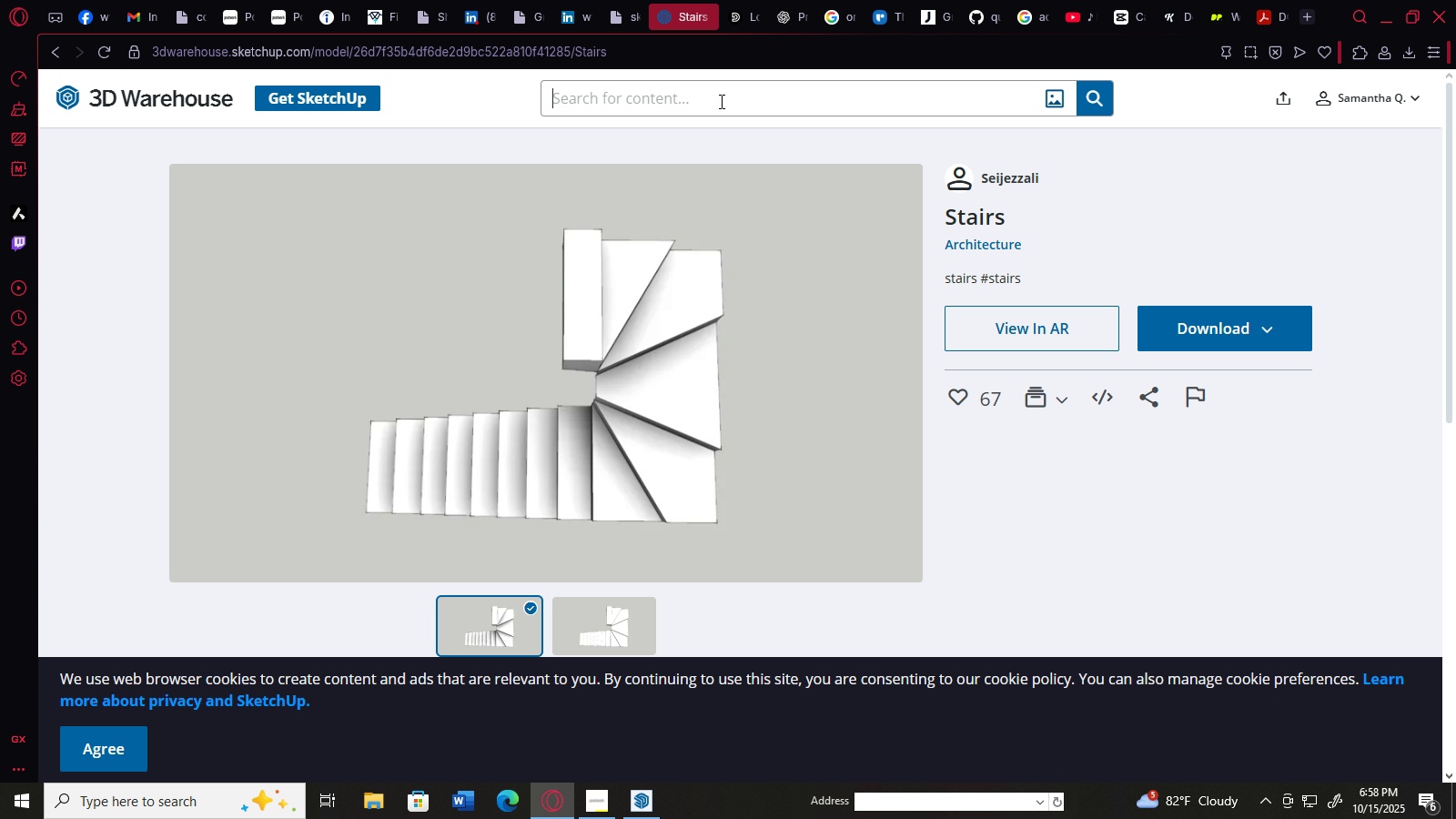 
type(a)
key(Backspace)
type(garden)
 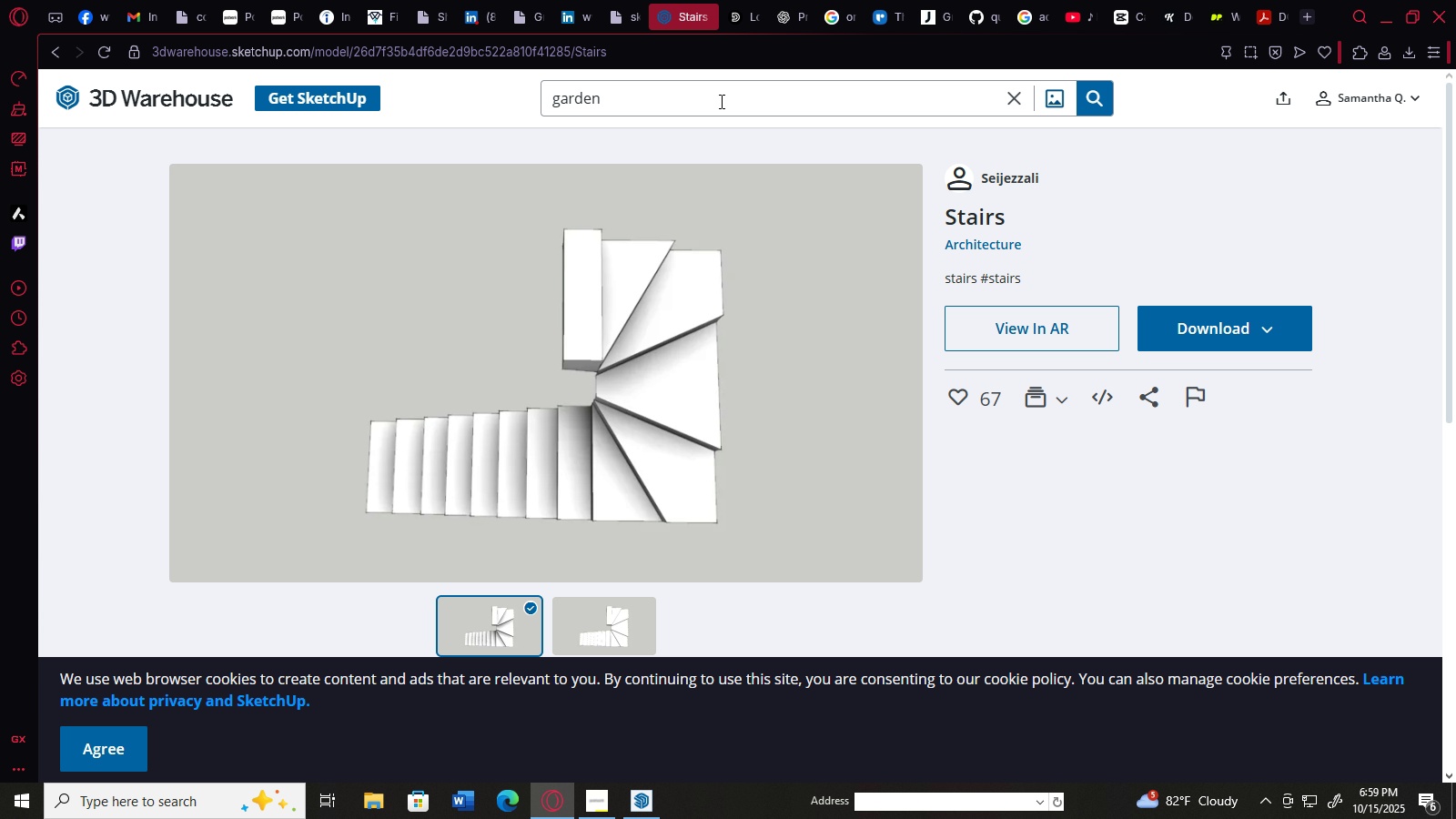 
key(Enter)
 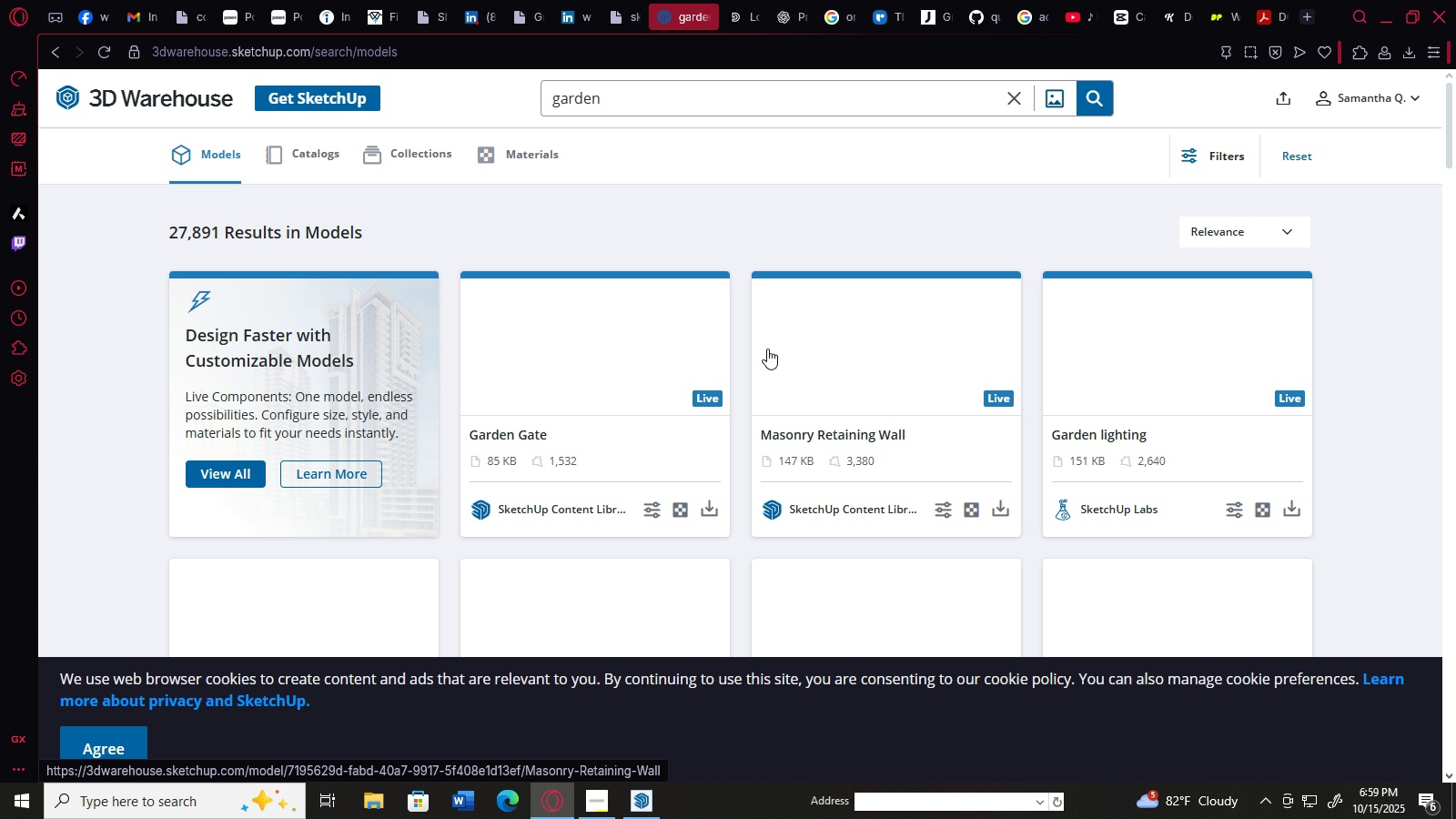 
scroll: coordinate [600, 359], scroll_direction: down, amount: 11.0
 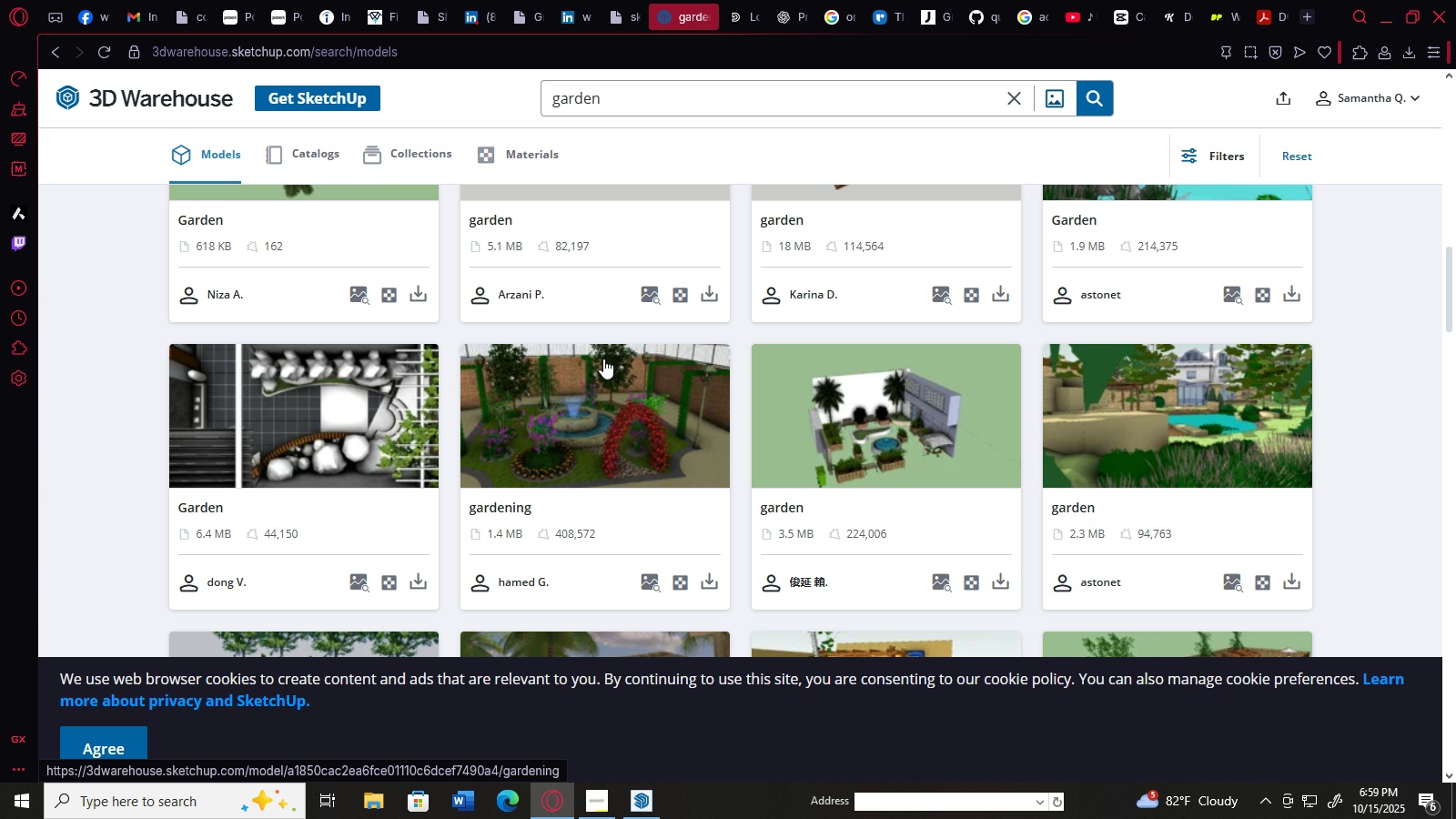 
scroll: coordinate [951, 386], scroll_direction: down, amount: 18.0
 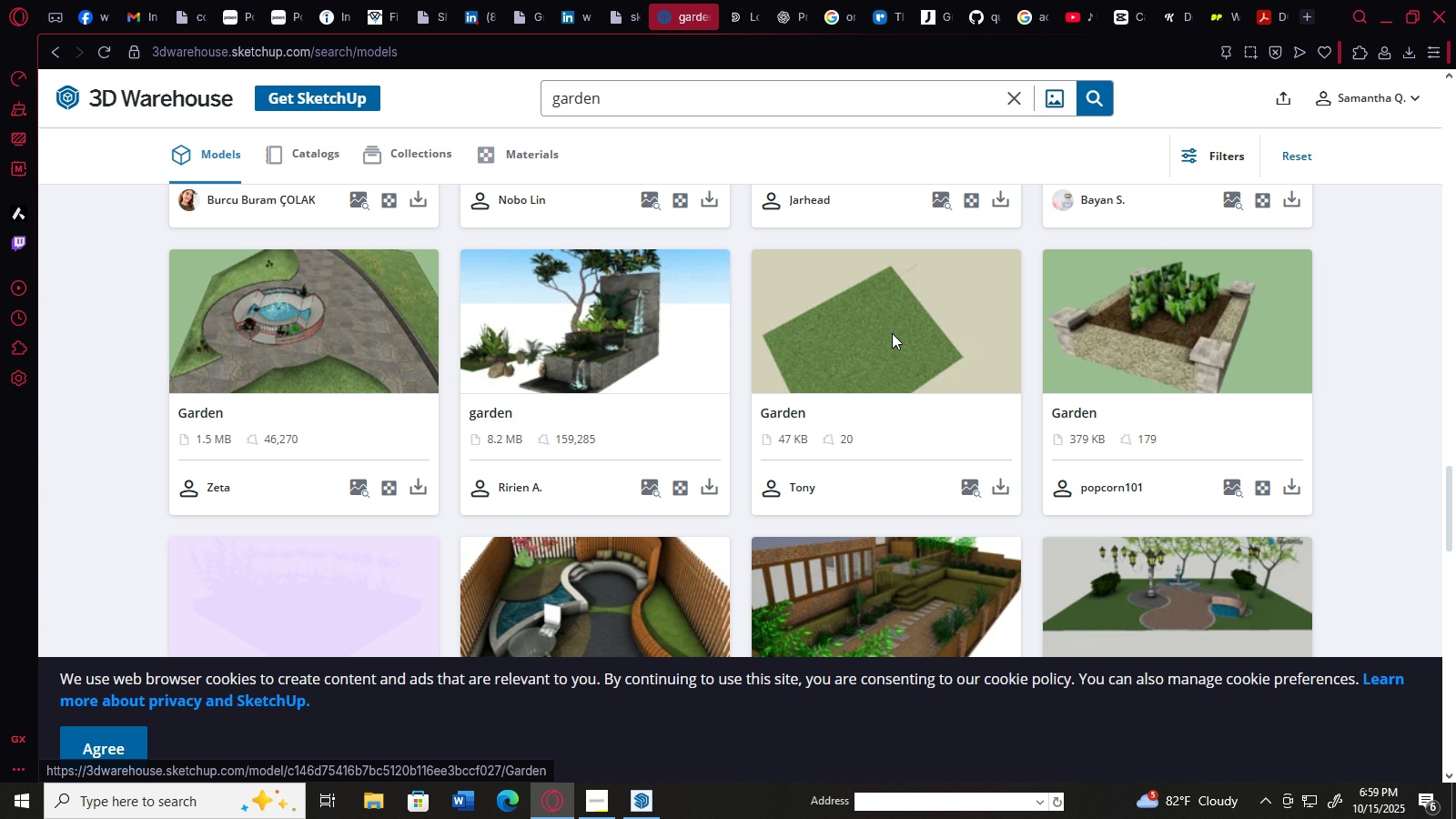 
left_click([892, 333])
 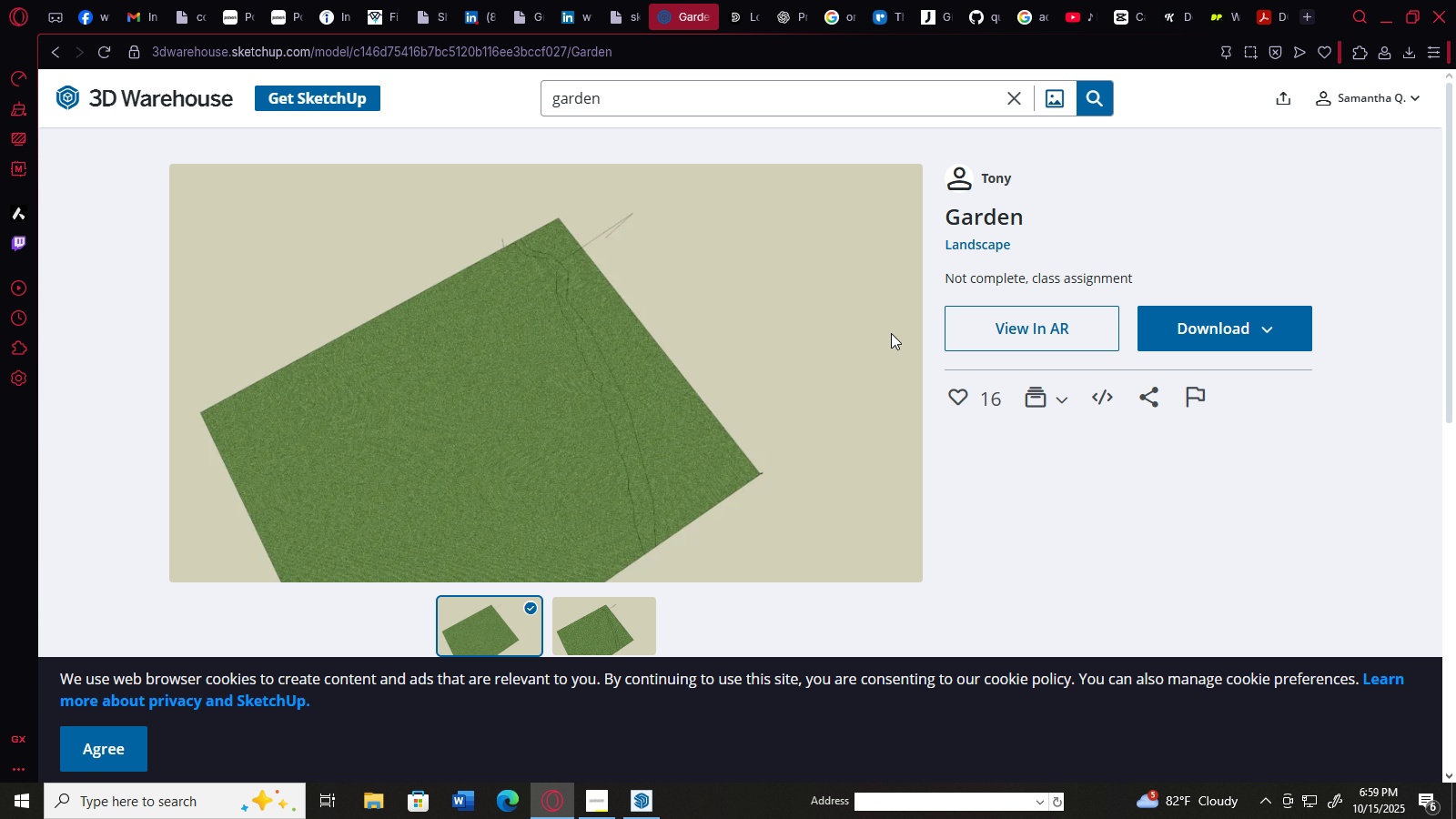 
scroll: coordinate [836, 345], scroll_direction: down, amount: 3.0
 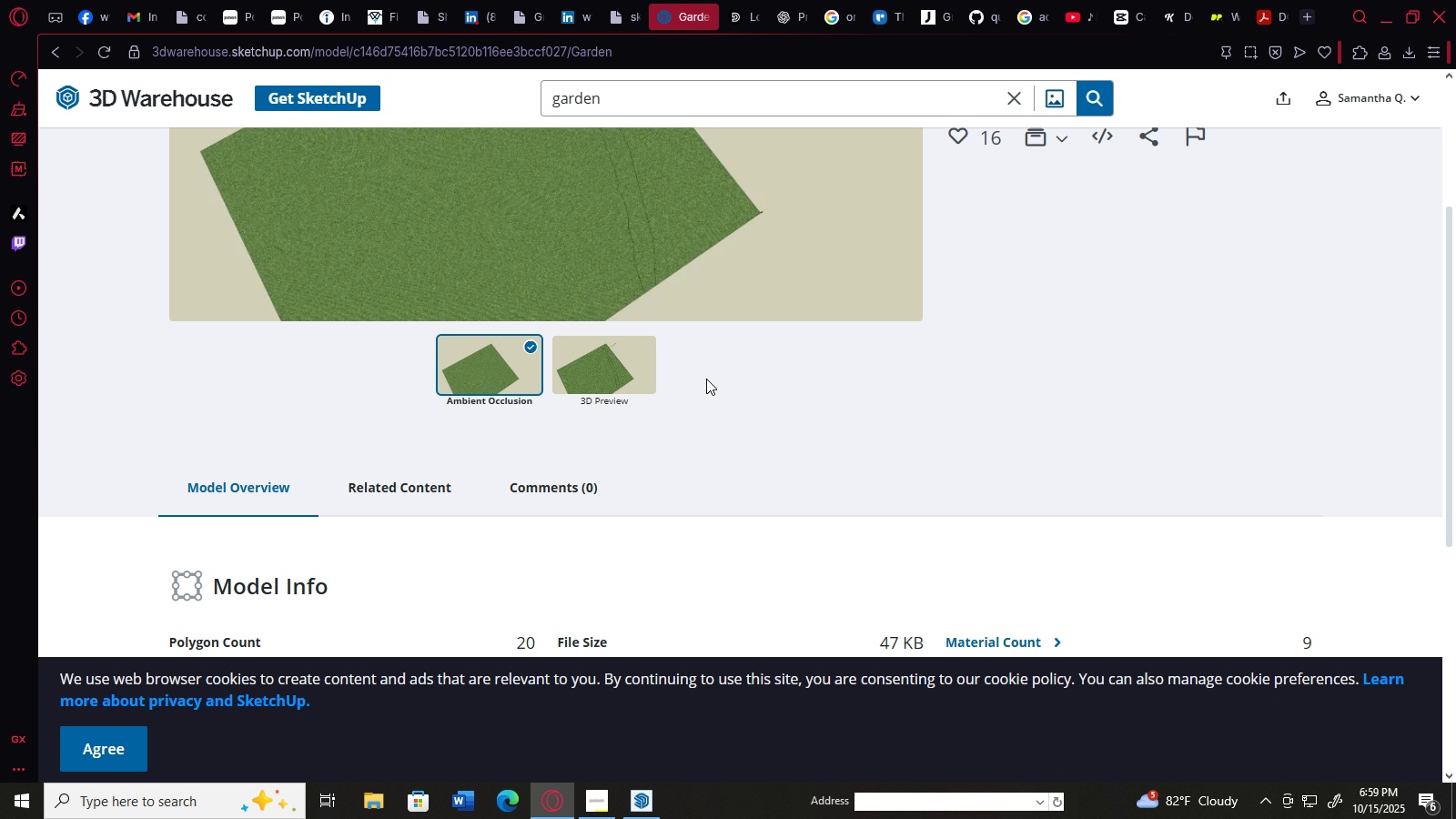 
scroll: coordinate [706, 379], scroll_direction: up, amount: 3.0
 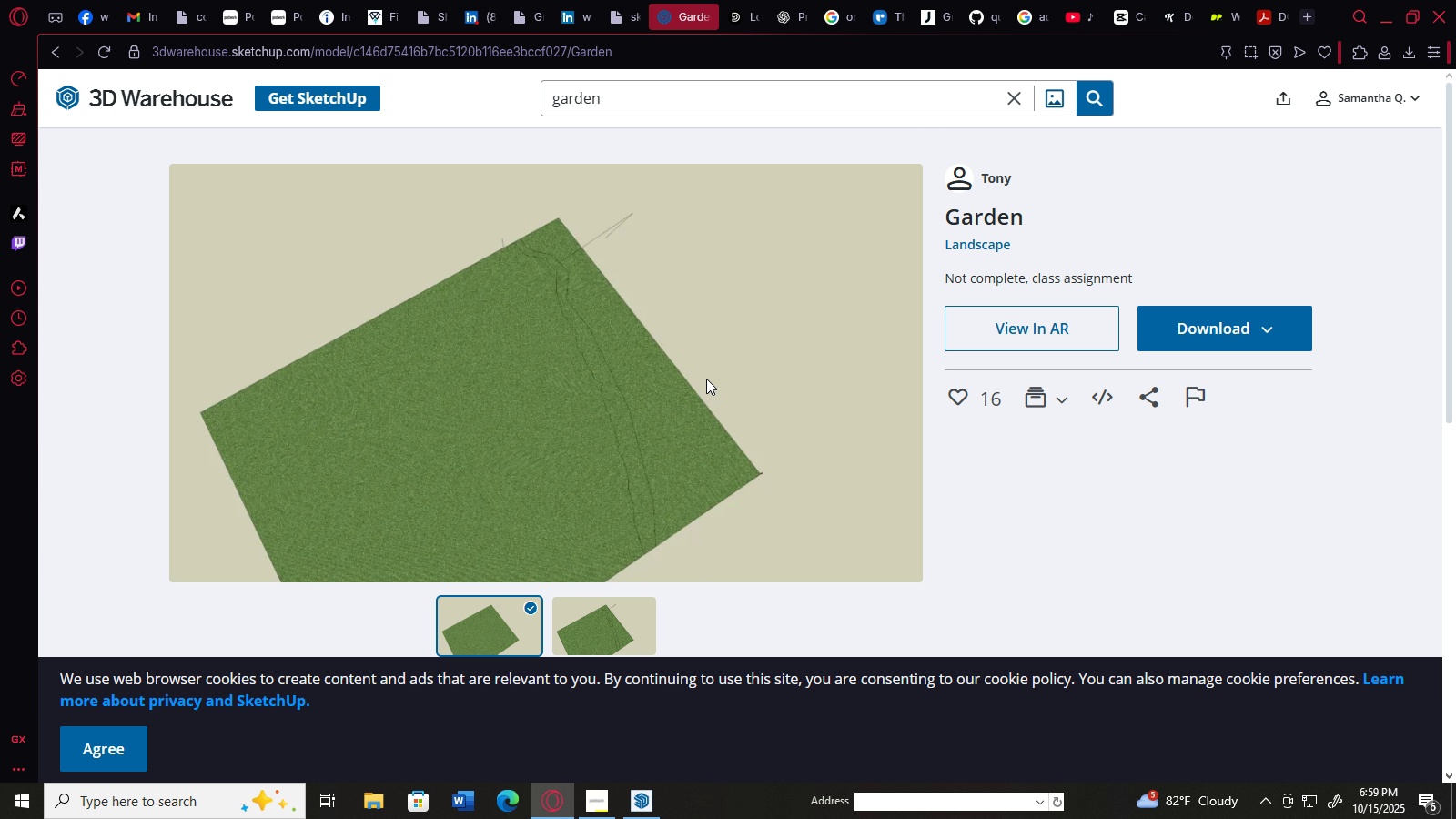 
scroll: coordinate [706, 379], scroll_direction: down, amount: 2.0
 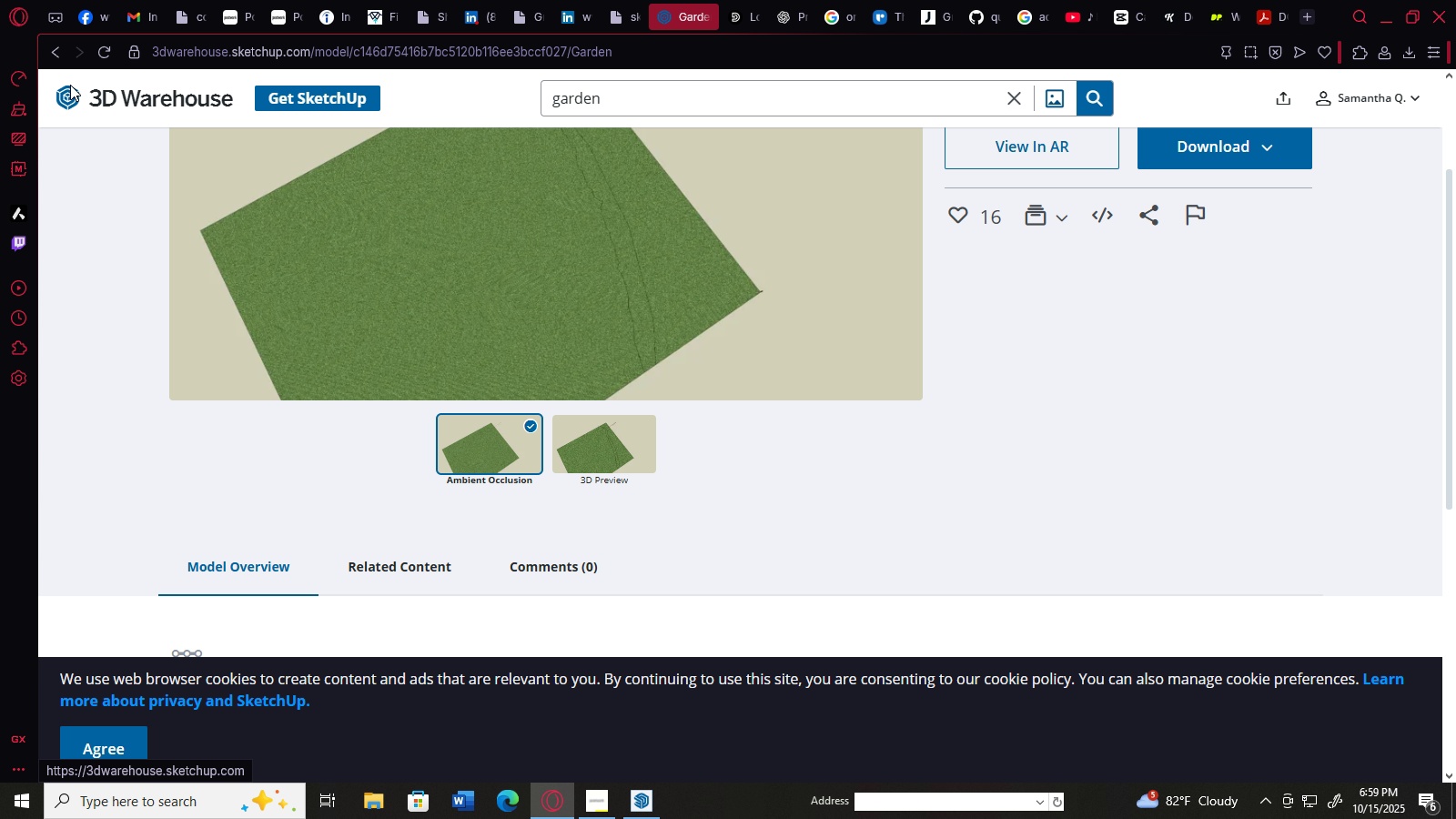 
left_click_drag(start_coordinate=[633, 94], to_coordinate=[277, 137])
 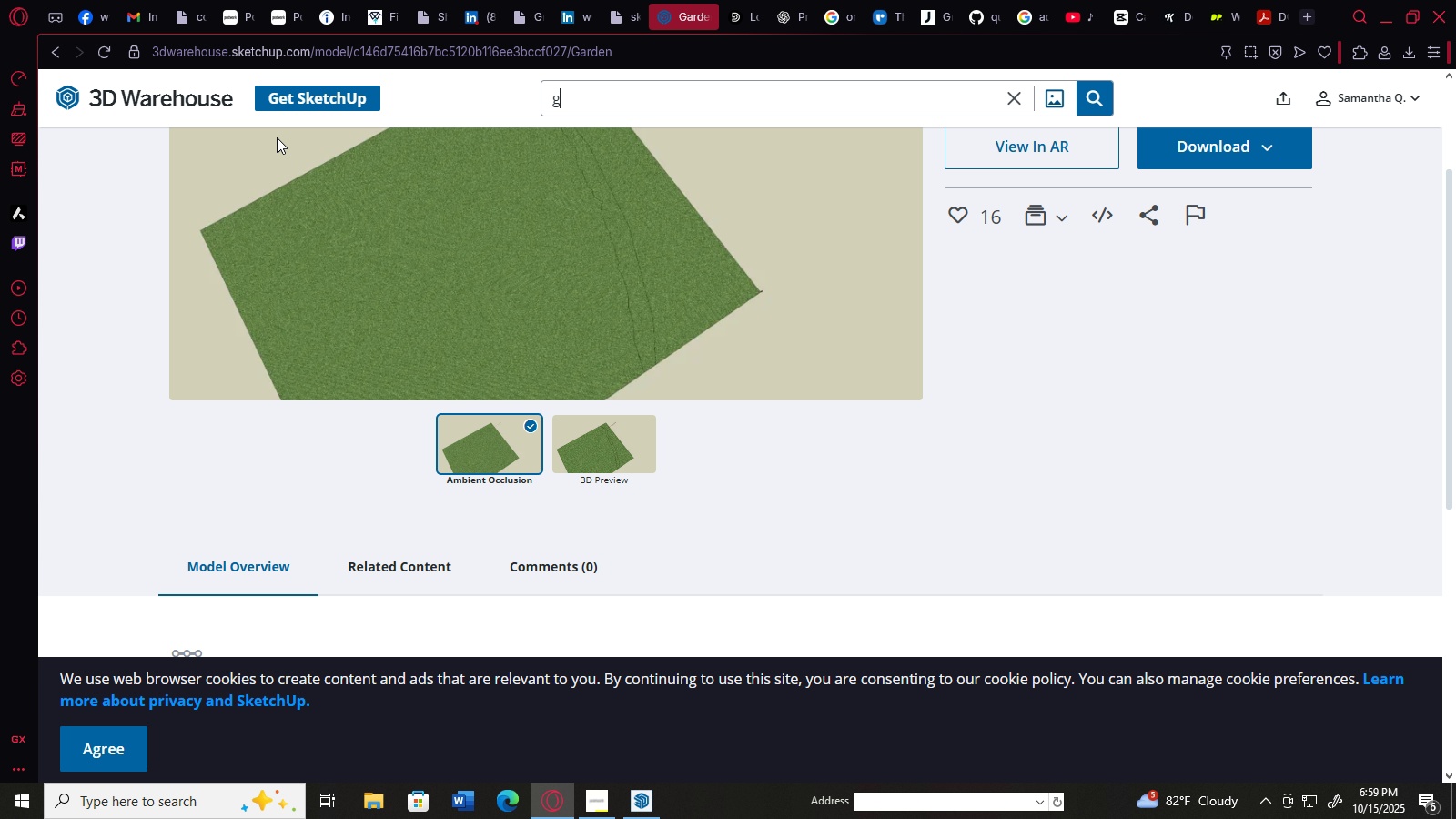 
type(grass)
 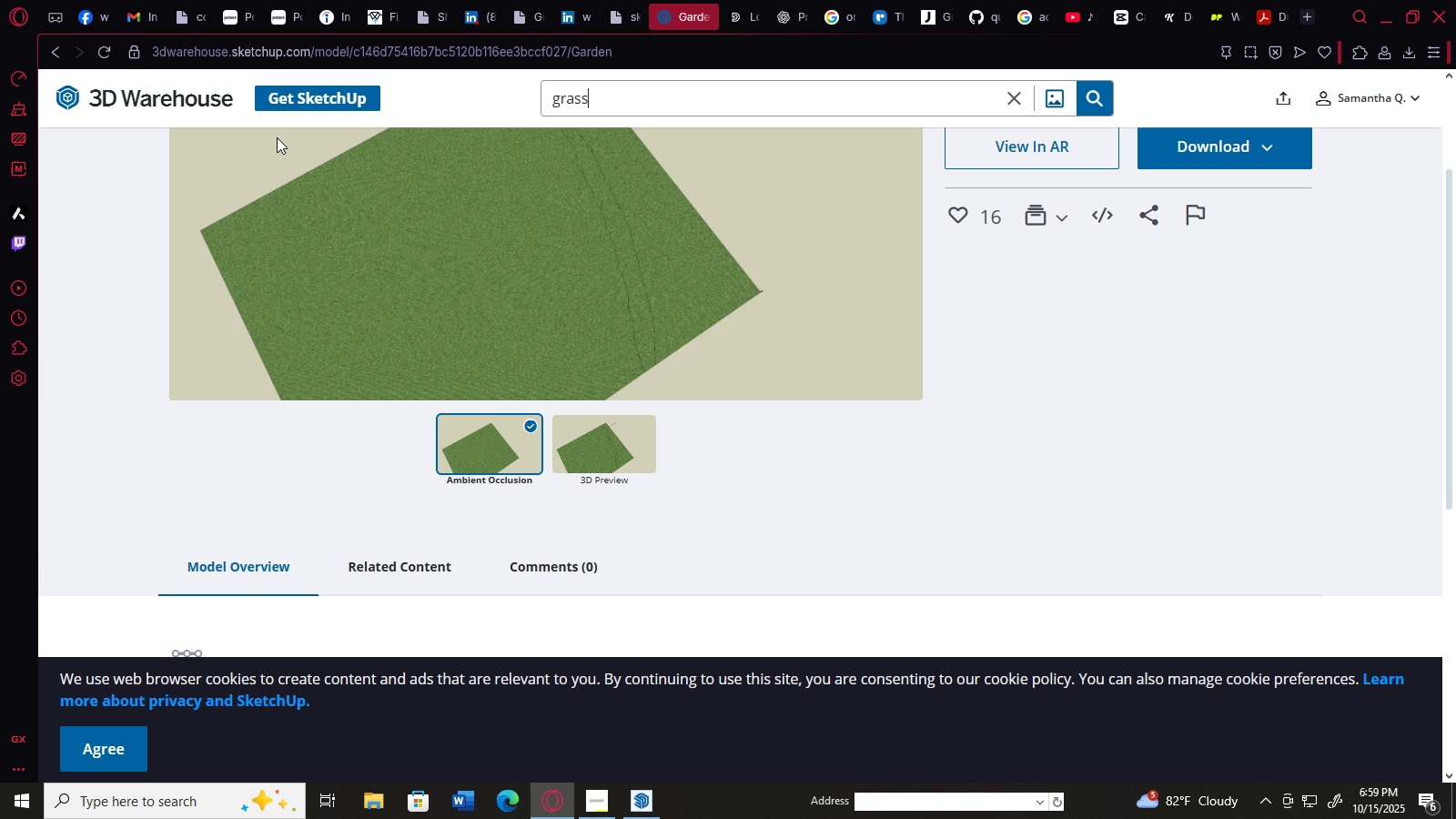 
key(Enter)
 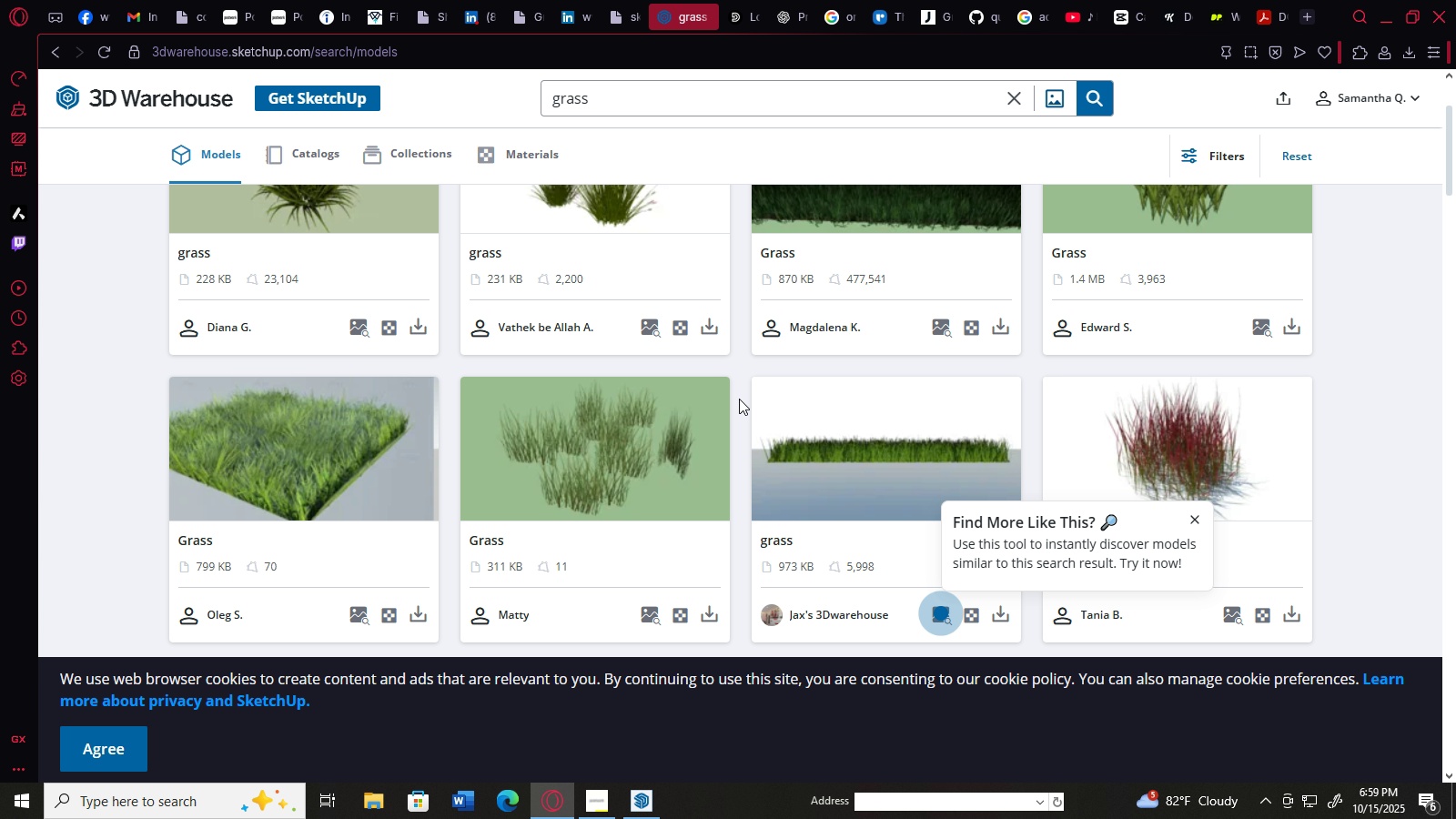 
scroll: coordinate [886, 394], scroll_direction: down, amount: 13.0
 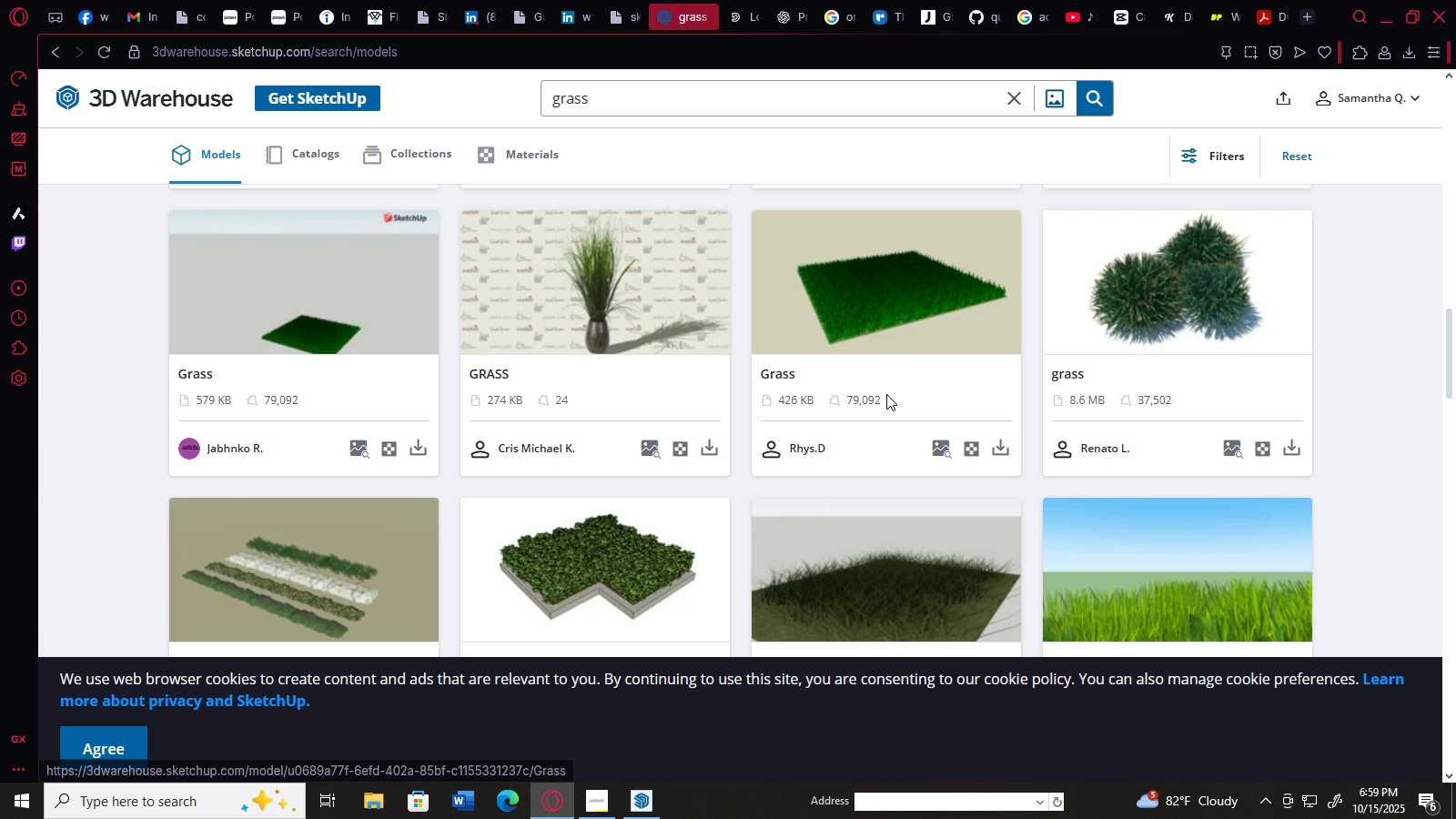 
scroll: coordinate [886, 394], scroll_direction: up, amount: 3.0
 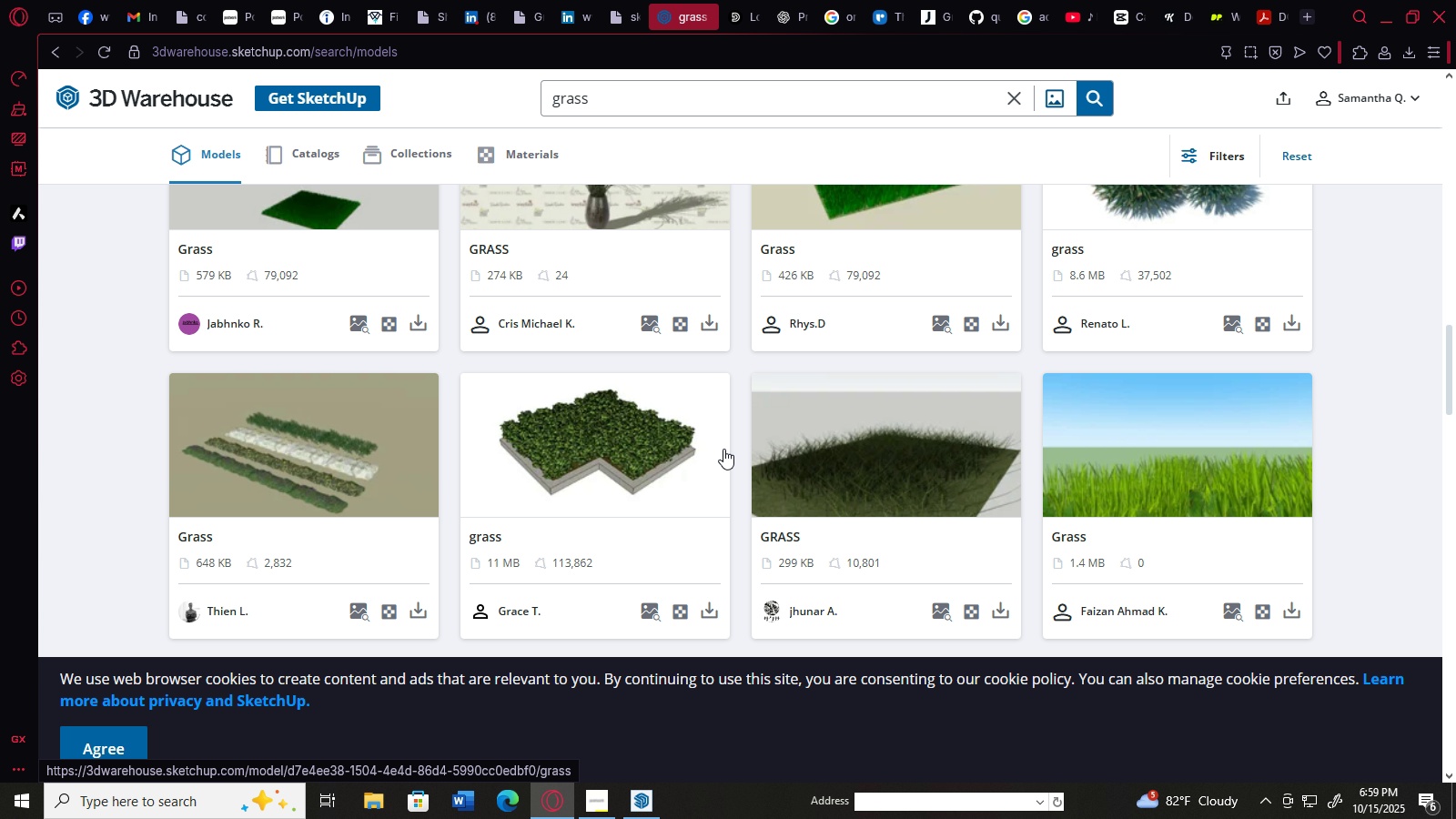 
scroll: coordinate [723, 445], scroll_direction: down, amount: 4.0
 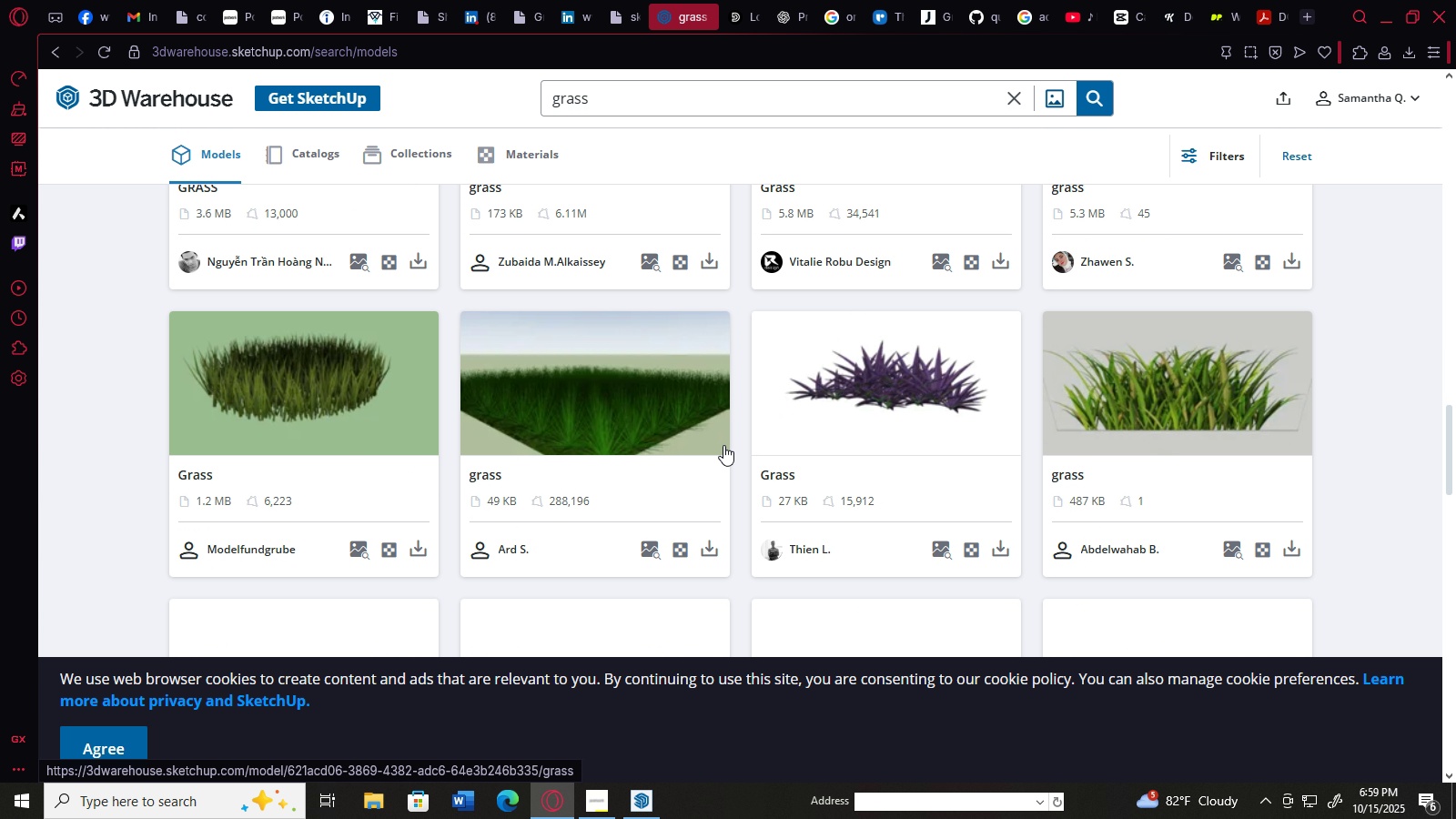 
scroll: coordinate [724, 445], scroll_direction: up, amount: 36.0
 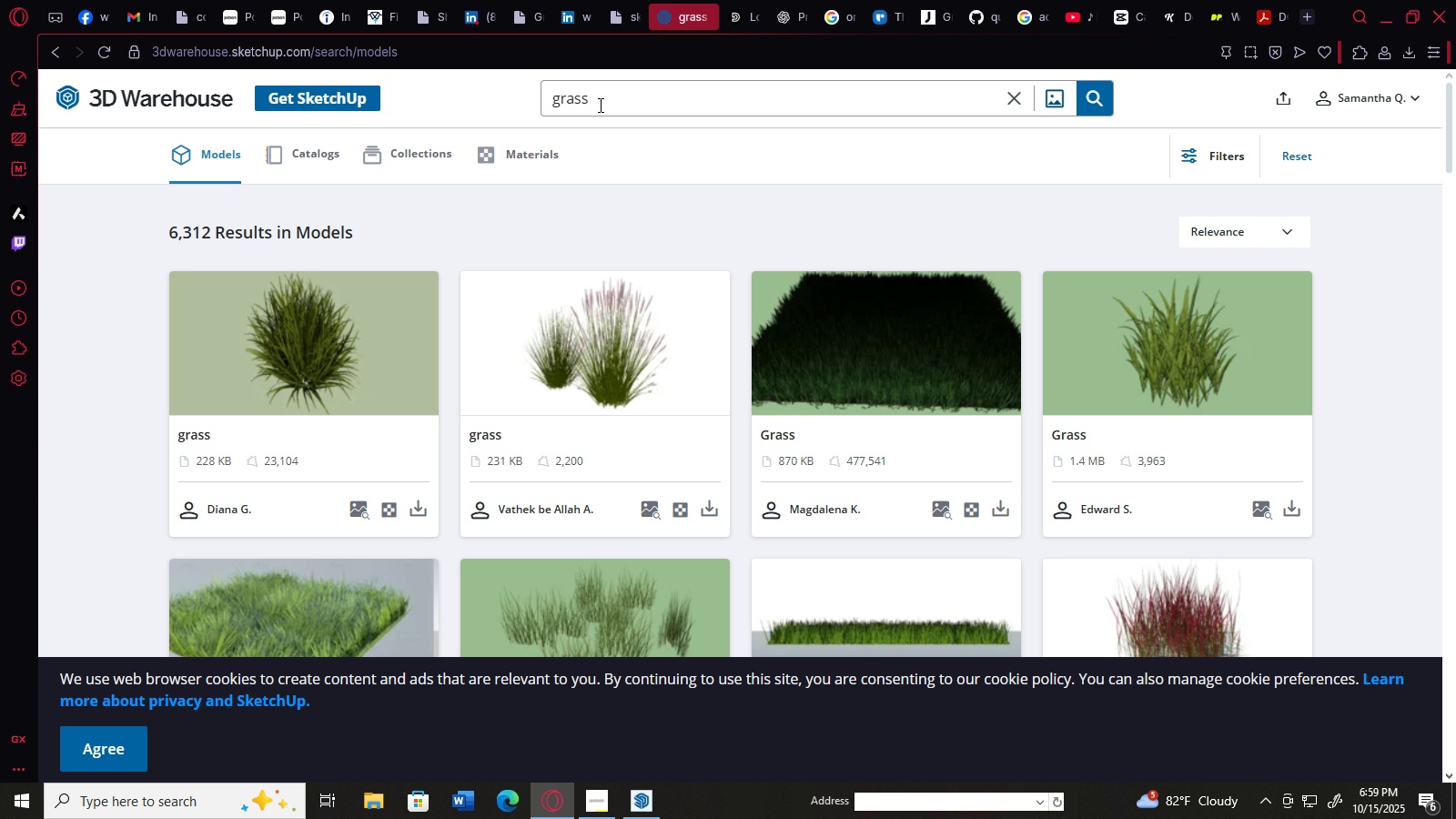 
left_click_drag(start_coordinate=[602, 101], to_coordinate=[340, 132])
 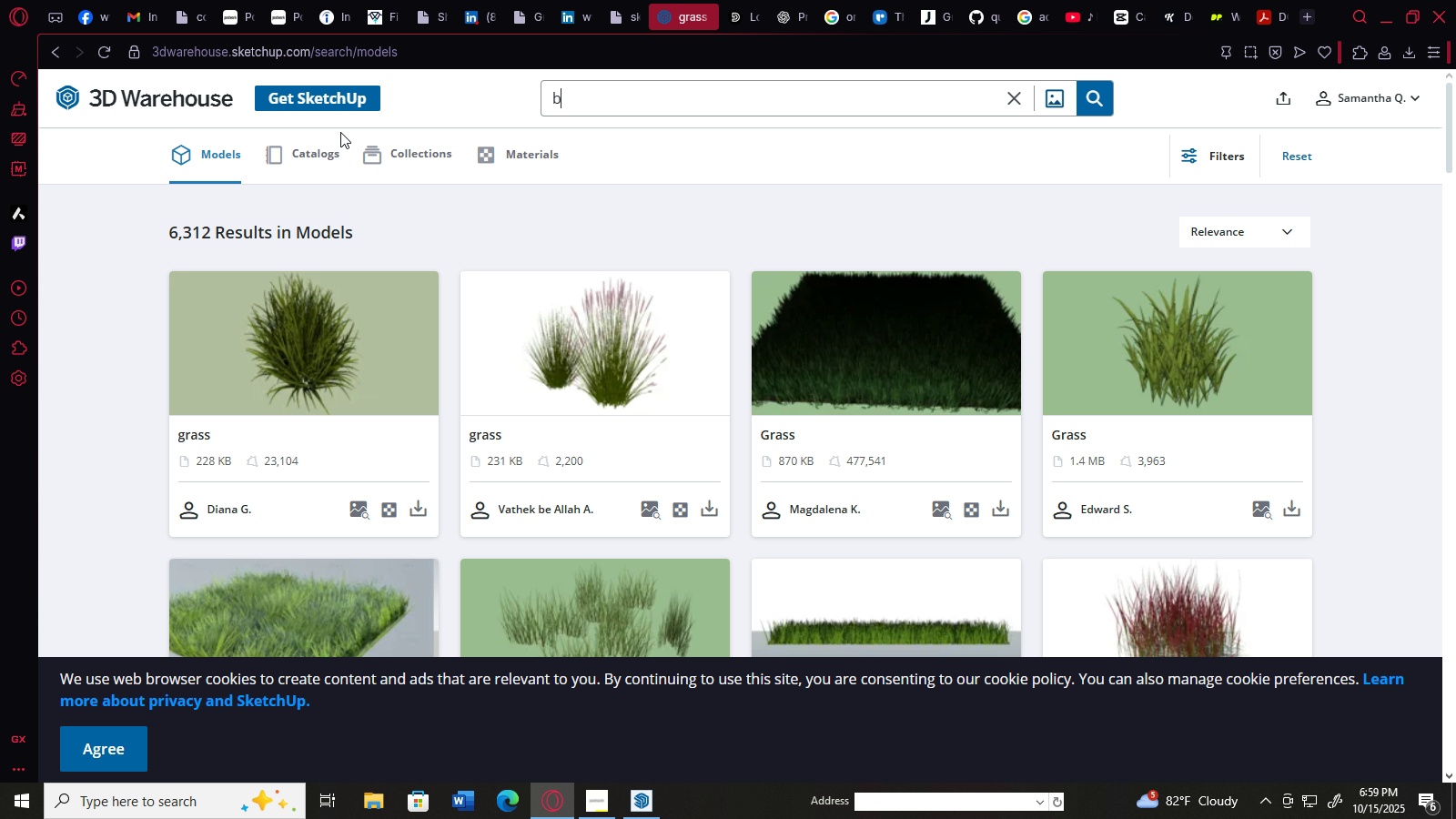 
type(bermoda grass)
 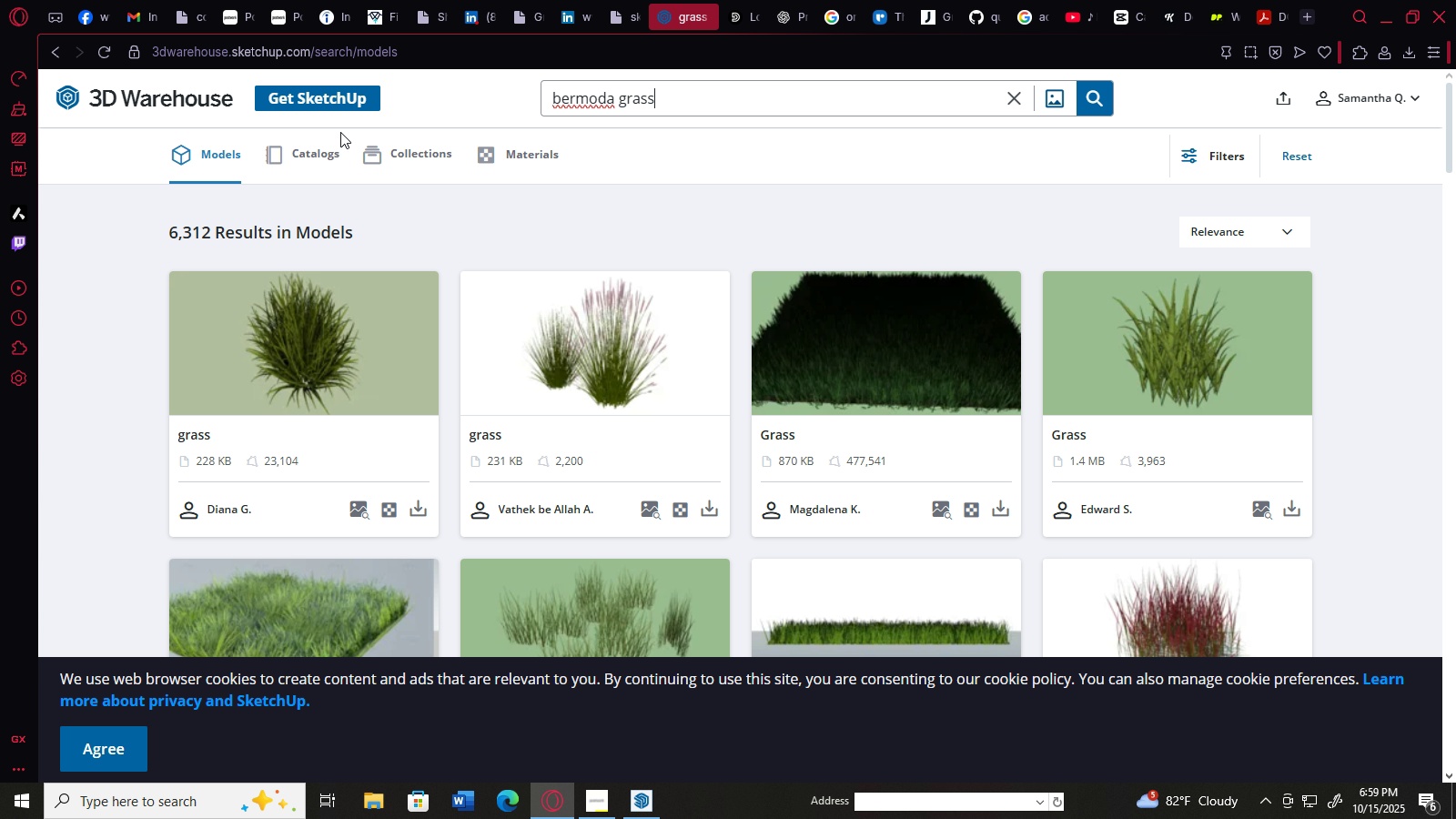 
key(Enter)
 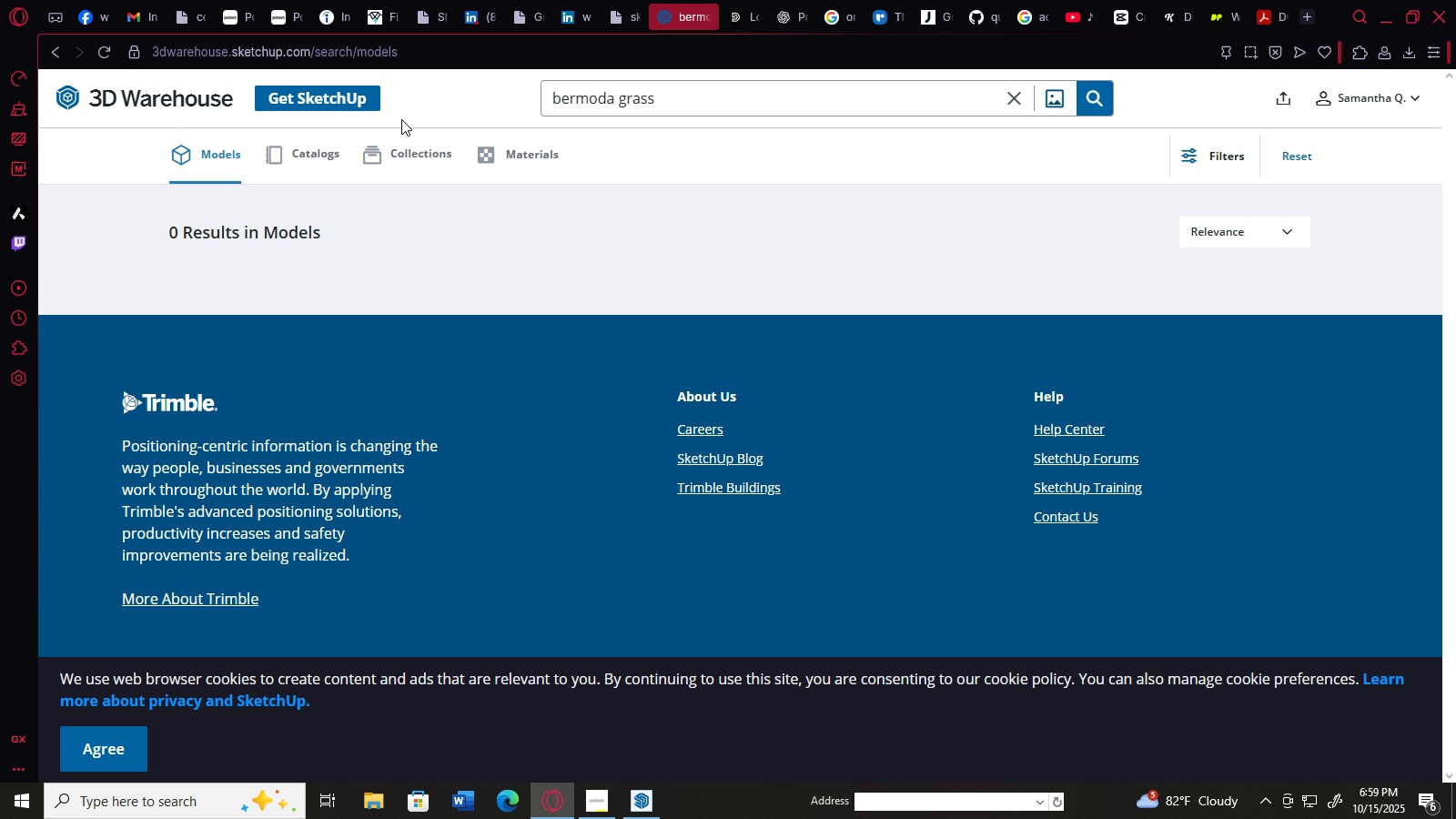 
left_click_drag(start_coordinate=[687, 97], to_coordinate=[120, 141])
 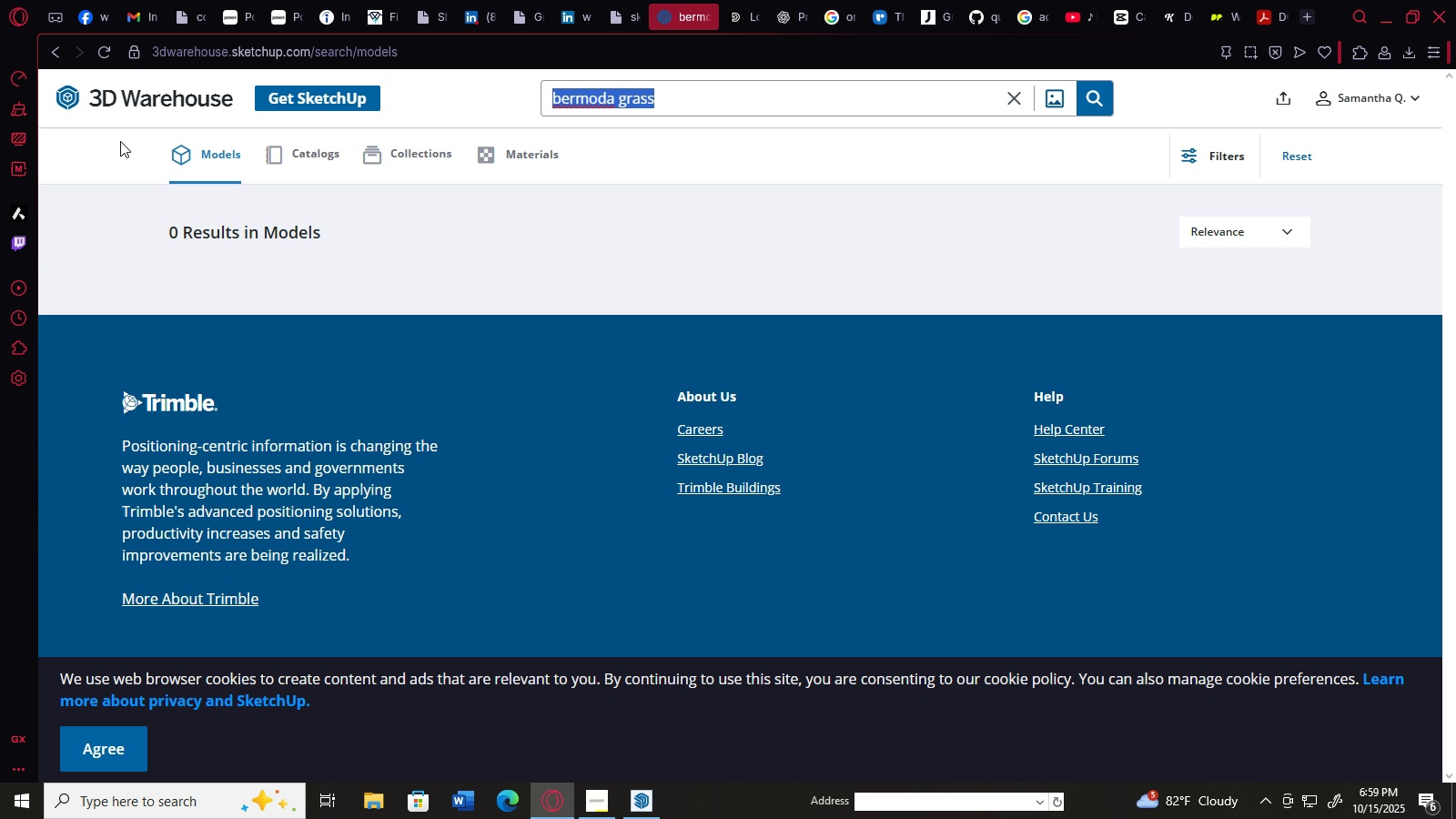 
type(garden)
 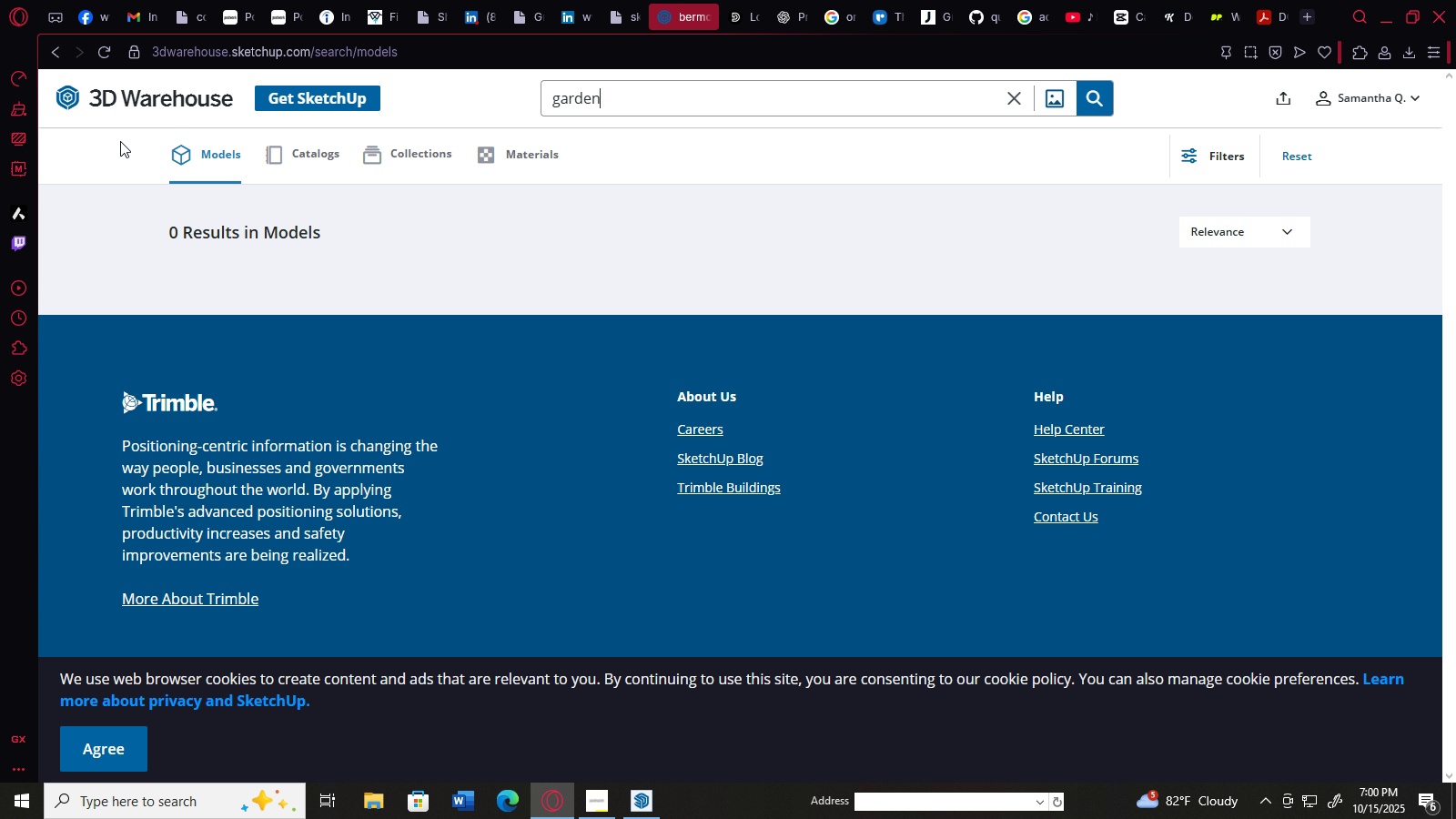 
key(Enter)
 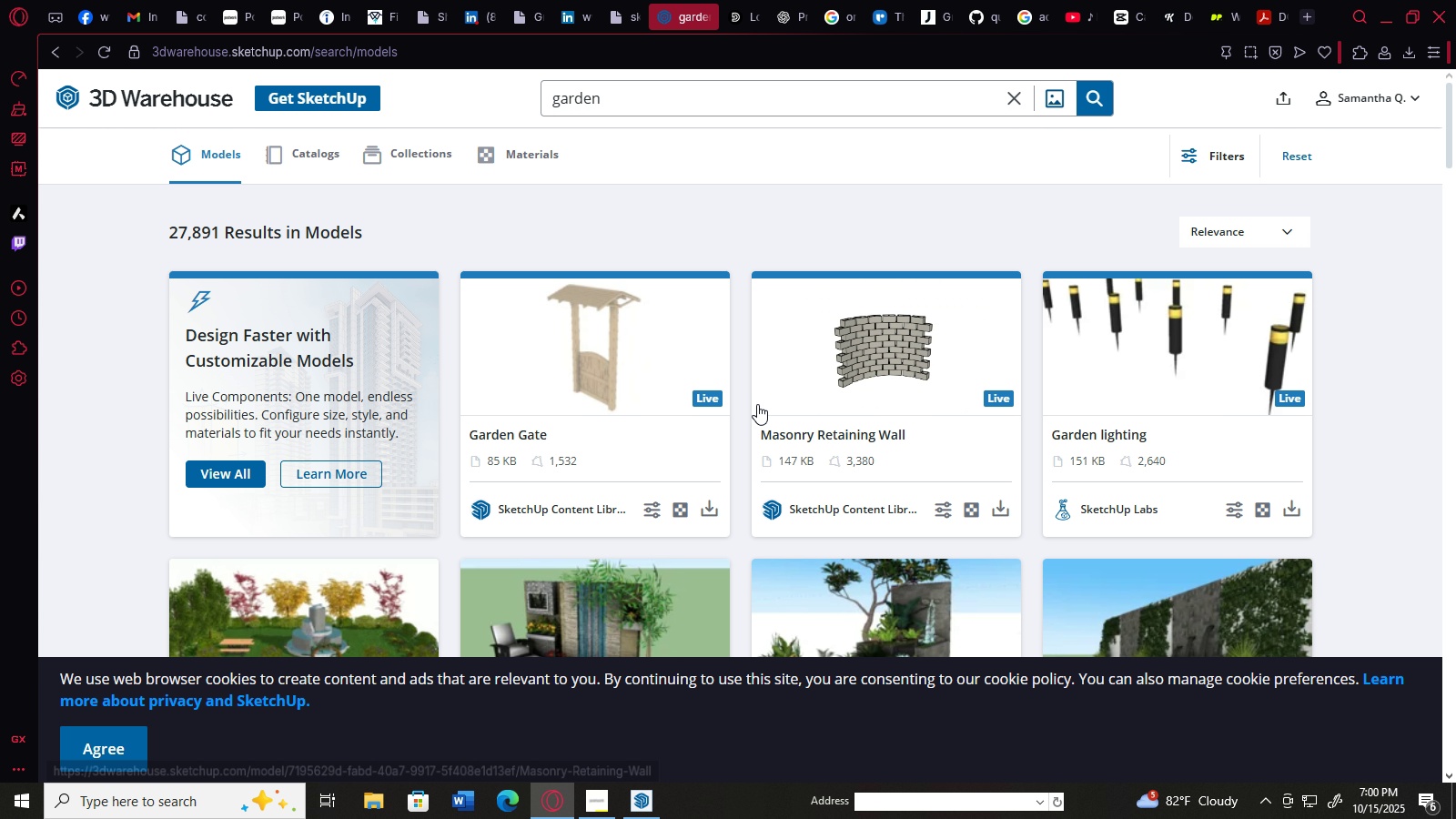 
scroll: coordinate [1036, 413], scroll_direction: down, amount: 10.0
 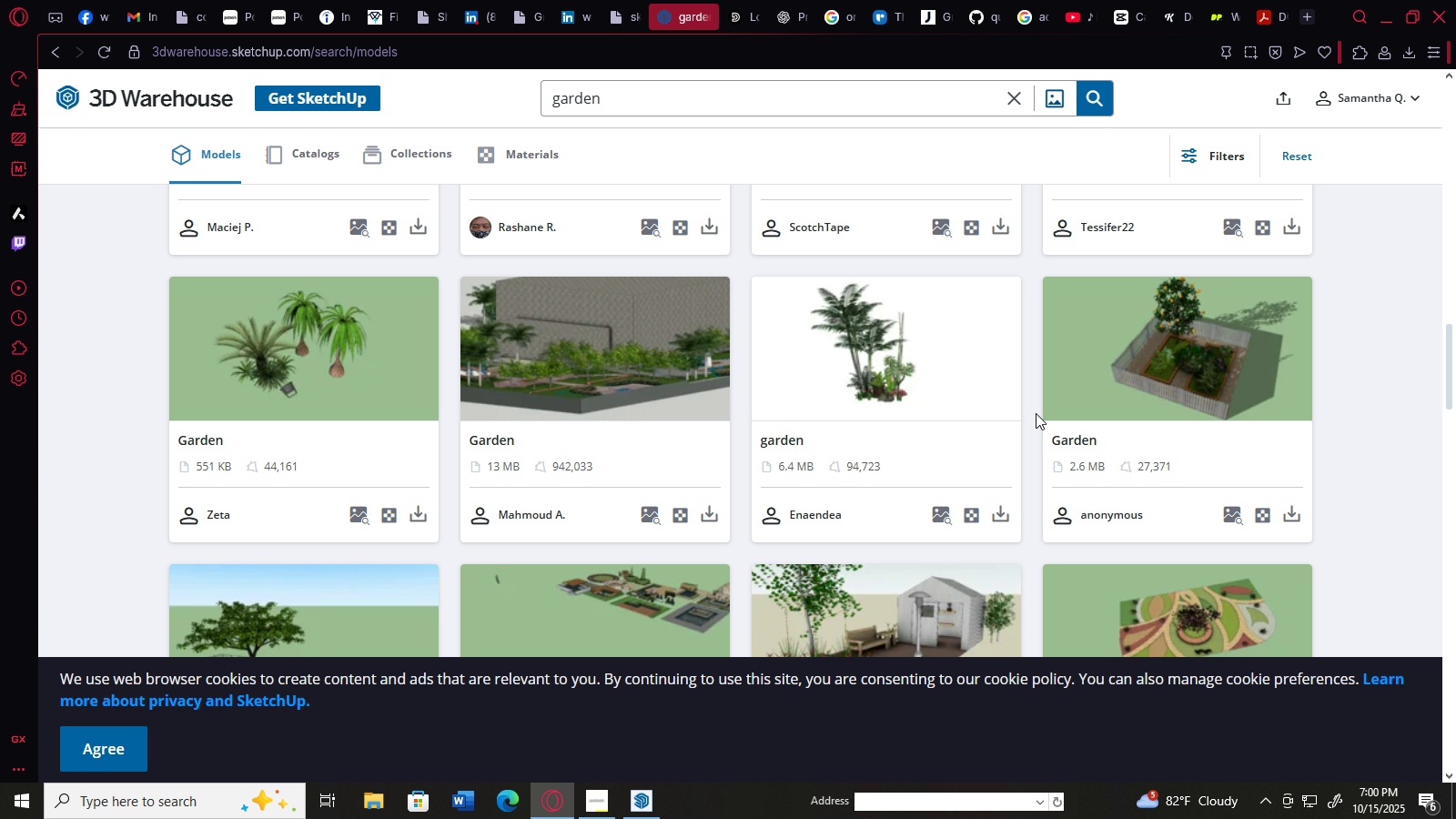 
scroll: coordinate [1036, 413], scroll_direction: none, amount: 0.0
 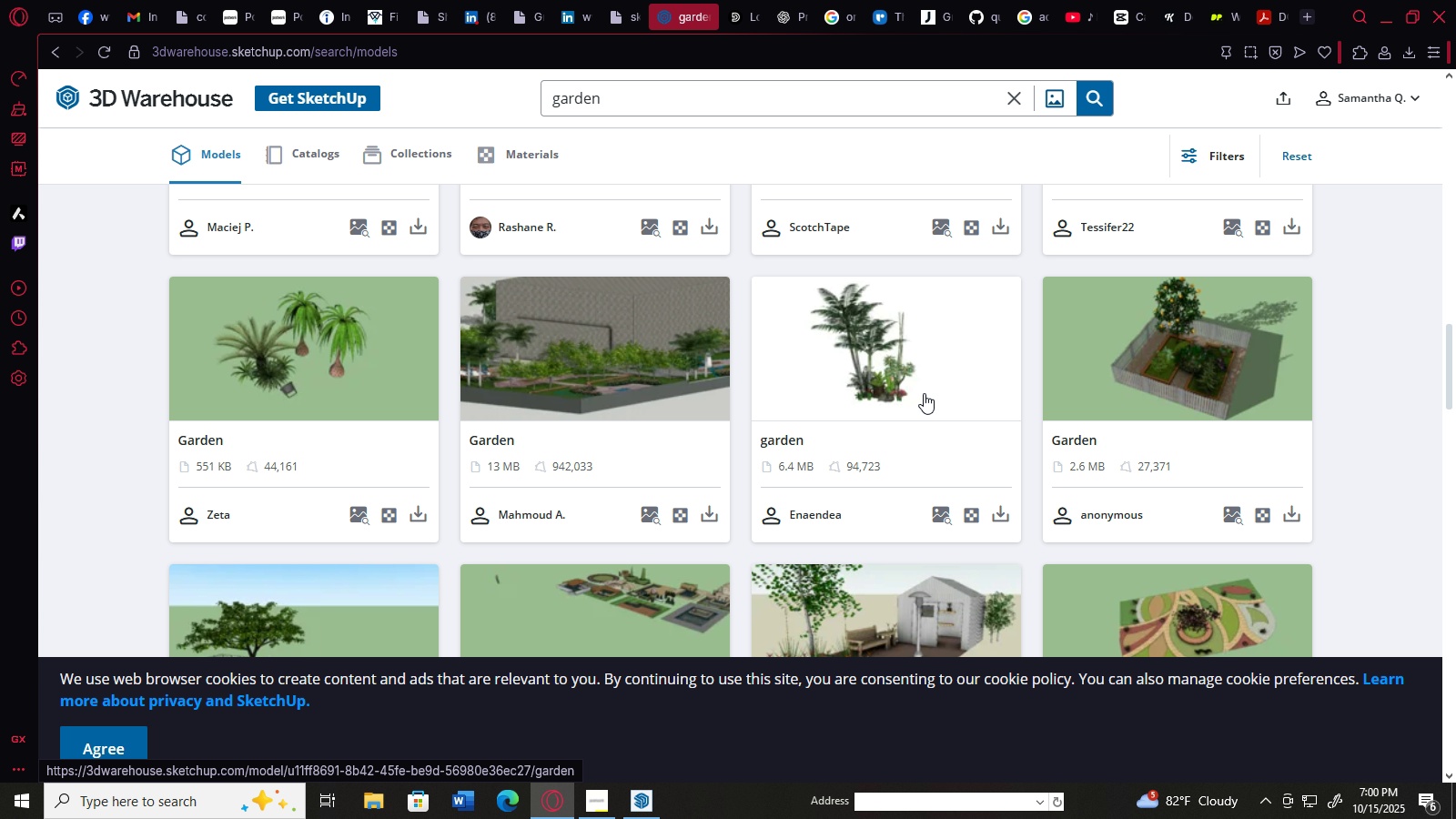 
scroll: coordinate [824, 387], scroll_direction: down, amount: 11.0
 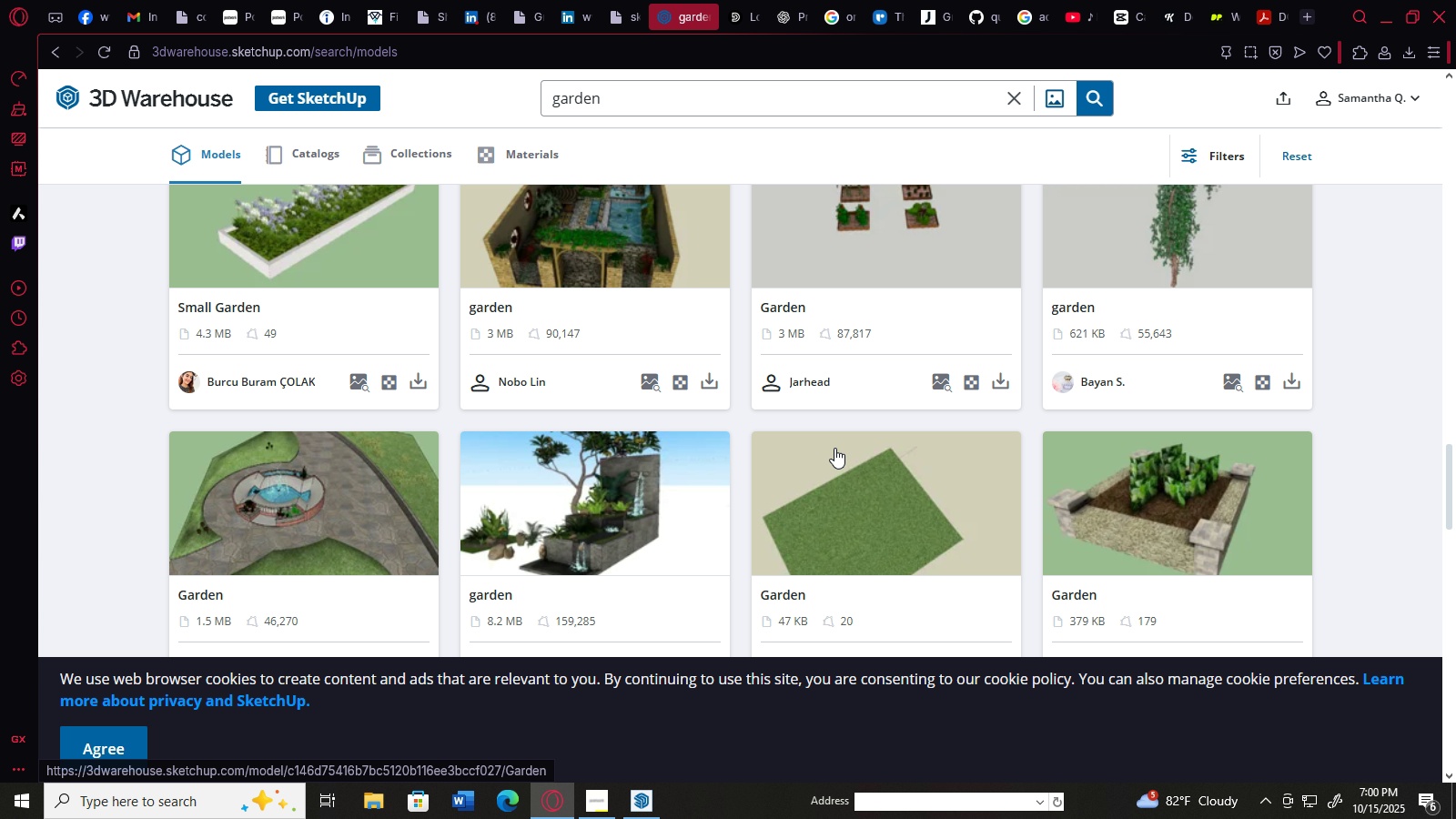 
left_click([834, 448])
 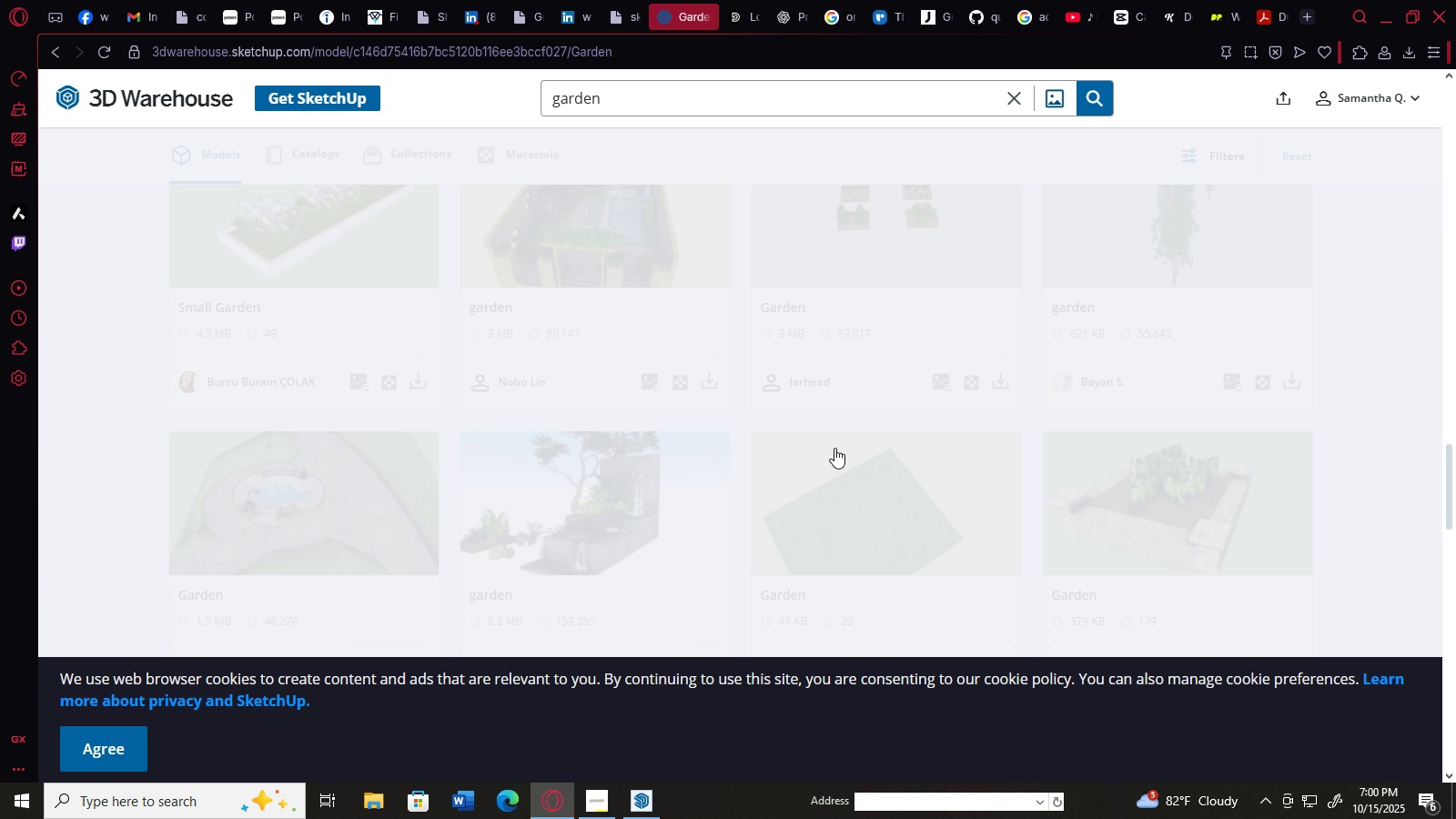 
scroll: coordinate [834, 448], scroll_direction: down, amount: 2.0
 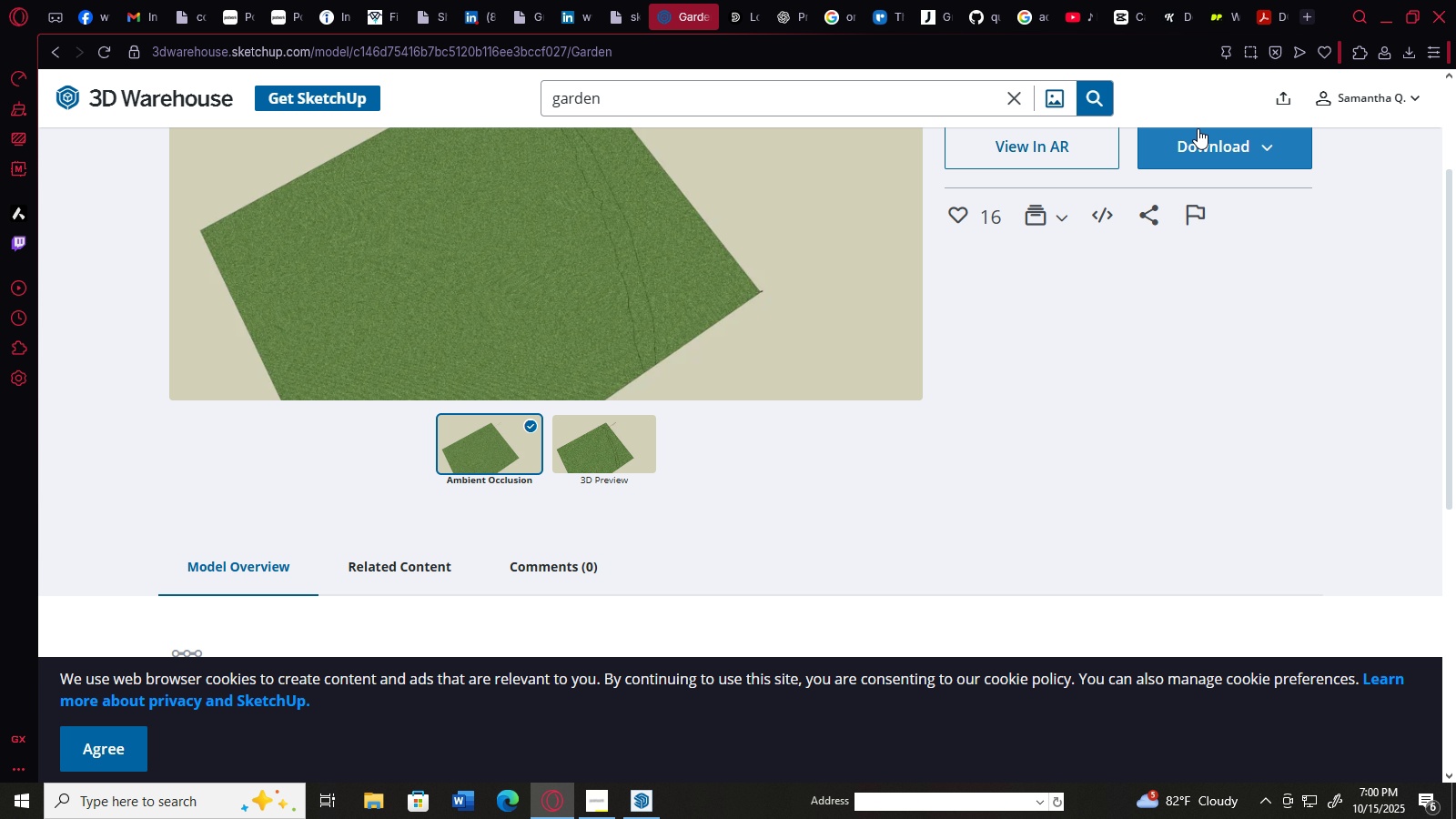 
left_click([1196, 157])
 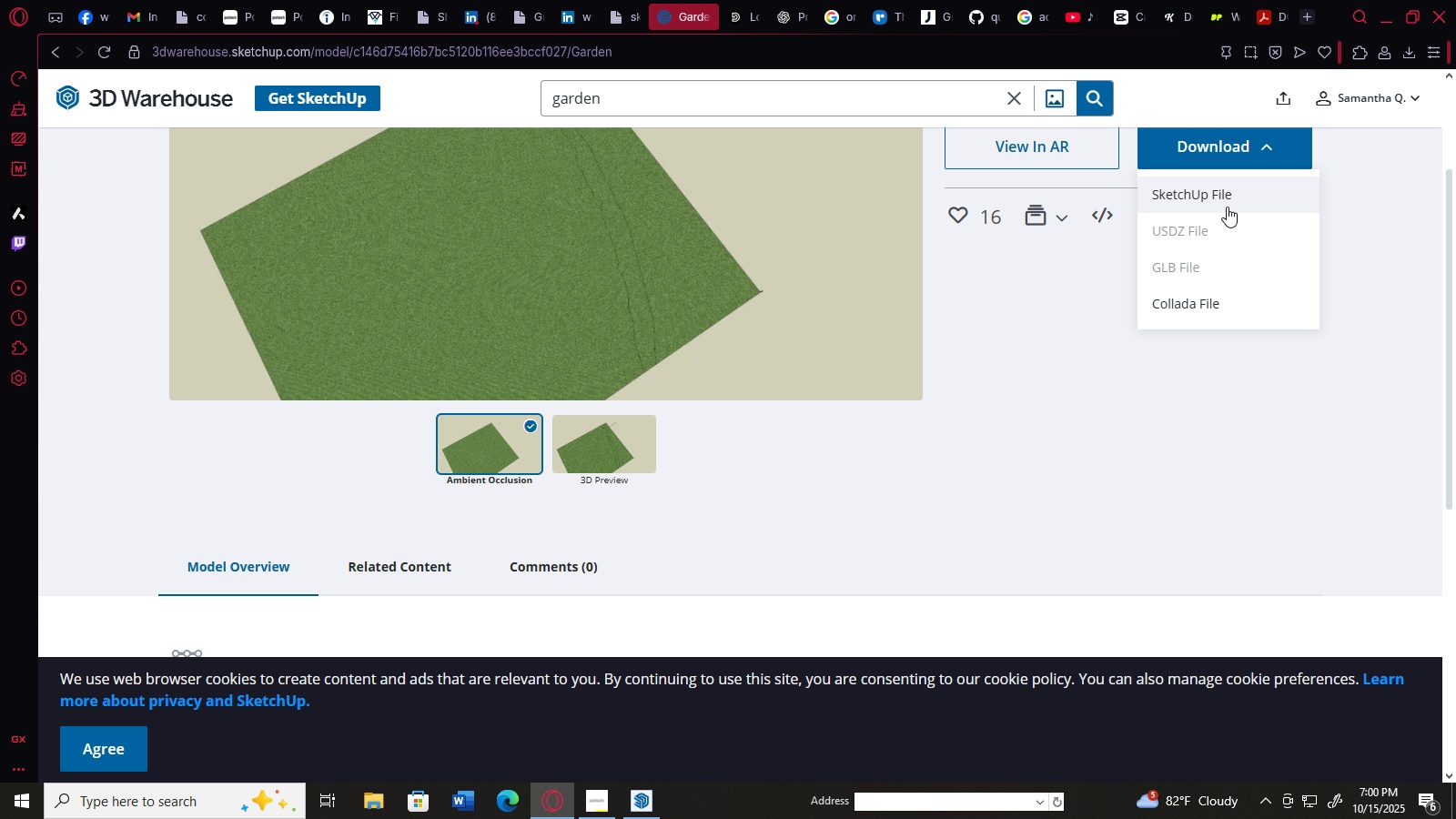 
left_click([1228, 204])
 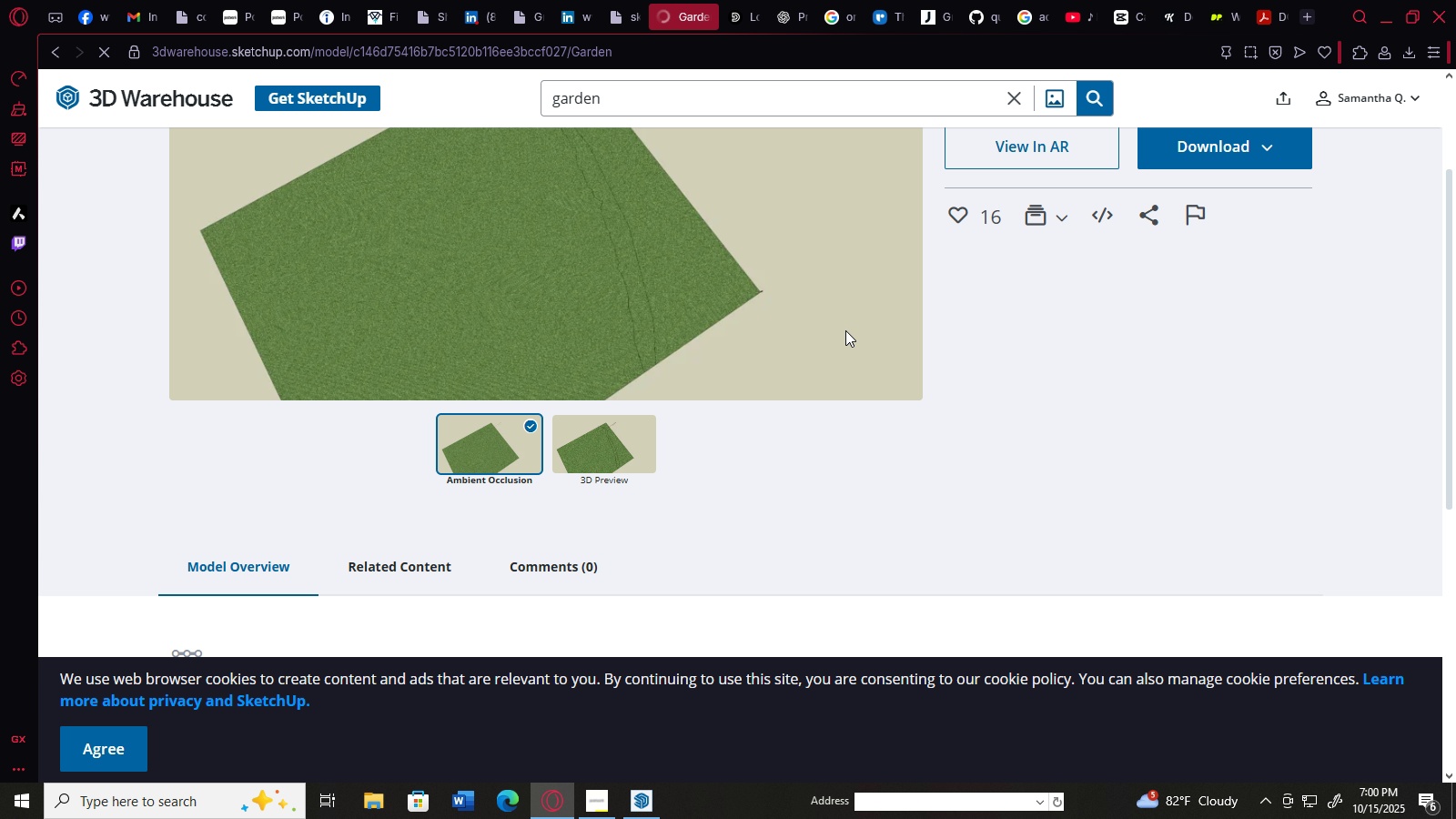 
scroll: coordinate [1106, 431], scroll_direction: up, amount: 2.0
 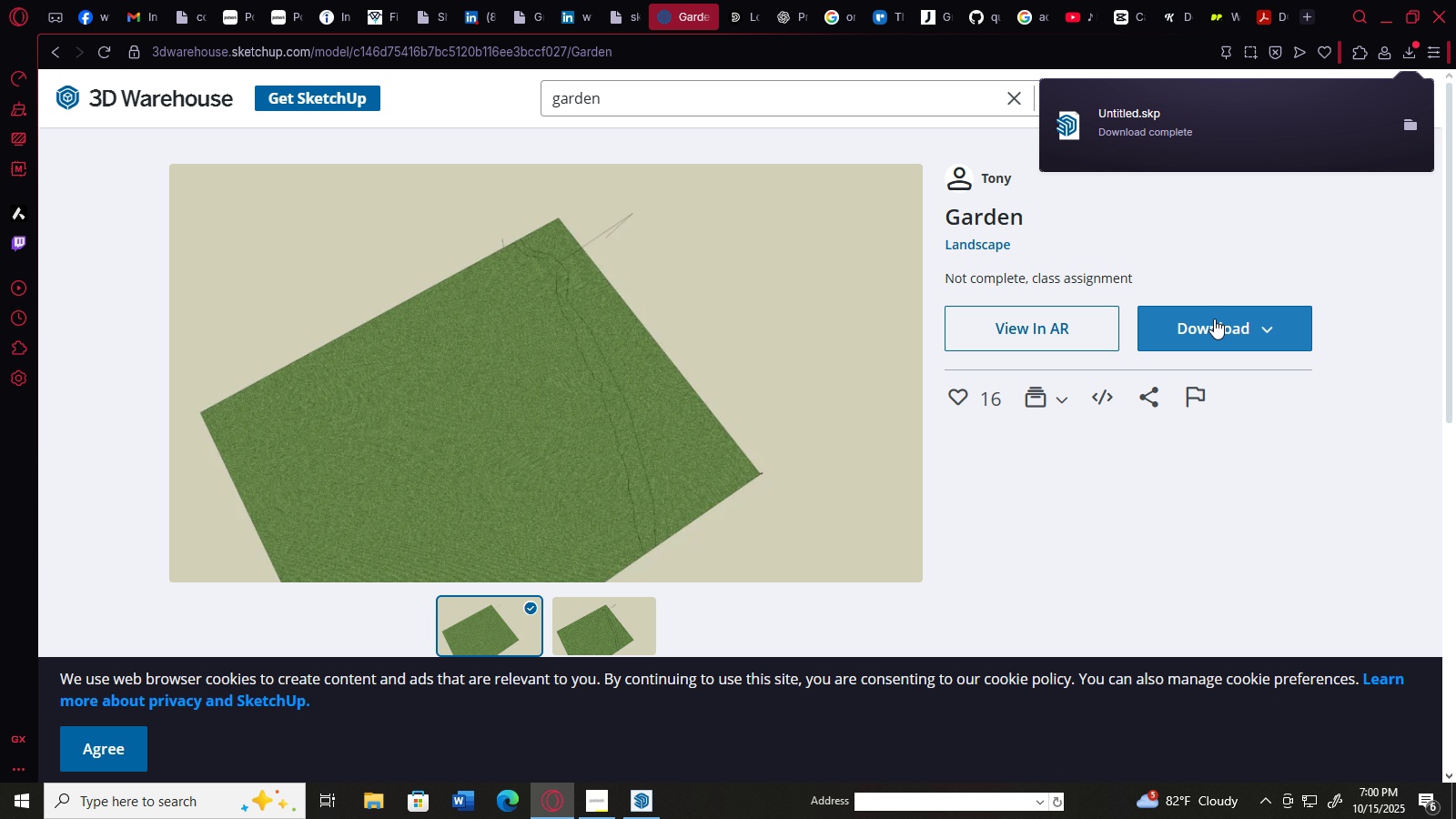 
mouse_move([1229, 133])
 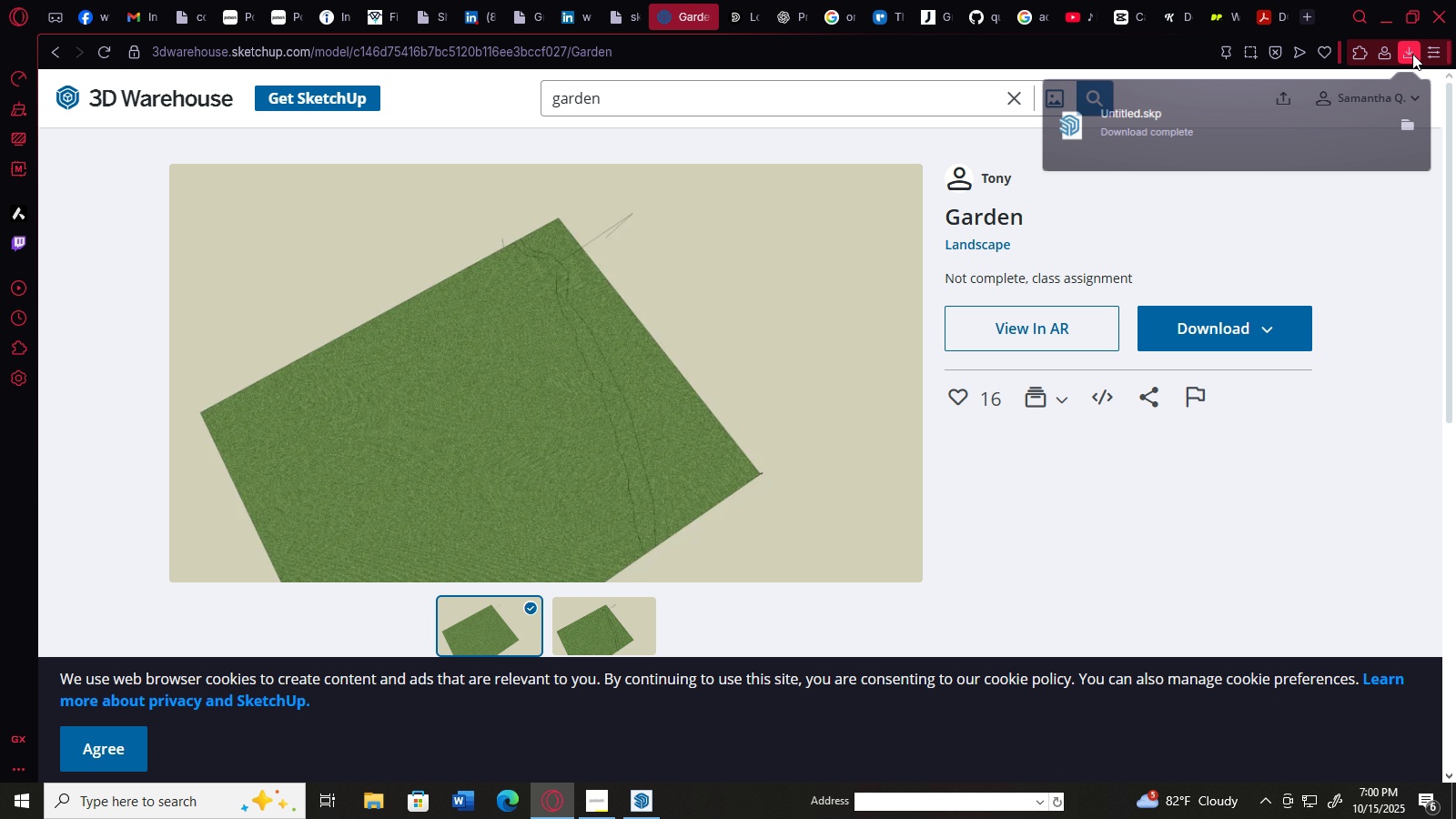 
double_click([1412, 54])
 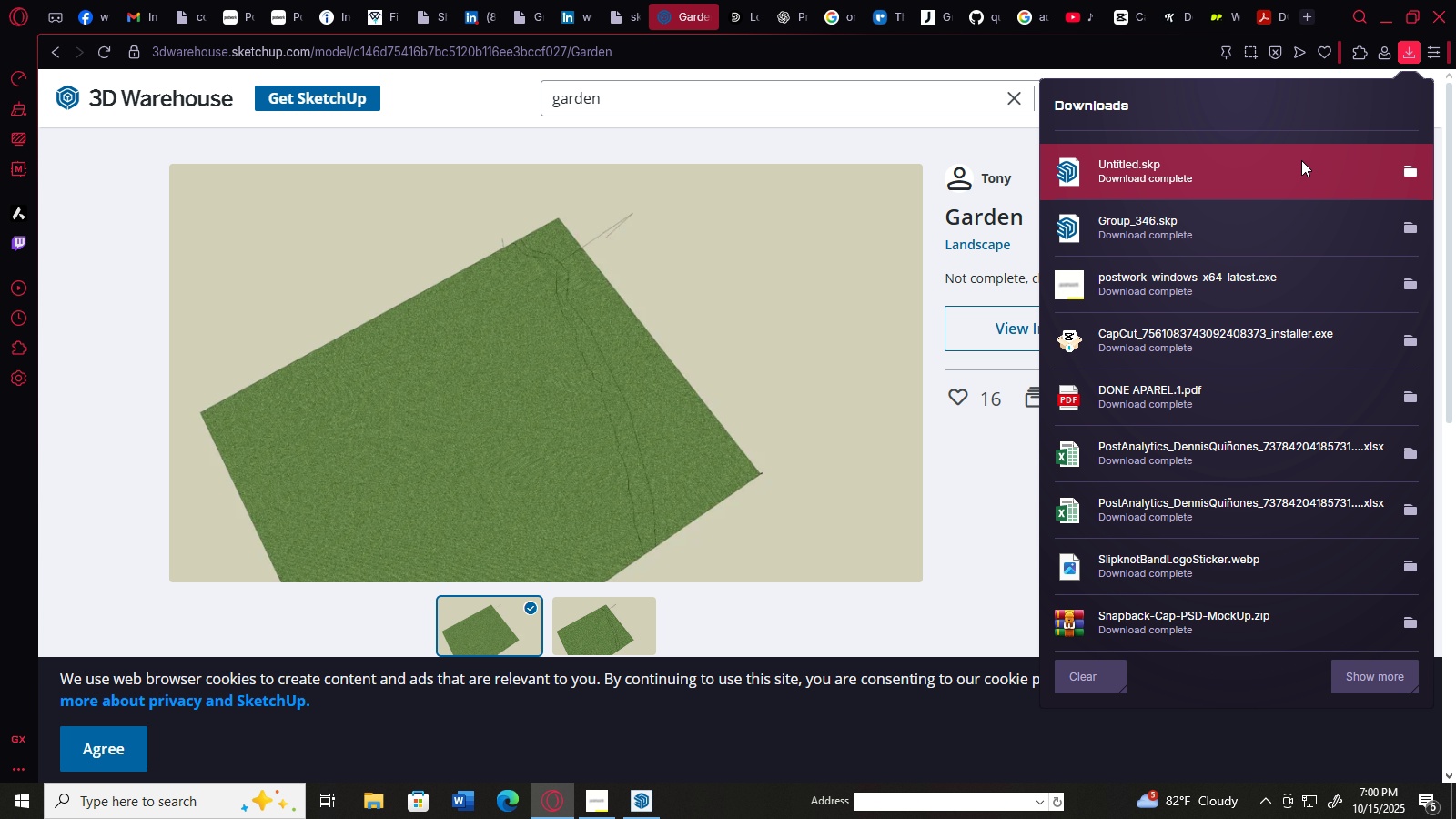 
left_click([1301, 160])
 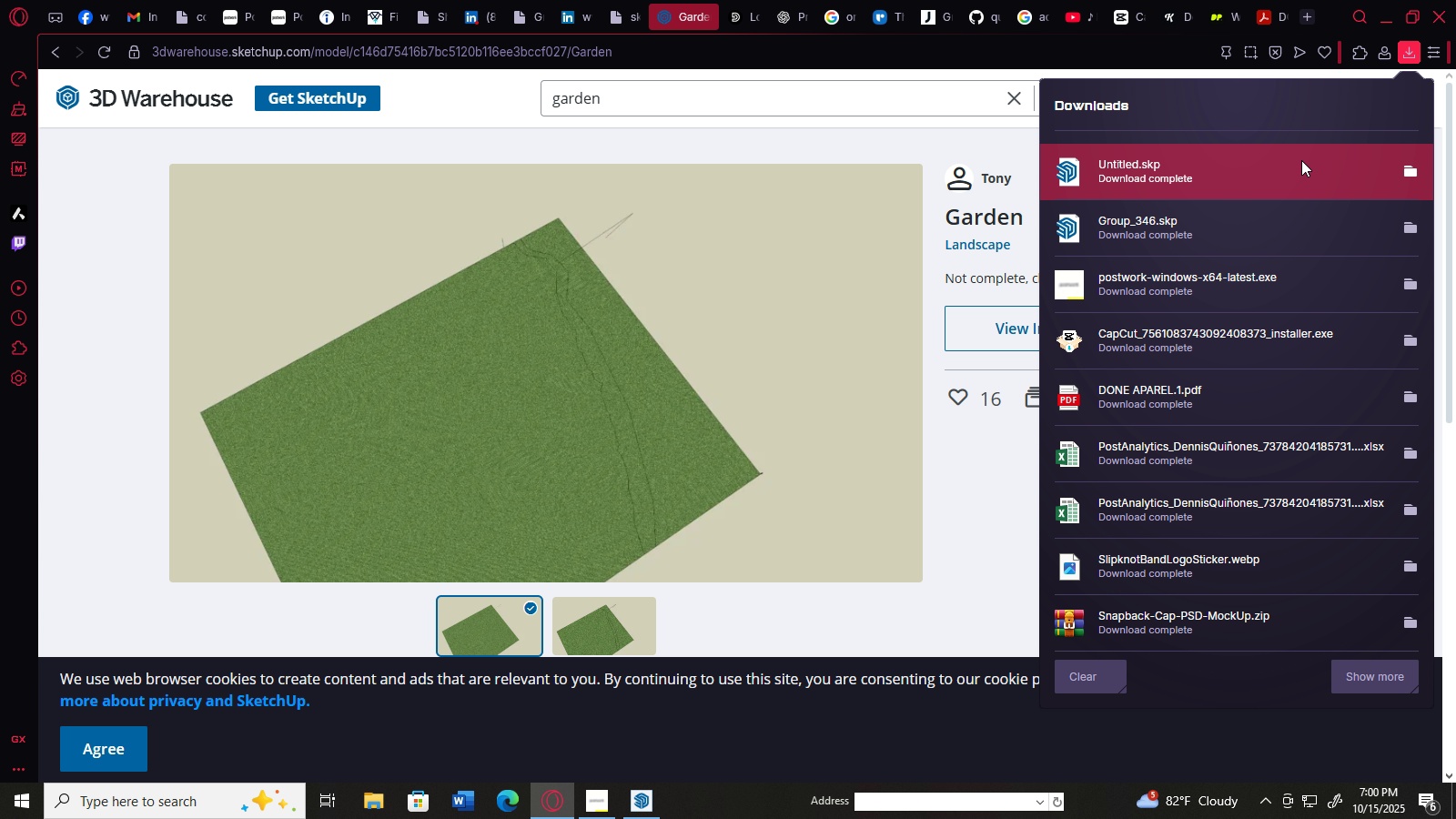 
key(Control+C)
 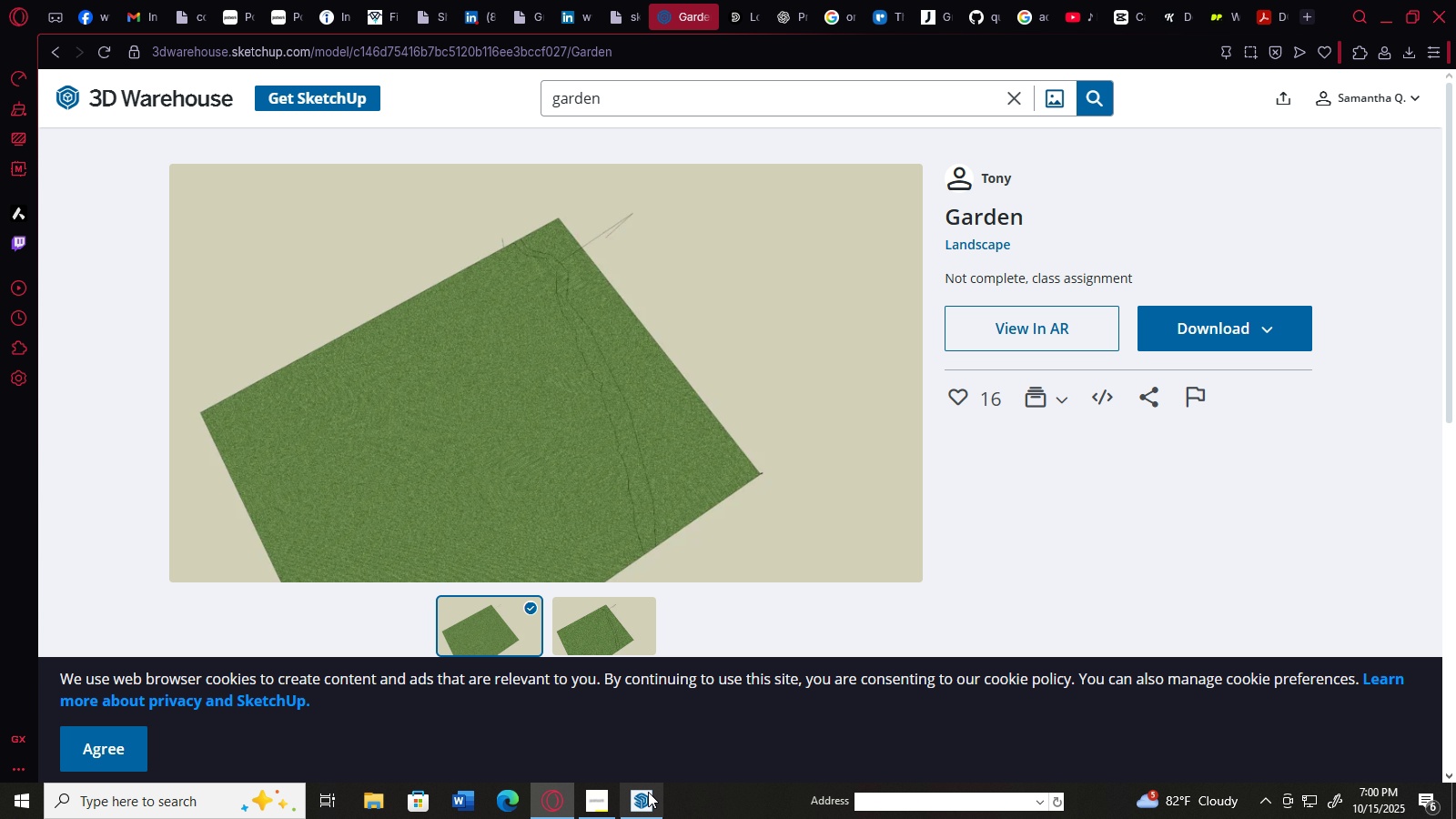 
left_click([648, 792])
 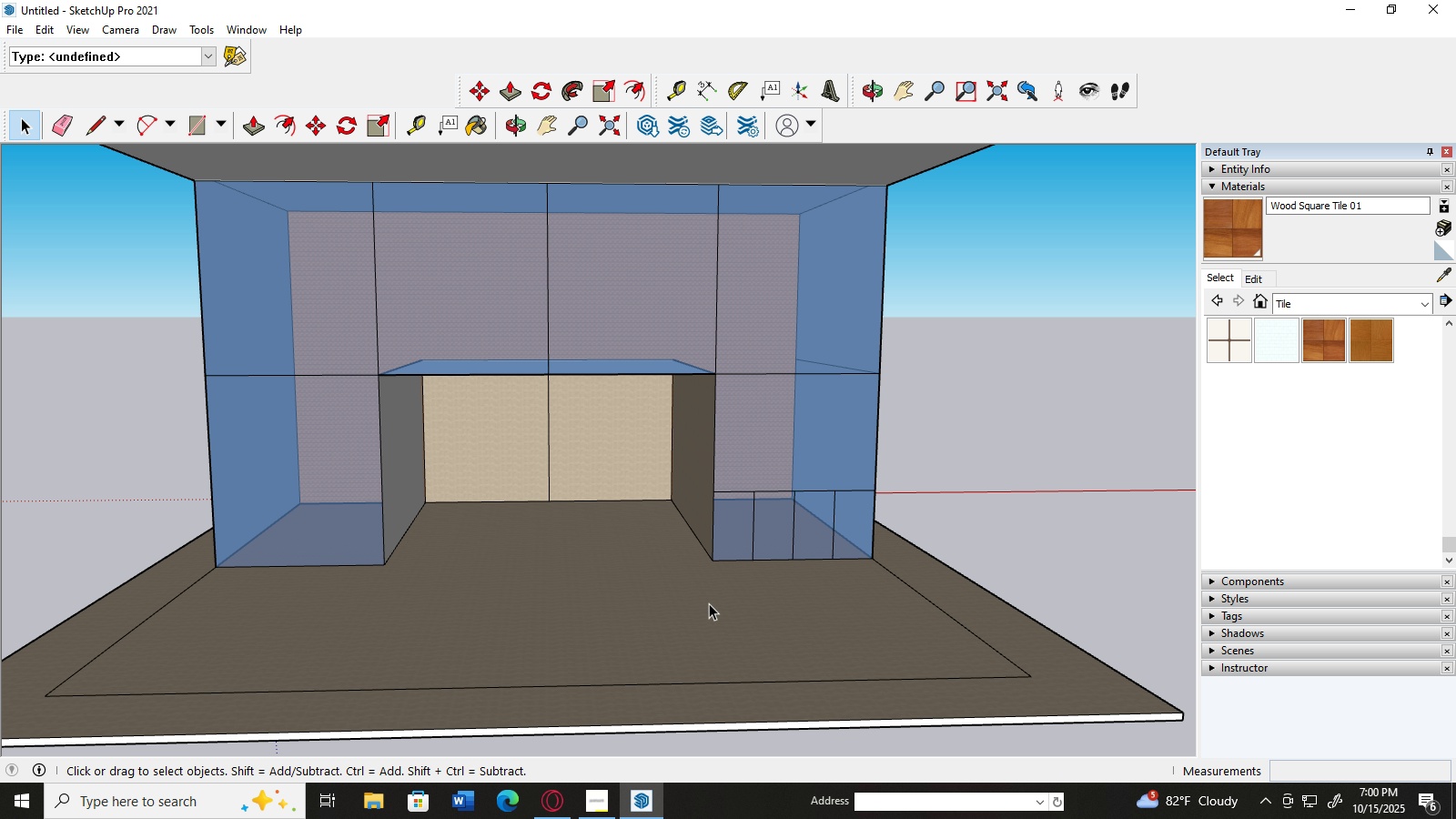 
scroll: coordinate [714, 592], scroll_direction: down, amount: 3.0
 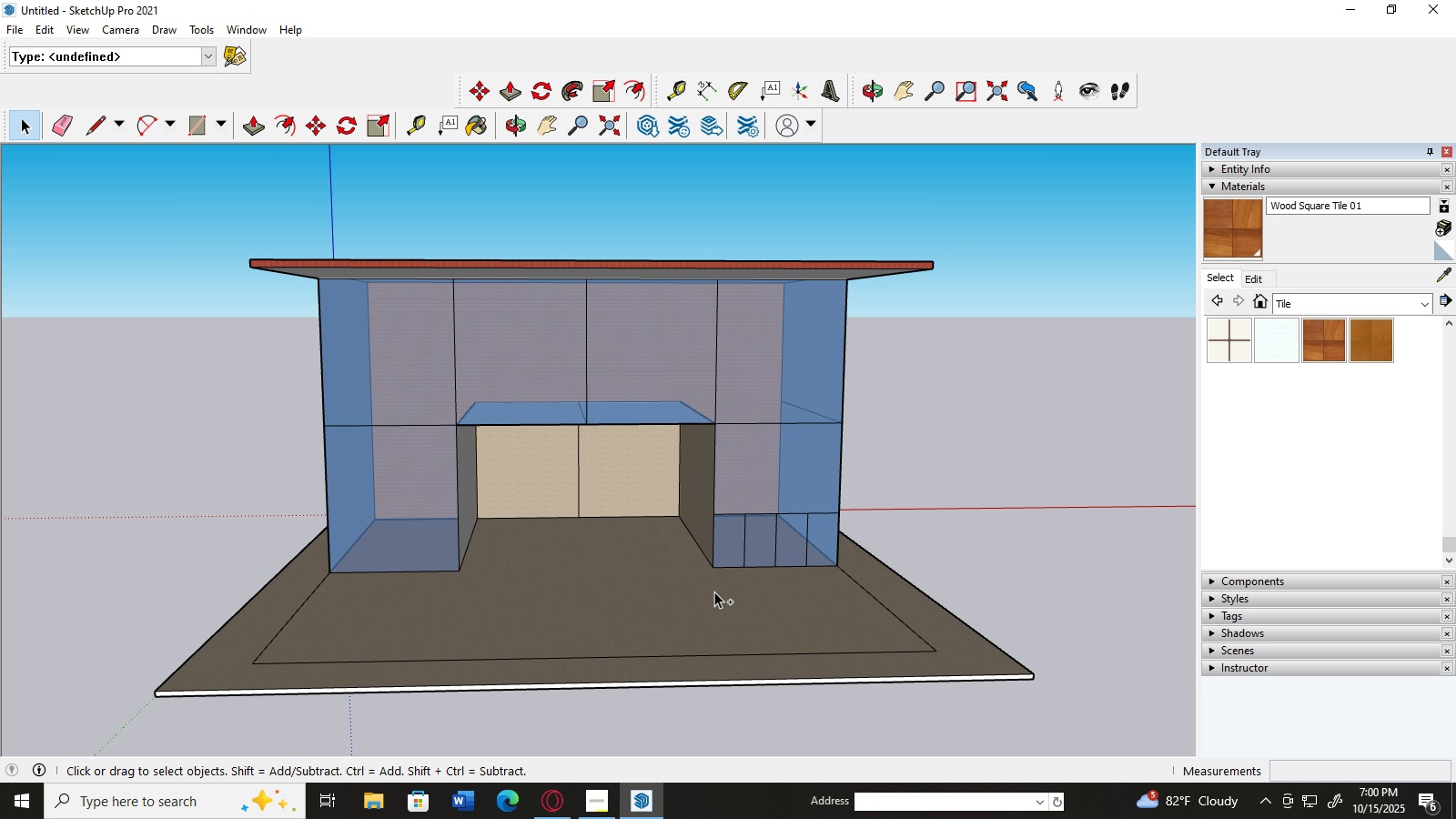 
key(Control+V)
 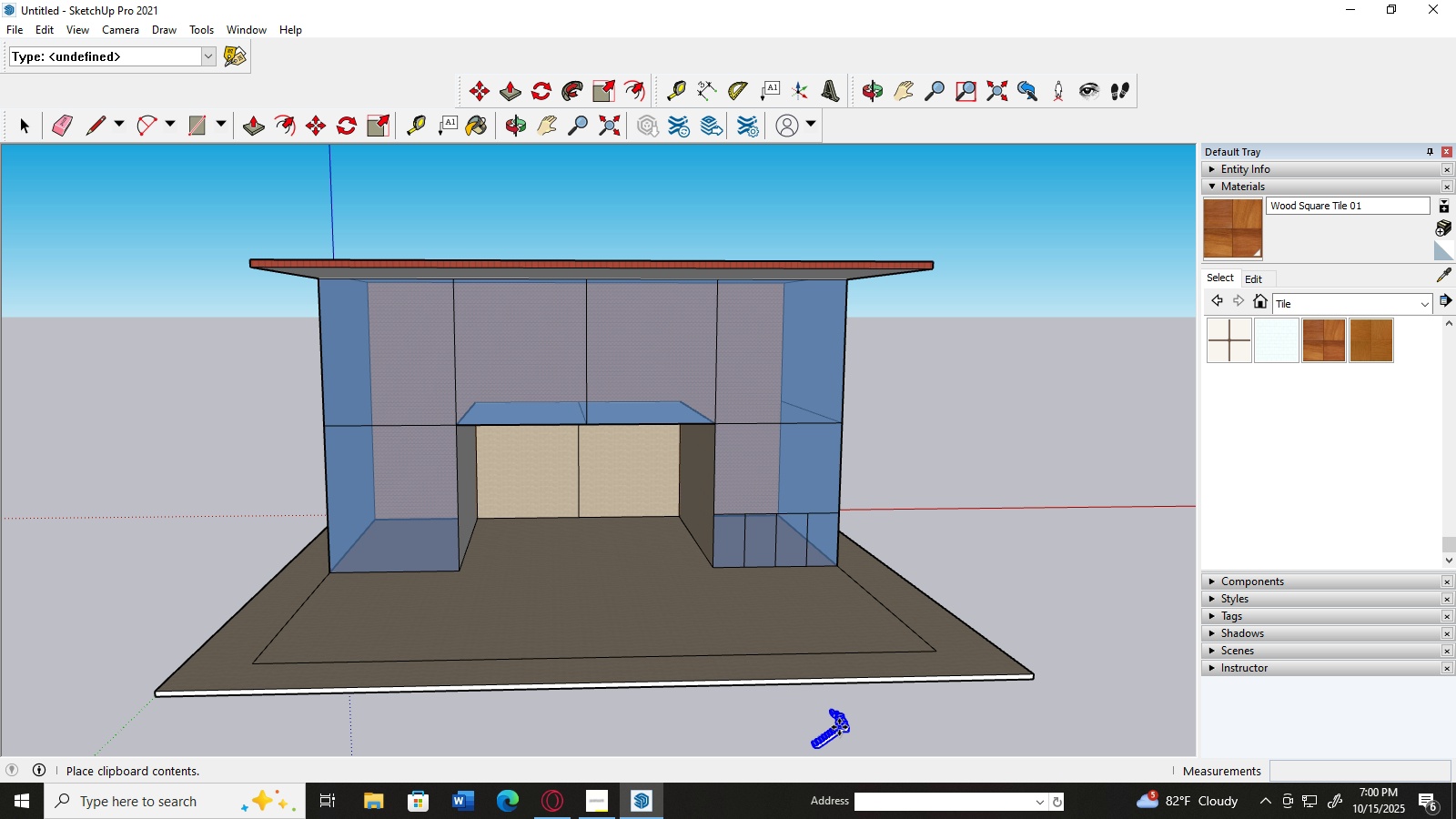 
left_click([1017, 571])
 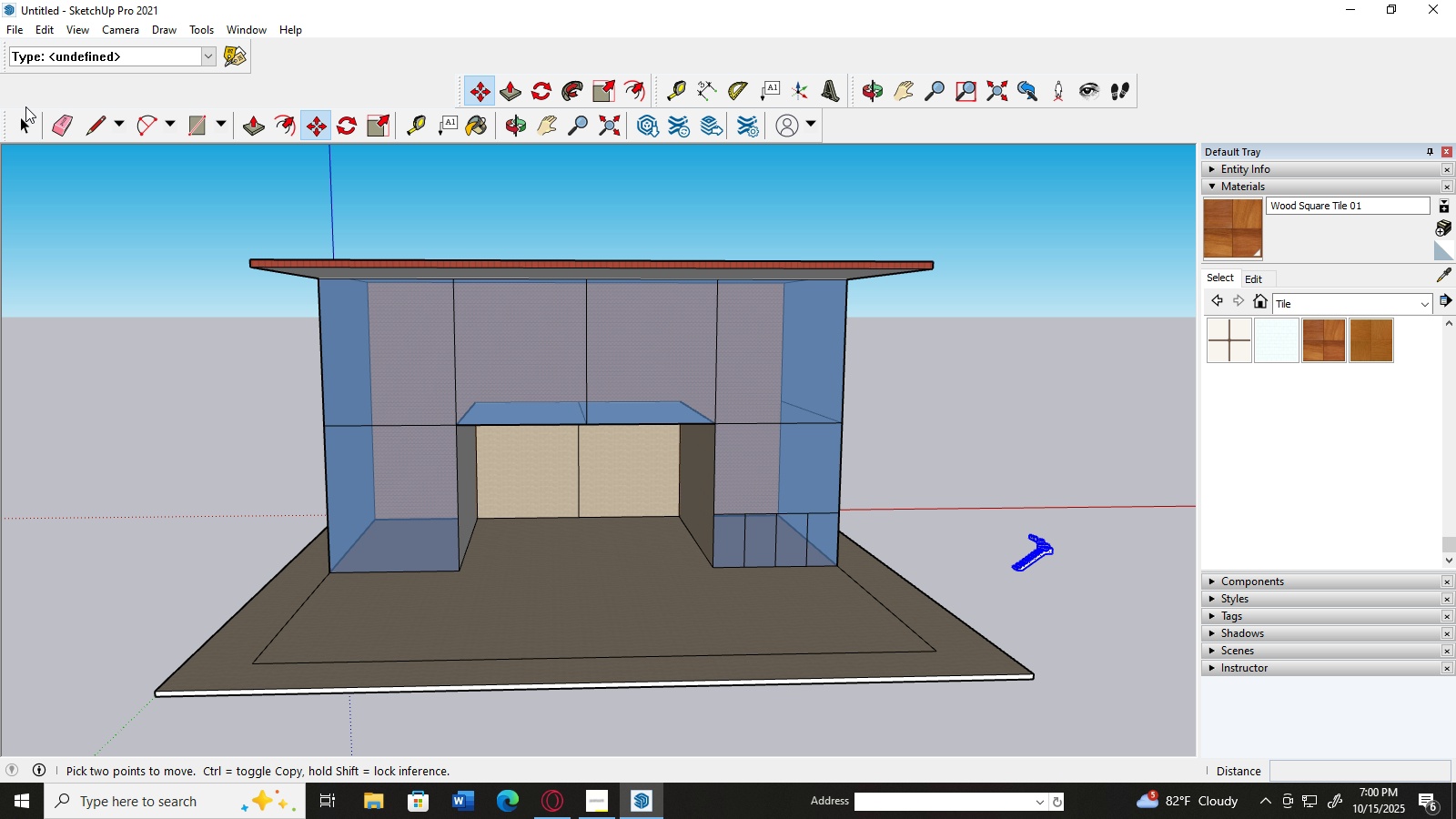 
double_click([18, 129])
 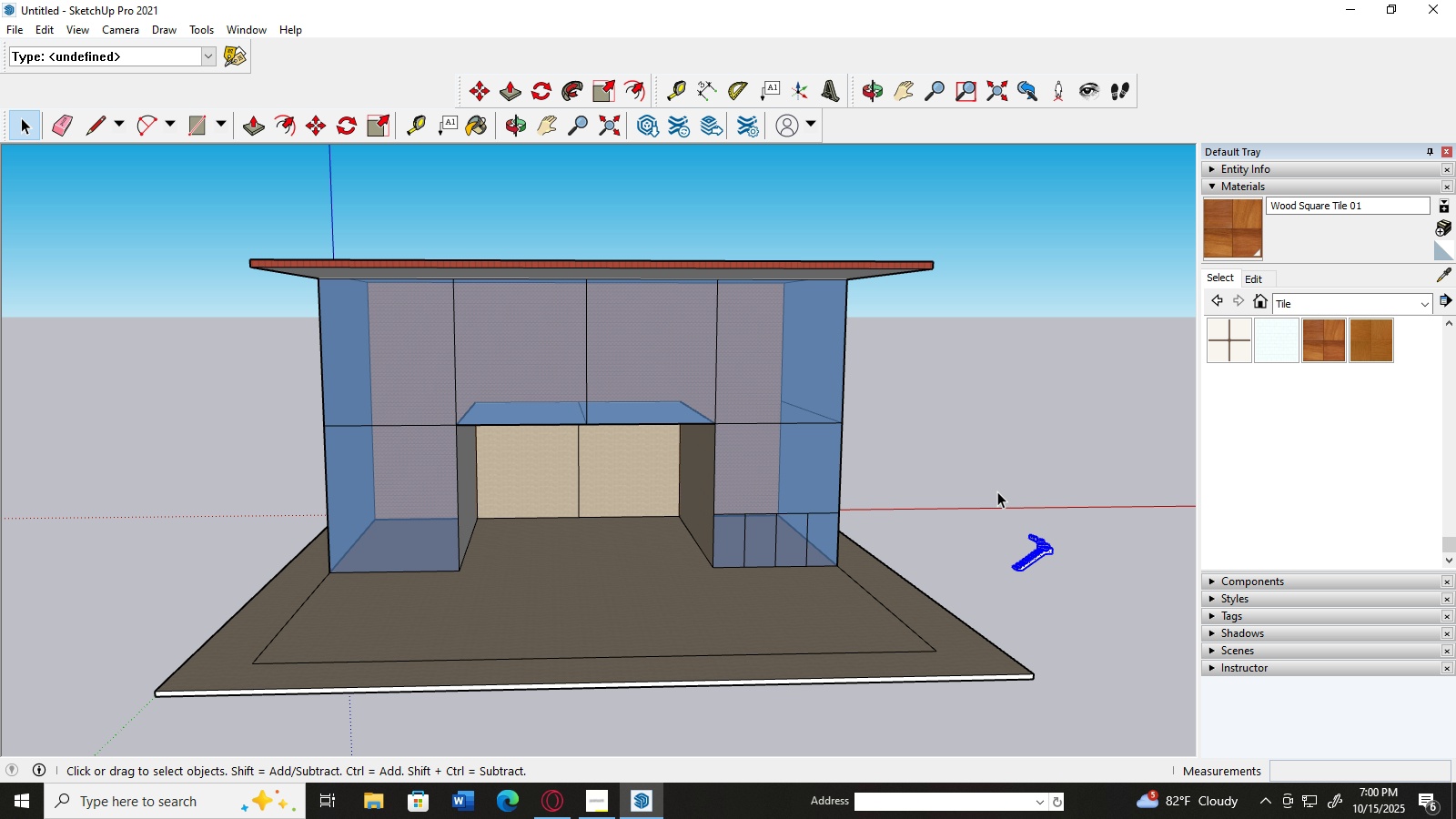 
left_click_drag(start_coordinate=[997, 491], to_coordinate=[1085, 657])
 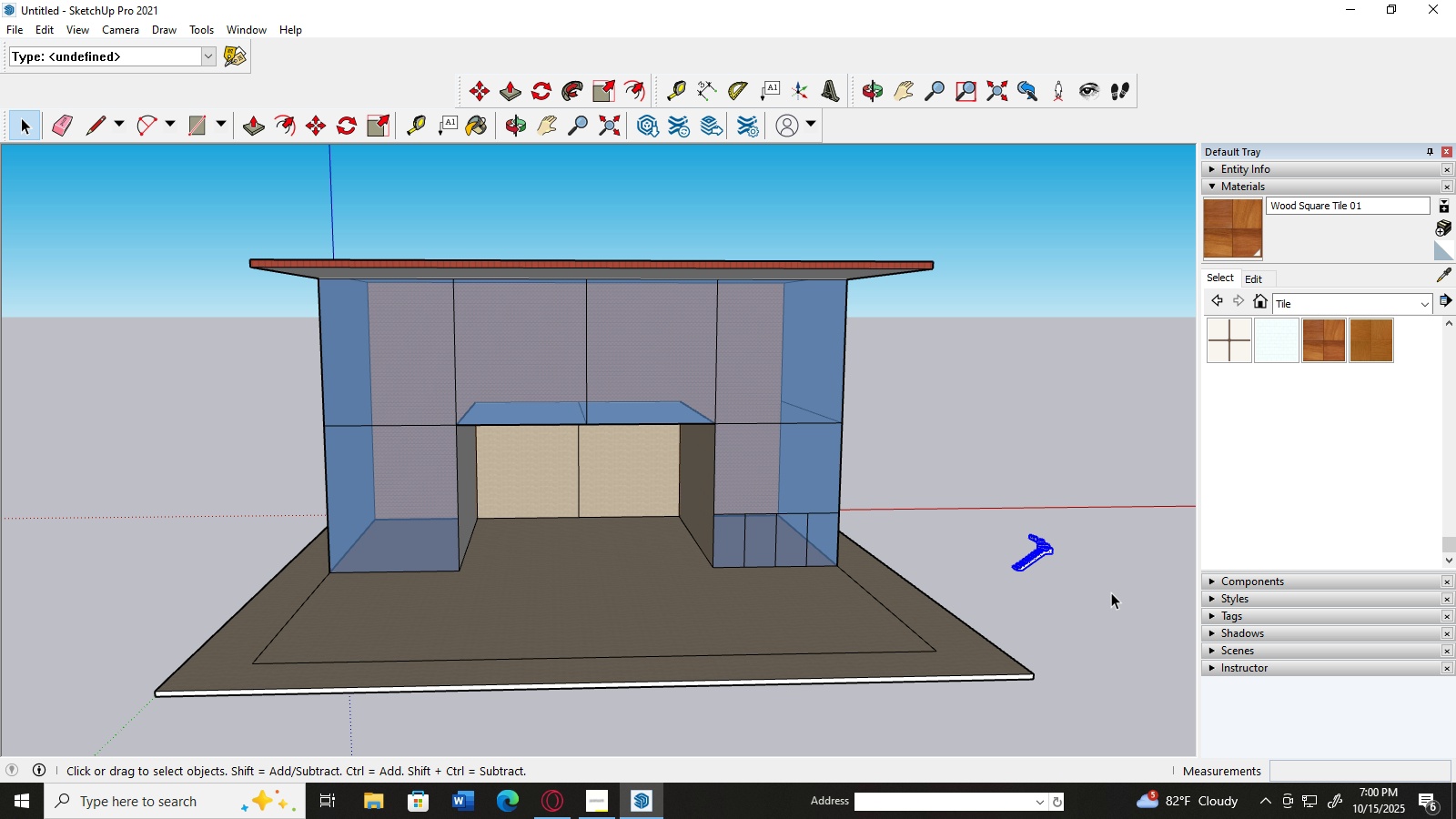 
key(Delete)
 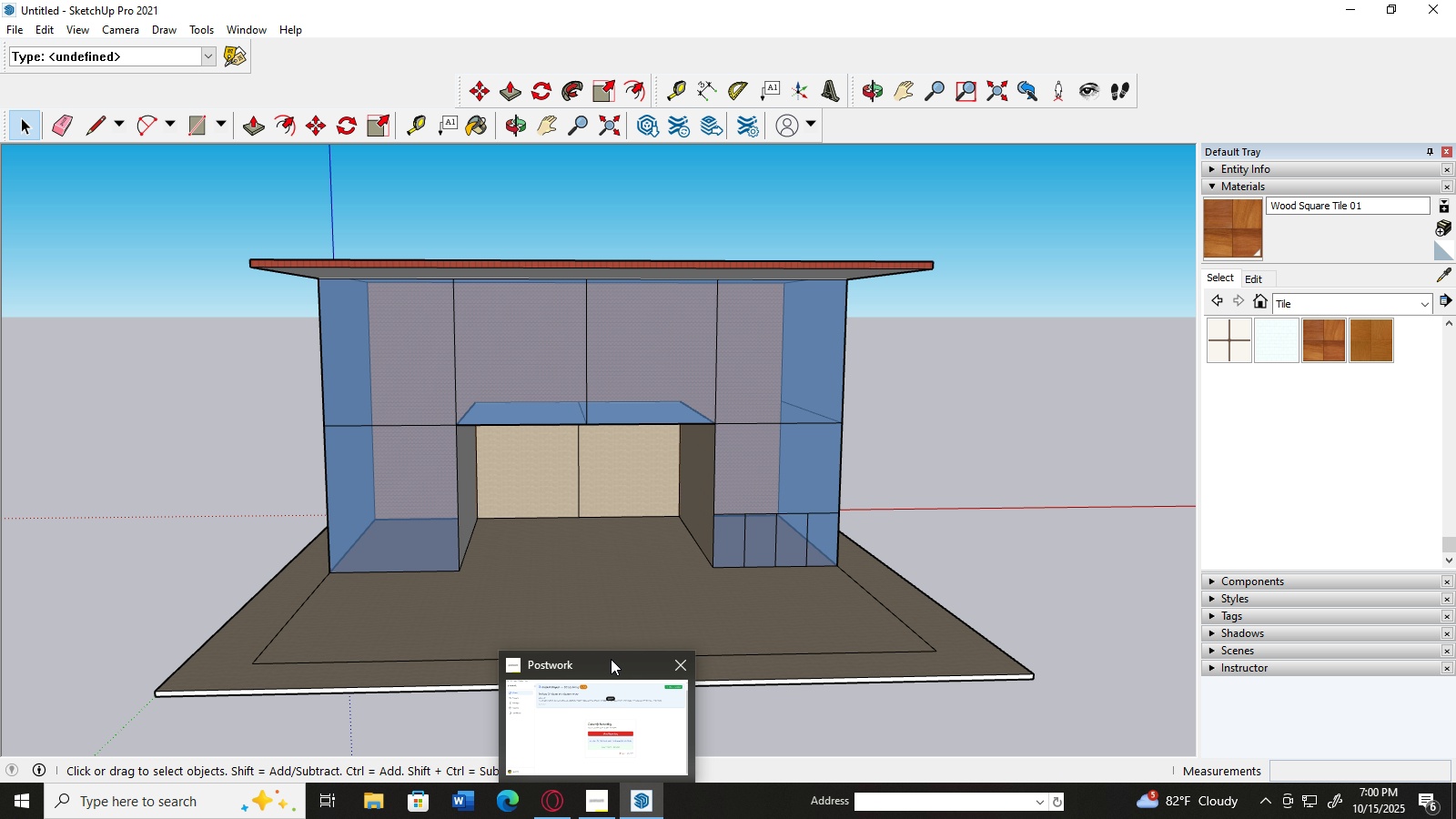 
left_click([552, 814])
 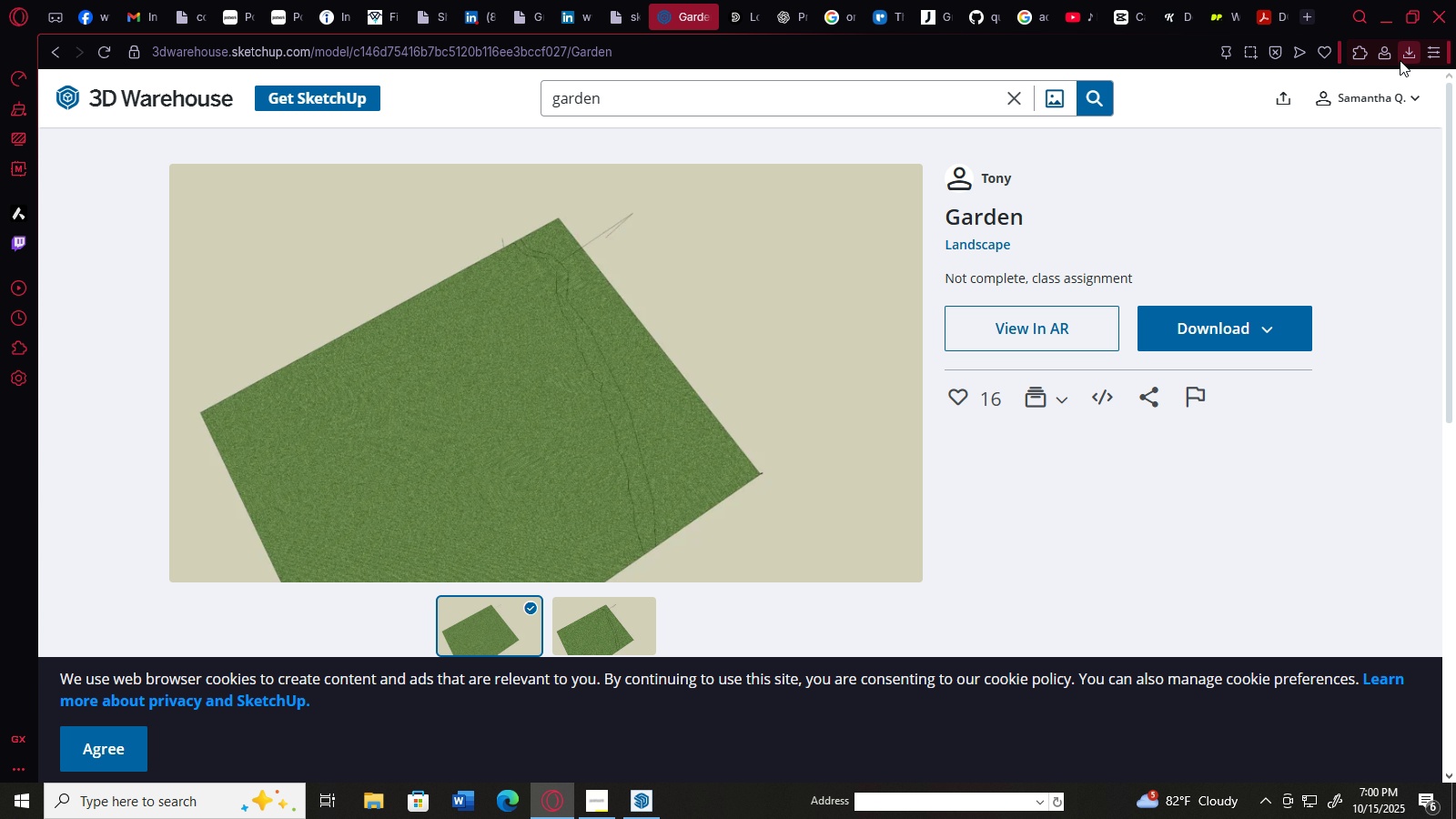 
left_click([1407, 53])
 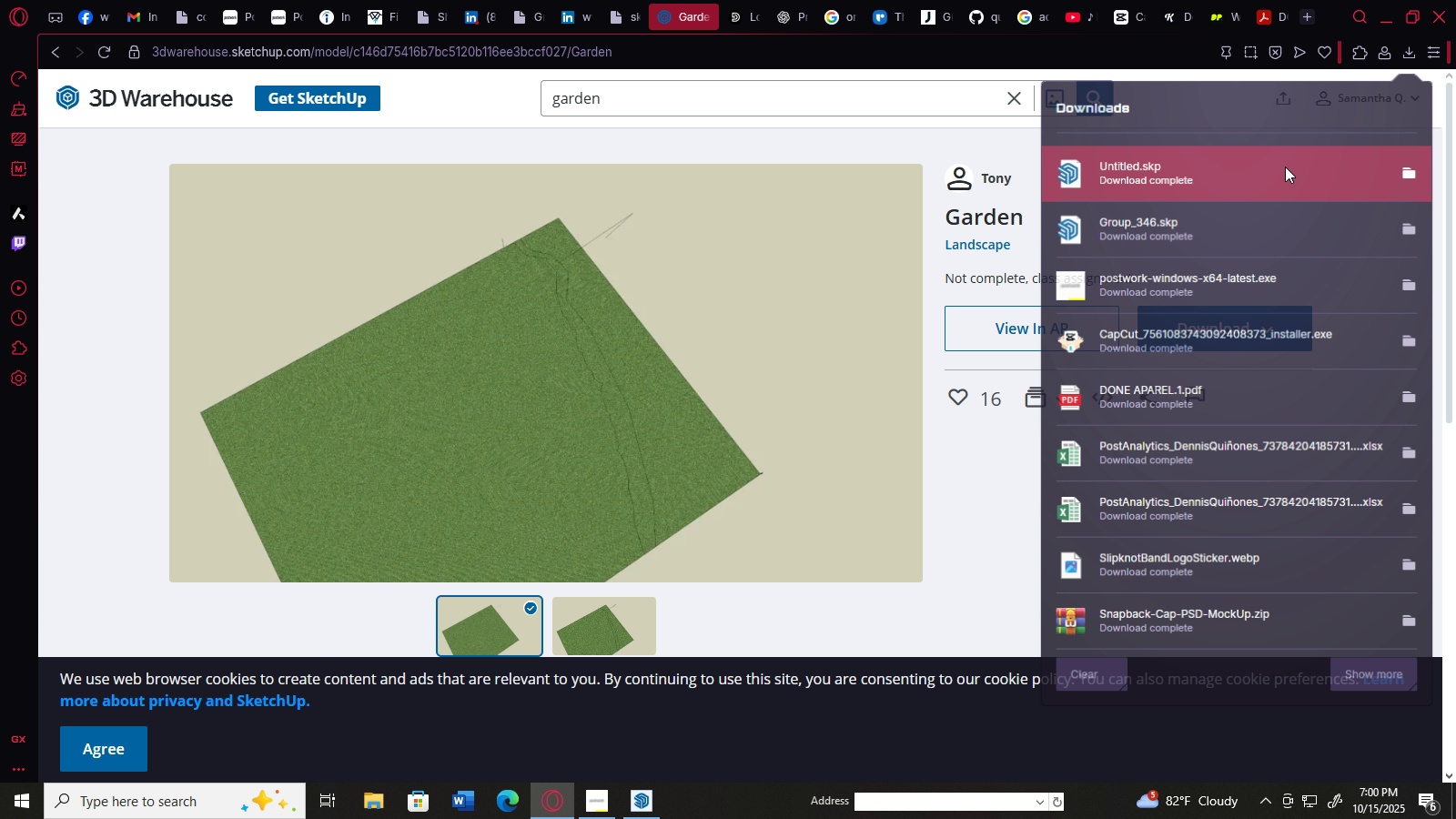 
double_click([1285, 167])
 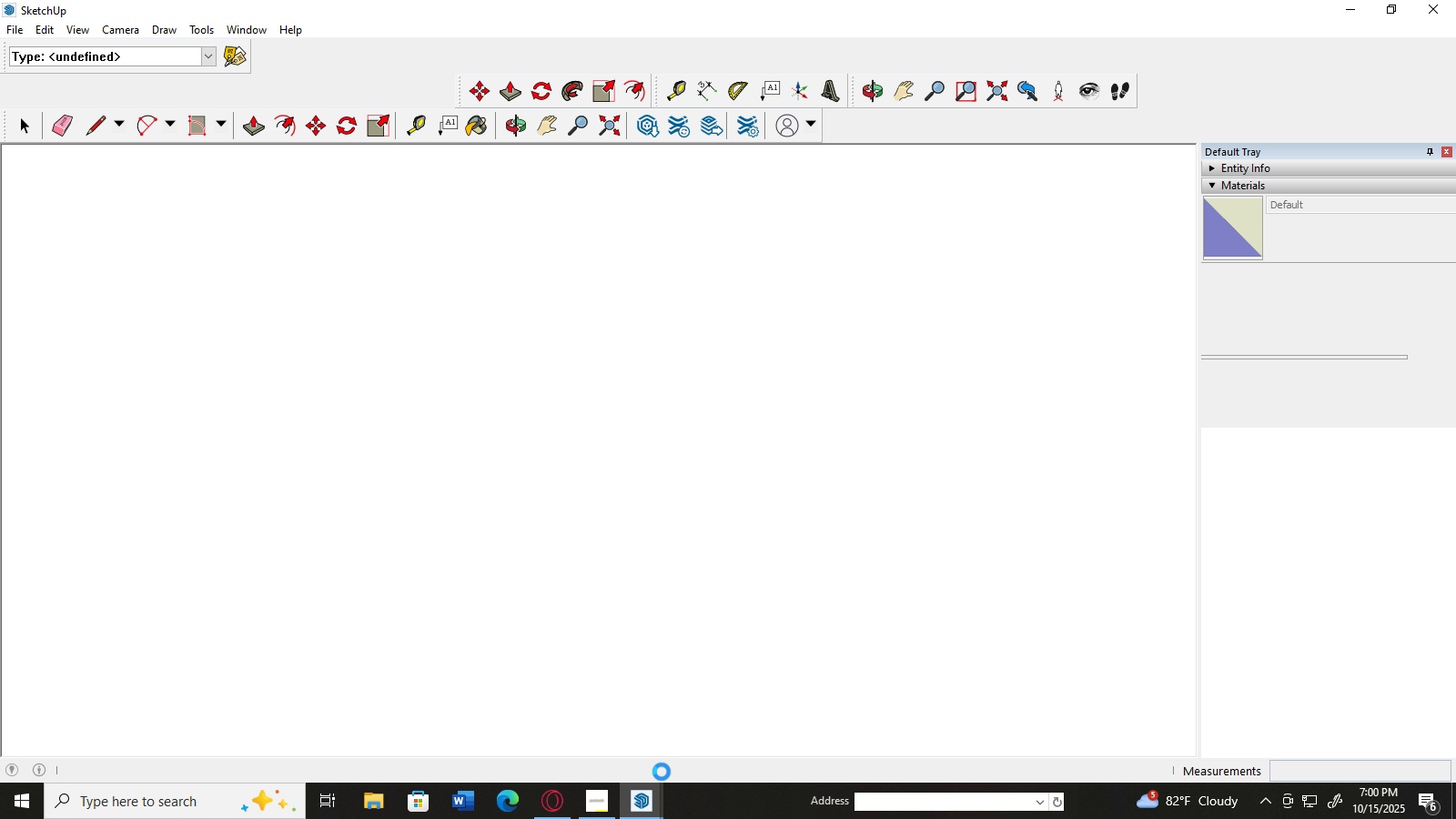 
wait(7.51)
 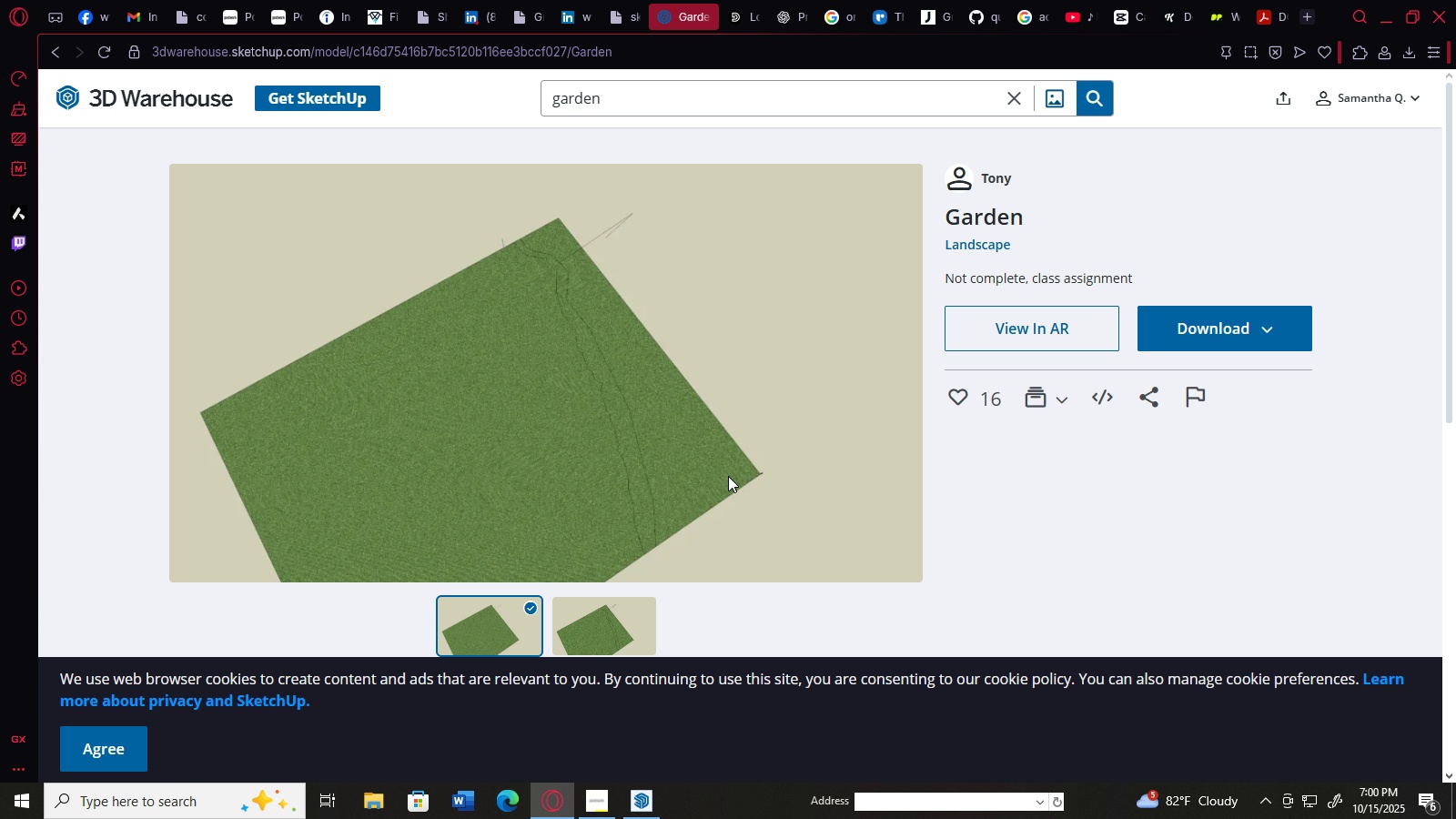 
scroll: coordinate [757, 477], scroll_direction: down, amount: 6.0
 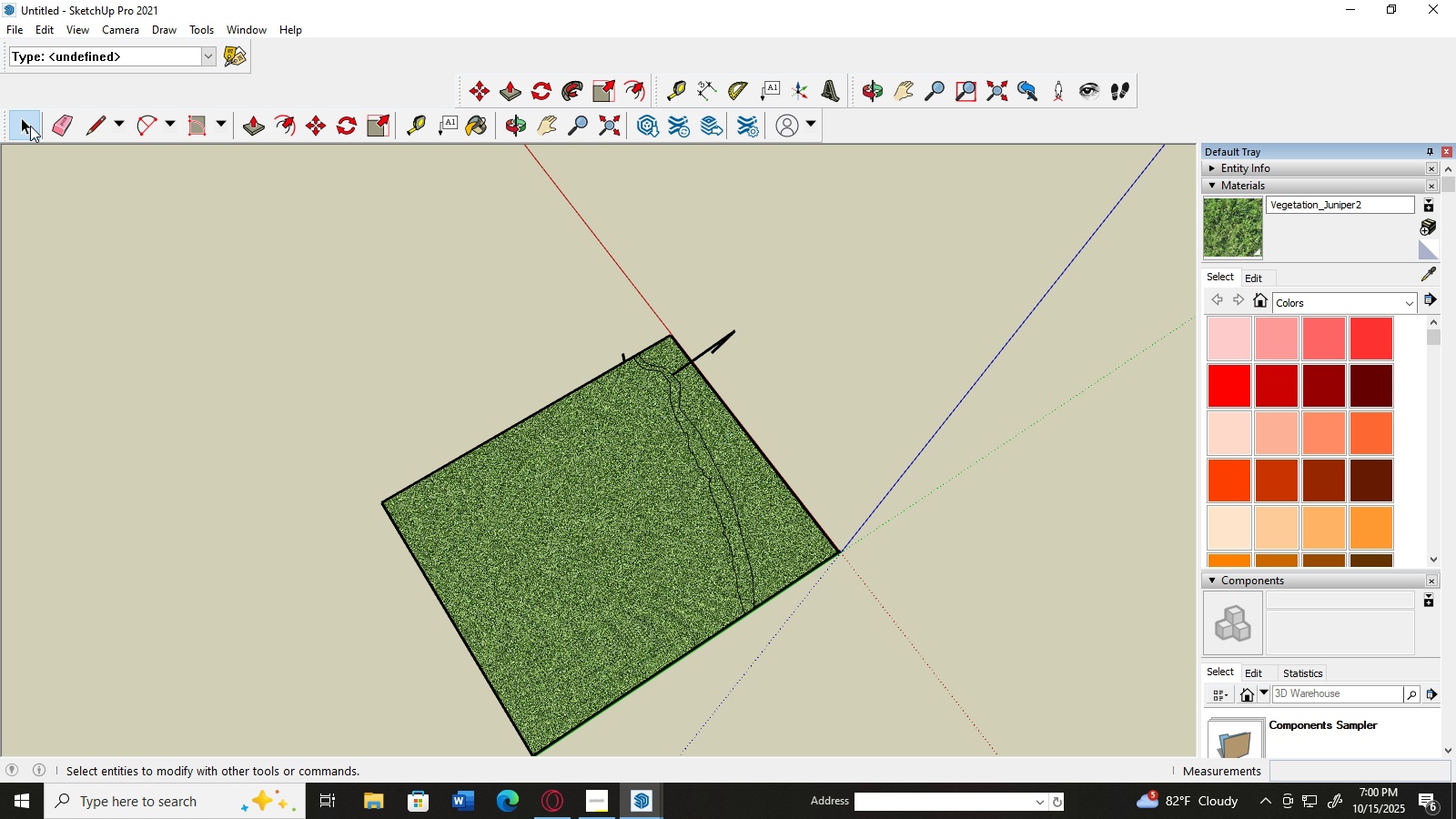 
left_click([28, 121])
 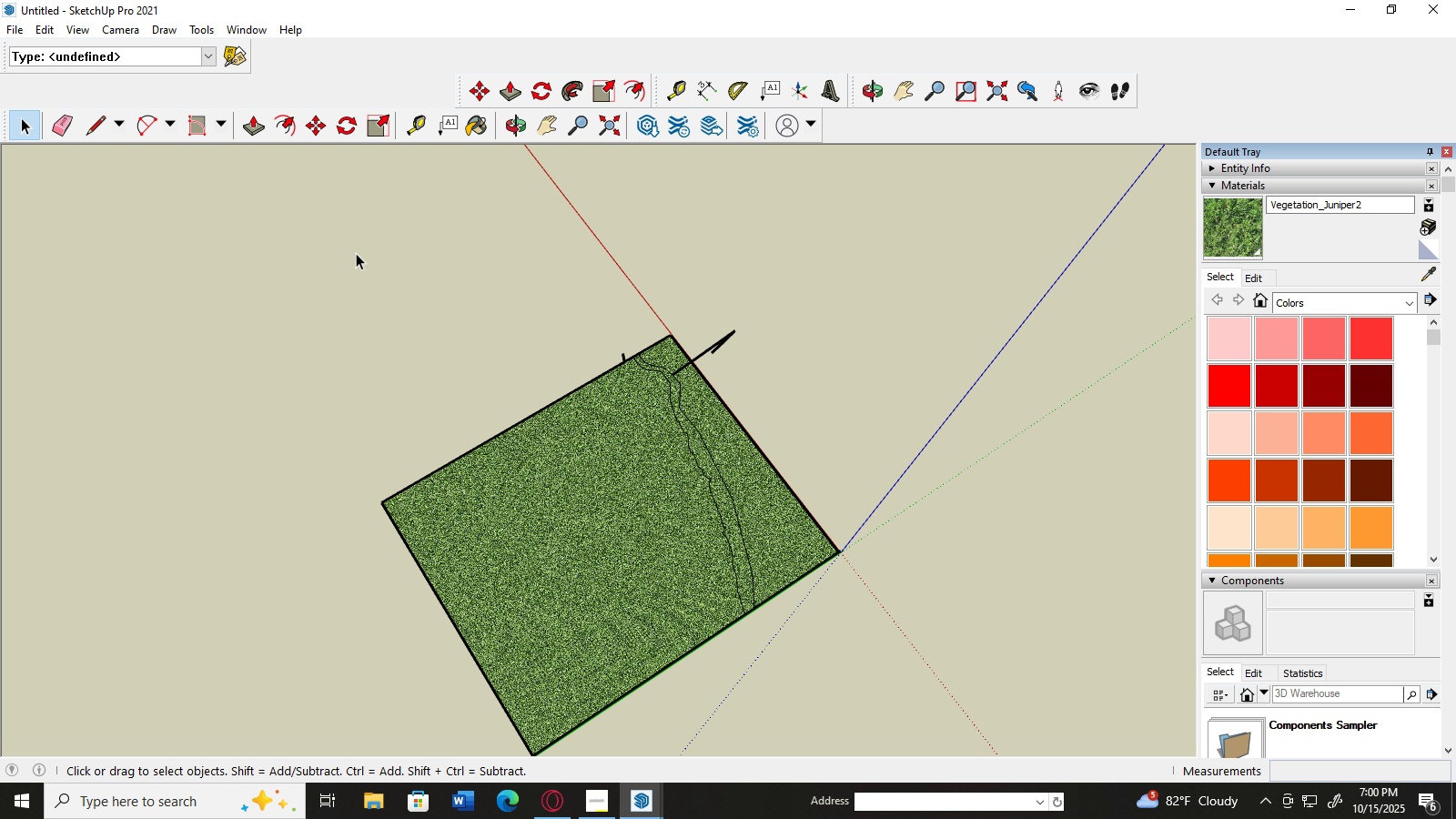 
left_click_drag(start_coordinate=[358, 248], to_coordinate=[863, 774])
 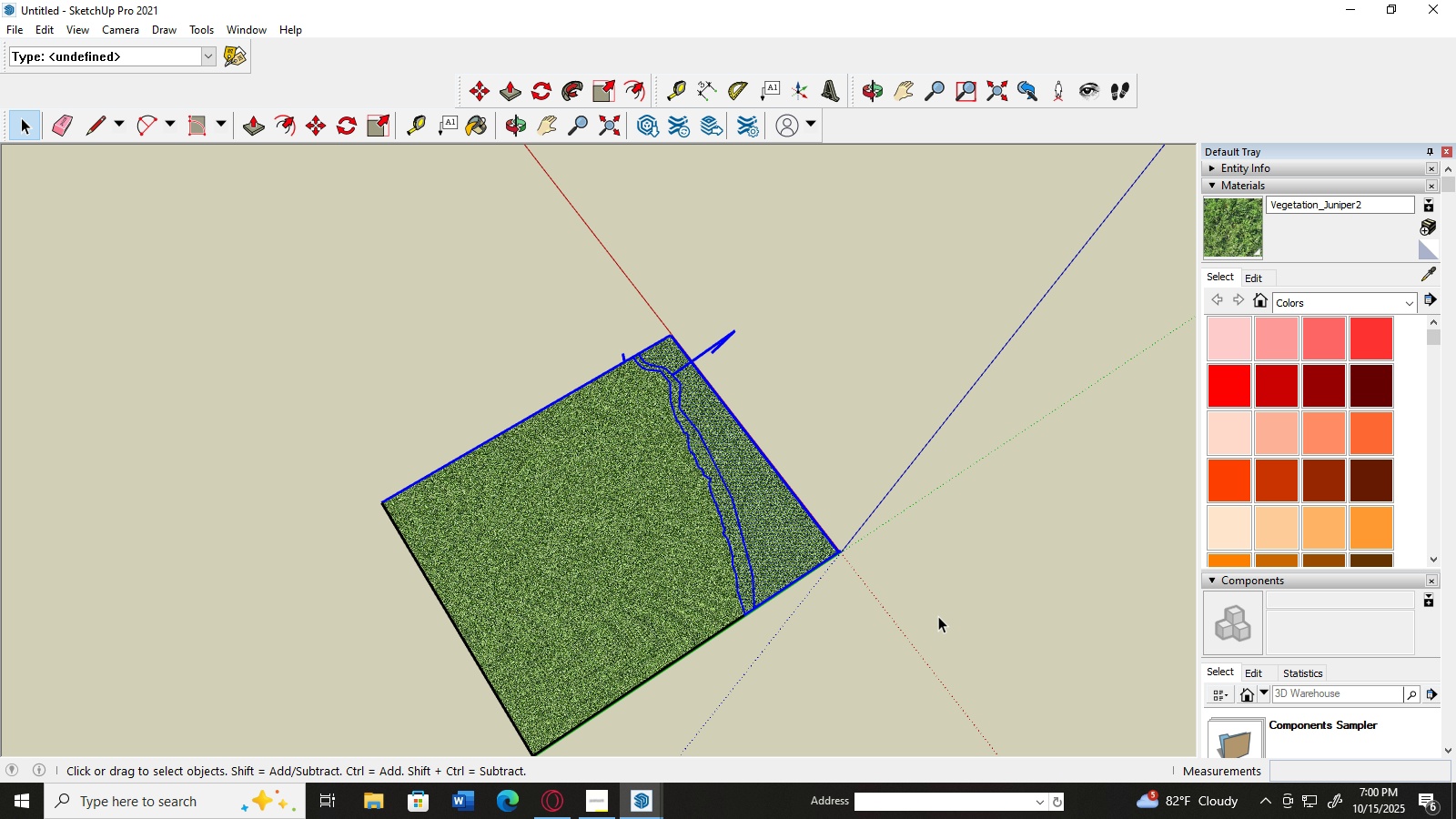 
scroll: coordinate [941, 611], scroll_direction: down, amount: 2.0
 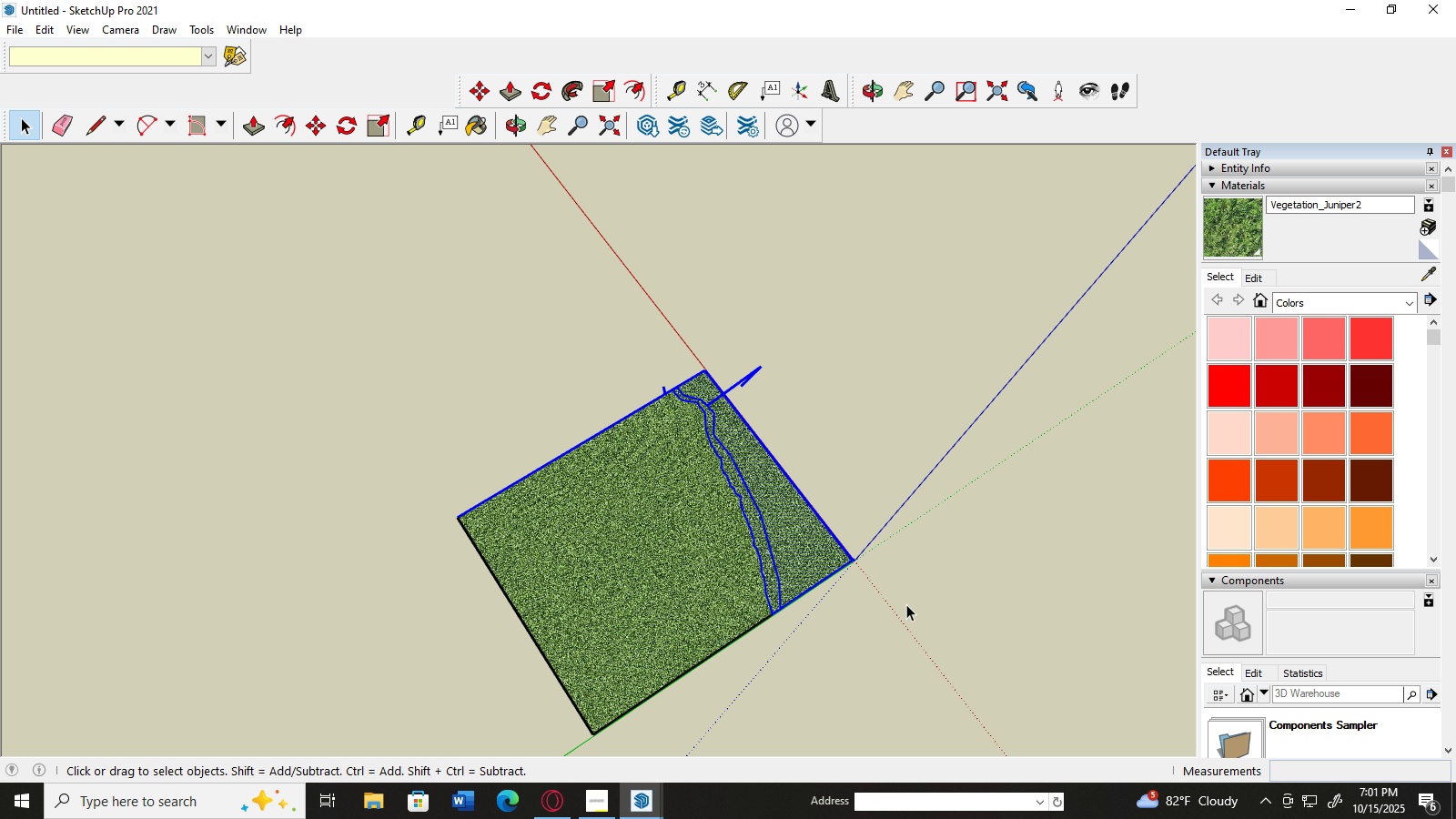 
scroll: coordinate [885, 555], scroll_direction: up, amount: 2.0
 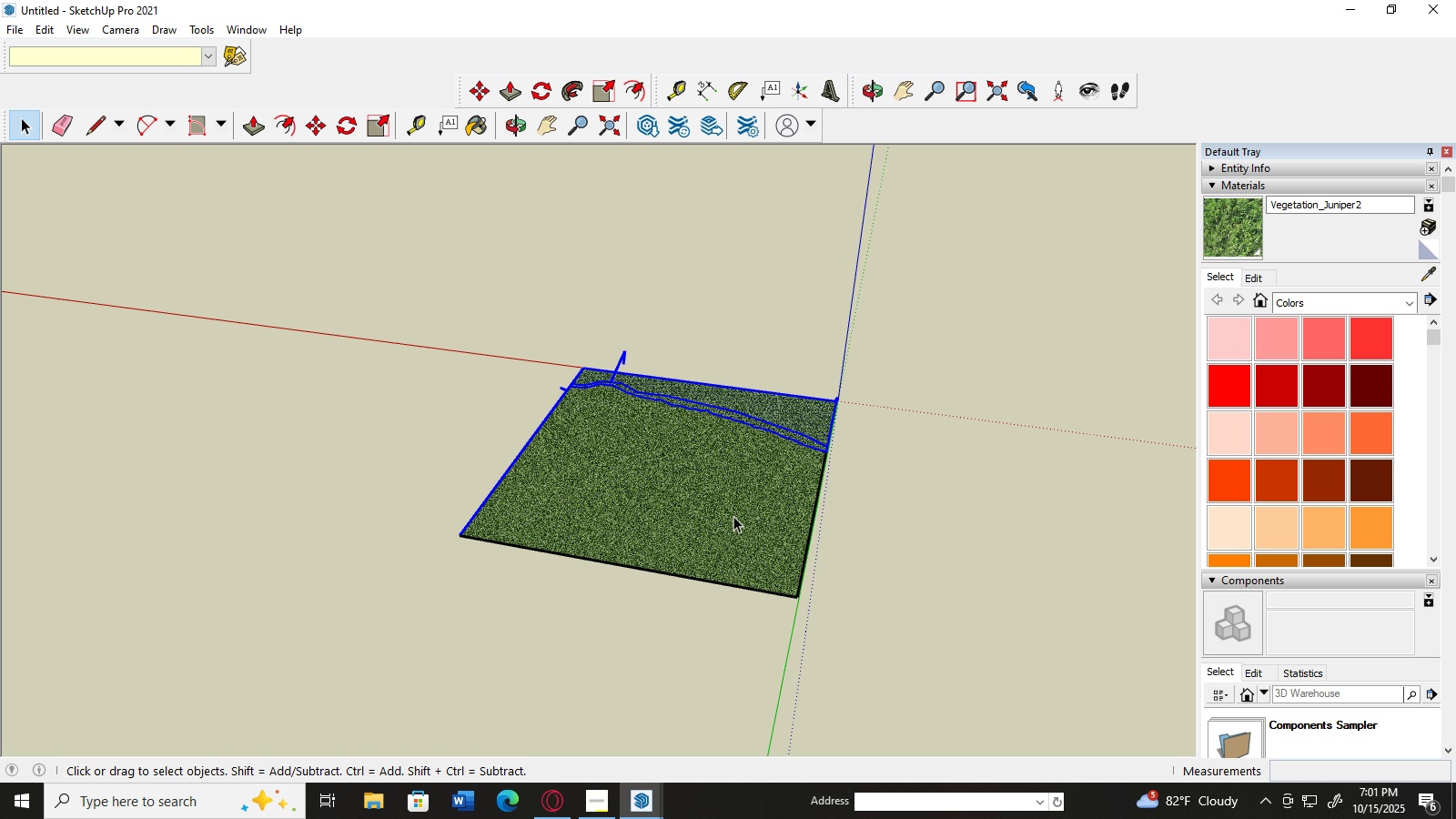 
left_click([732, 516])
 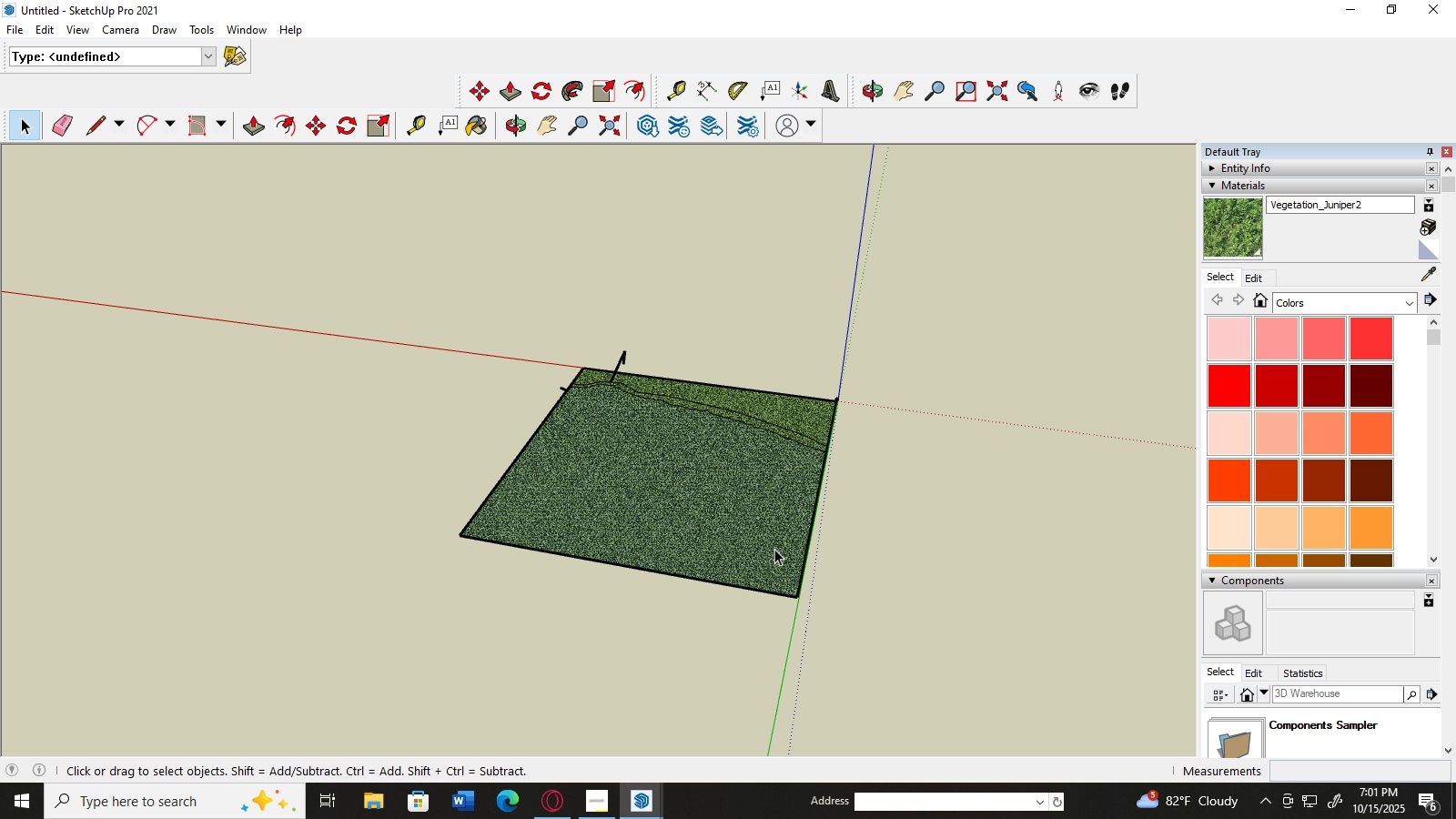 
left_click_drag(start_coordinate=[773, 550], to_coordinate=[519, 573])
 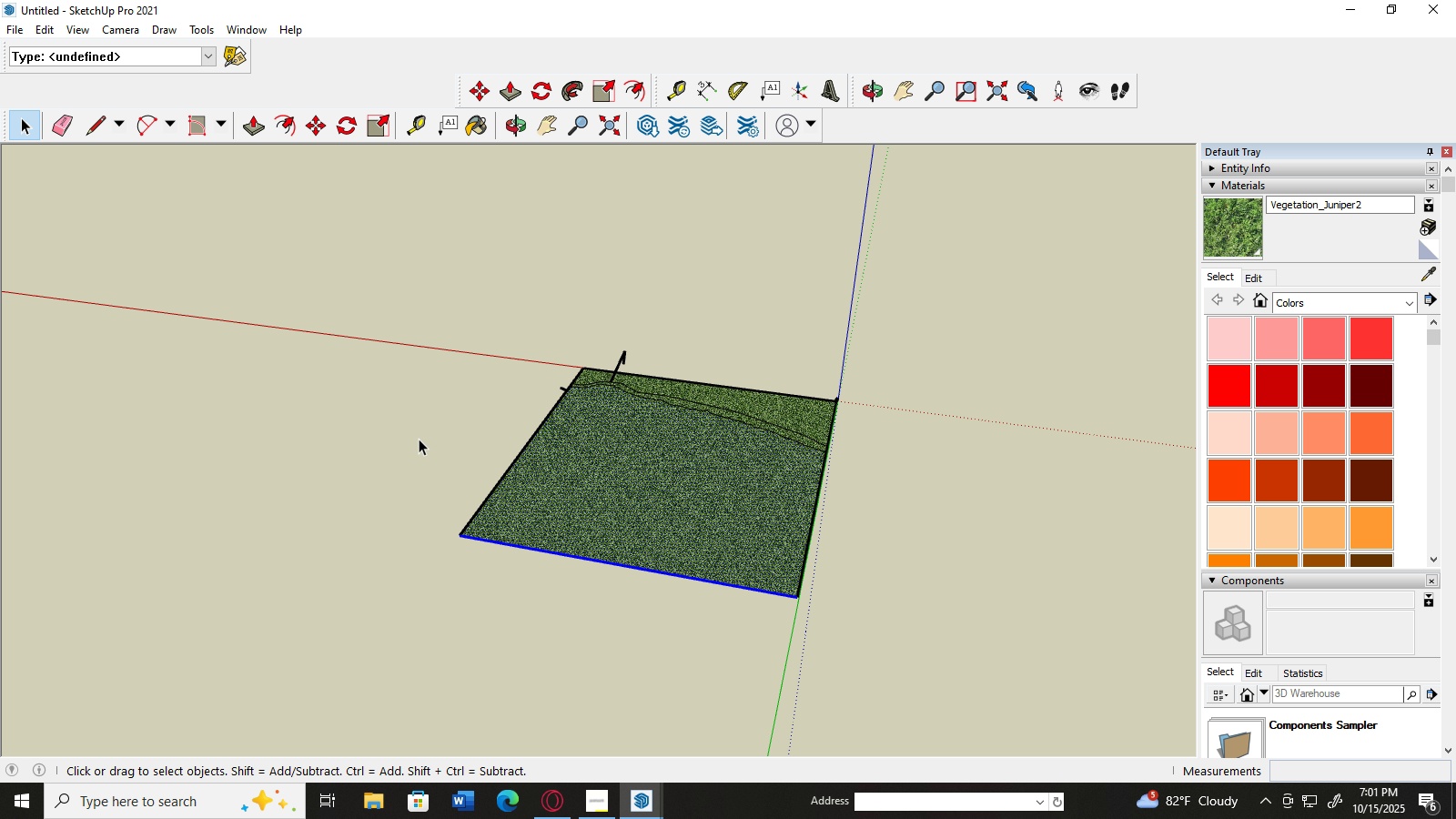 
left_click_drag(start_coordinate=[457, 289], to_coordinate=[867, 674])
 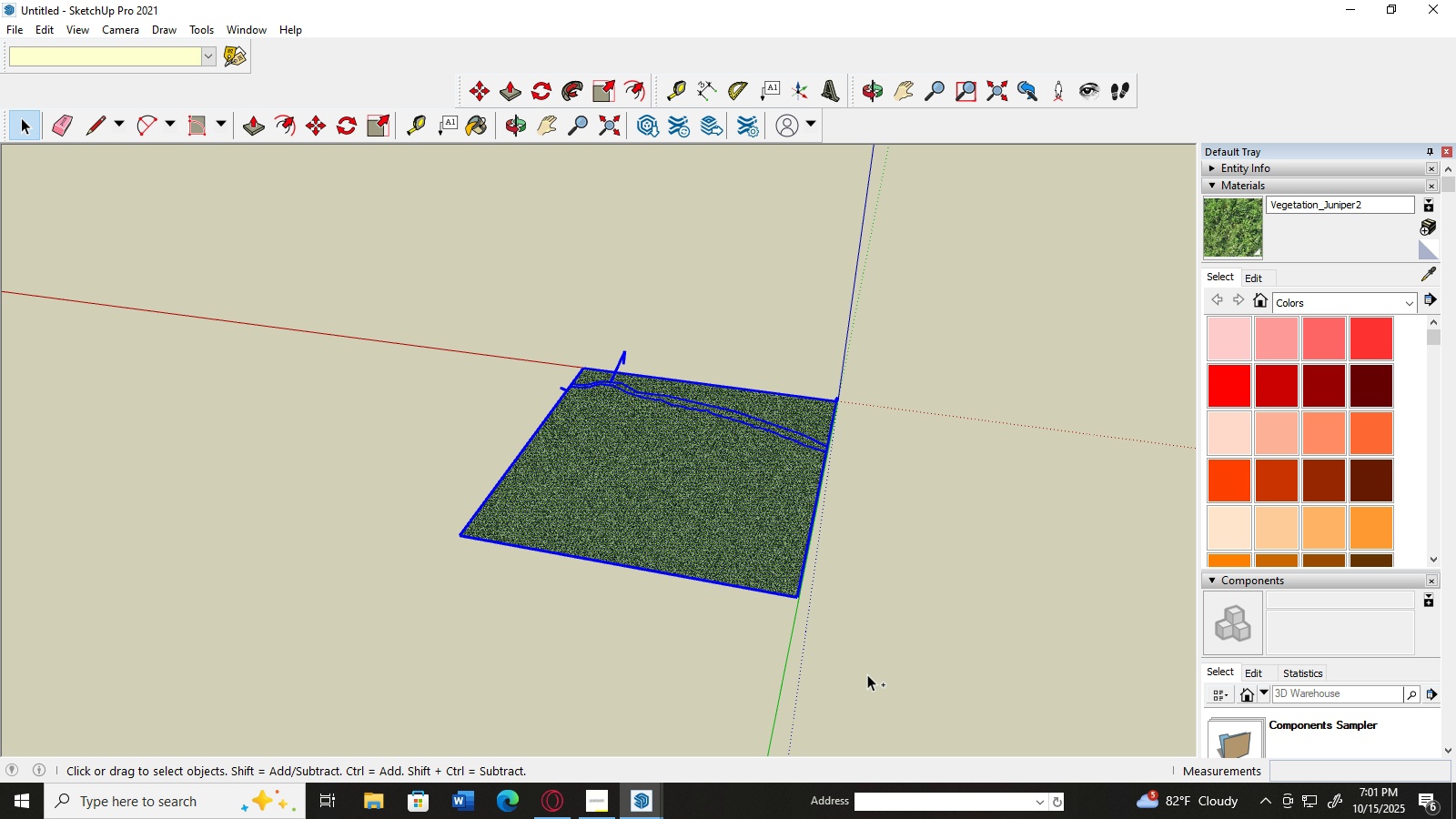 
key(Control+C)
 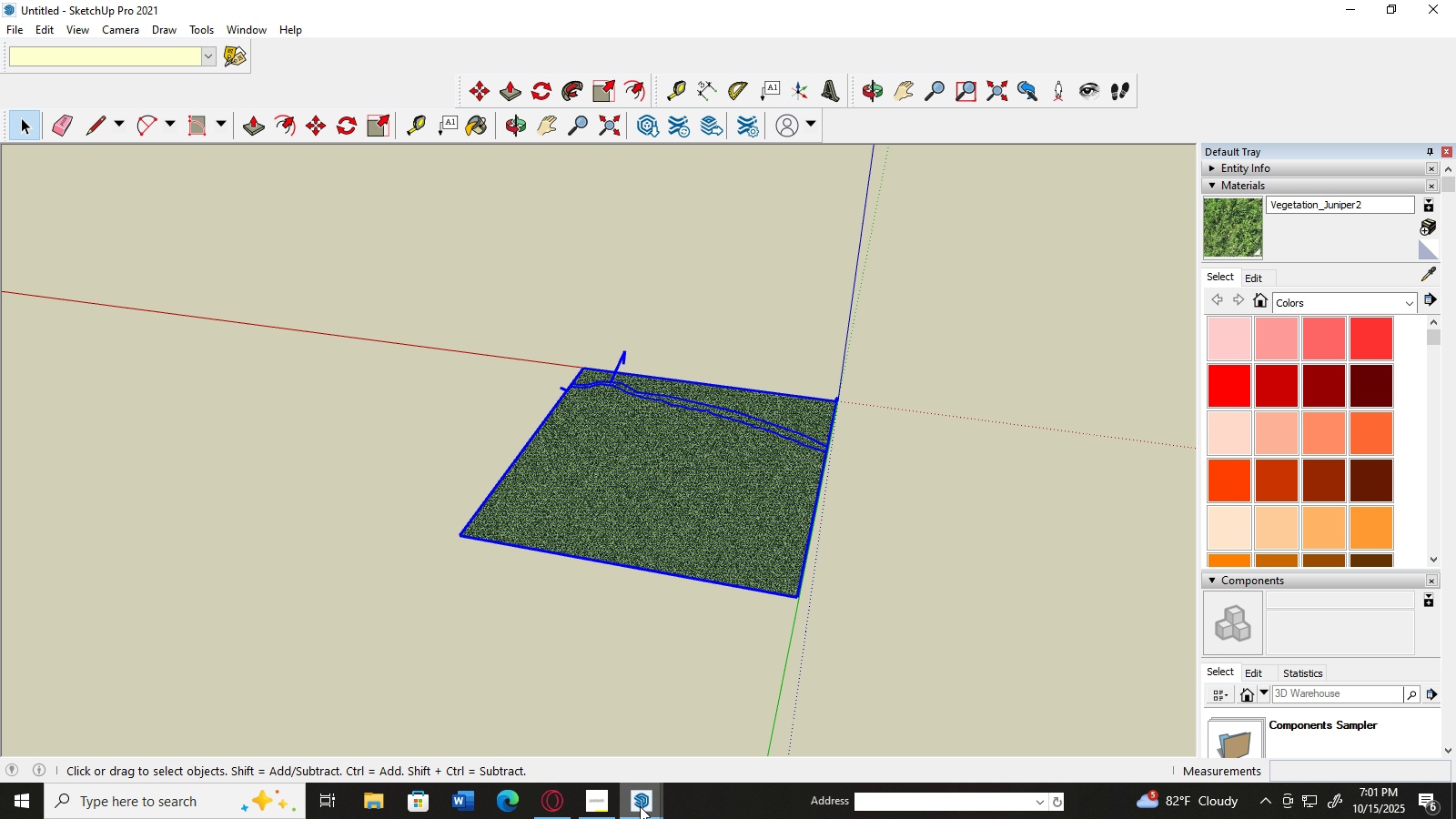 
left_click([640, 806])
 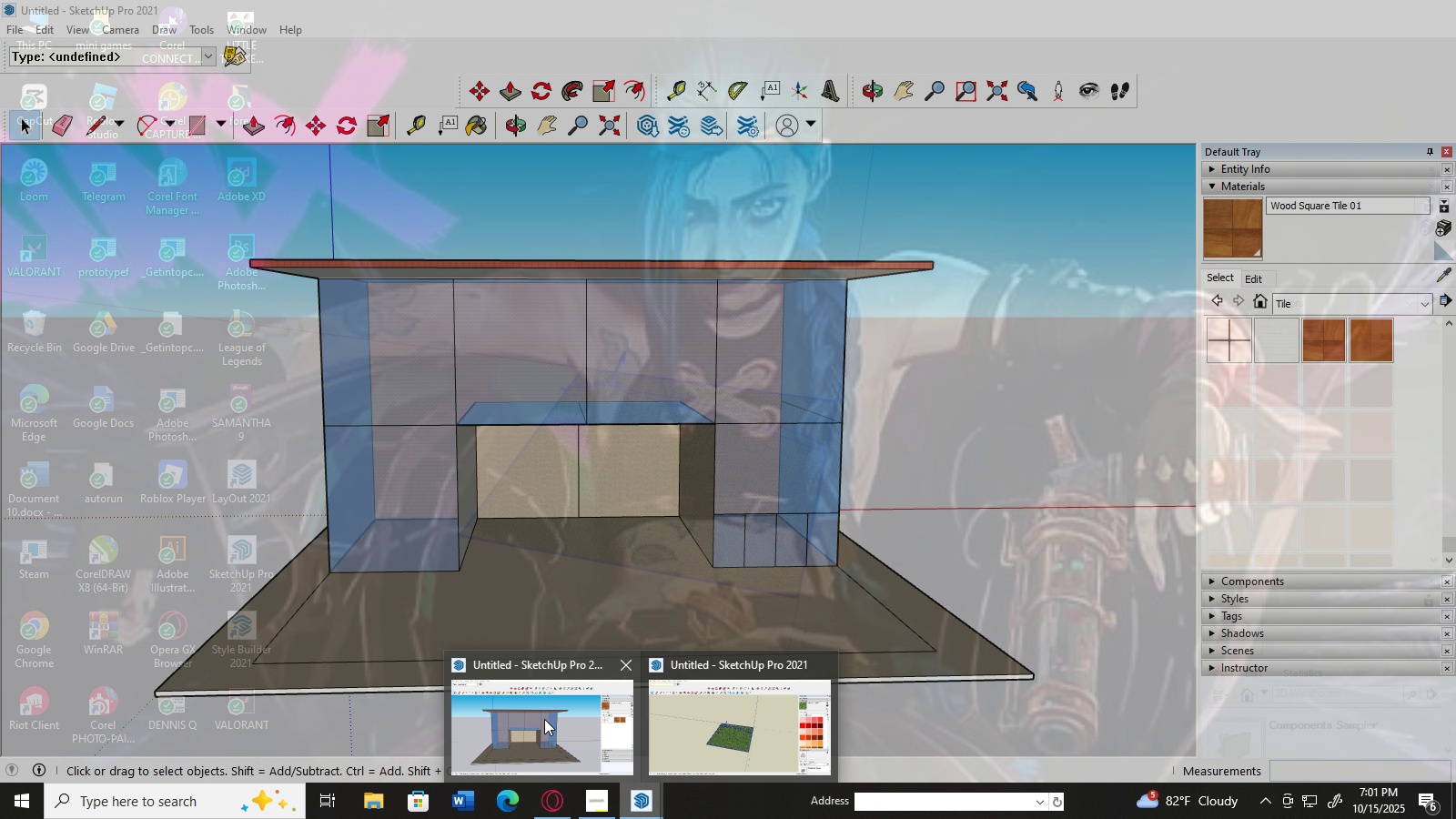 
left_click([541, 719])
 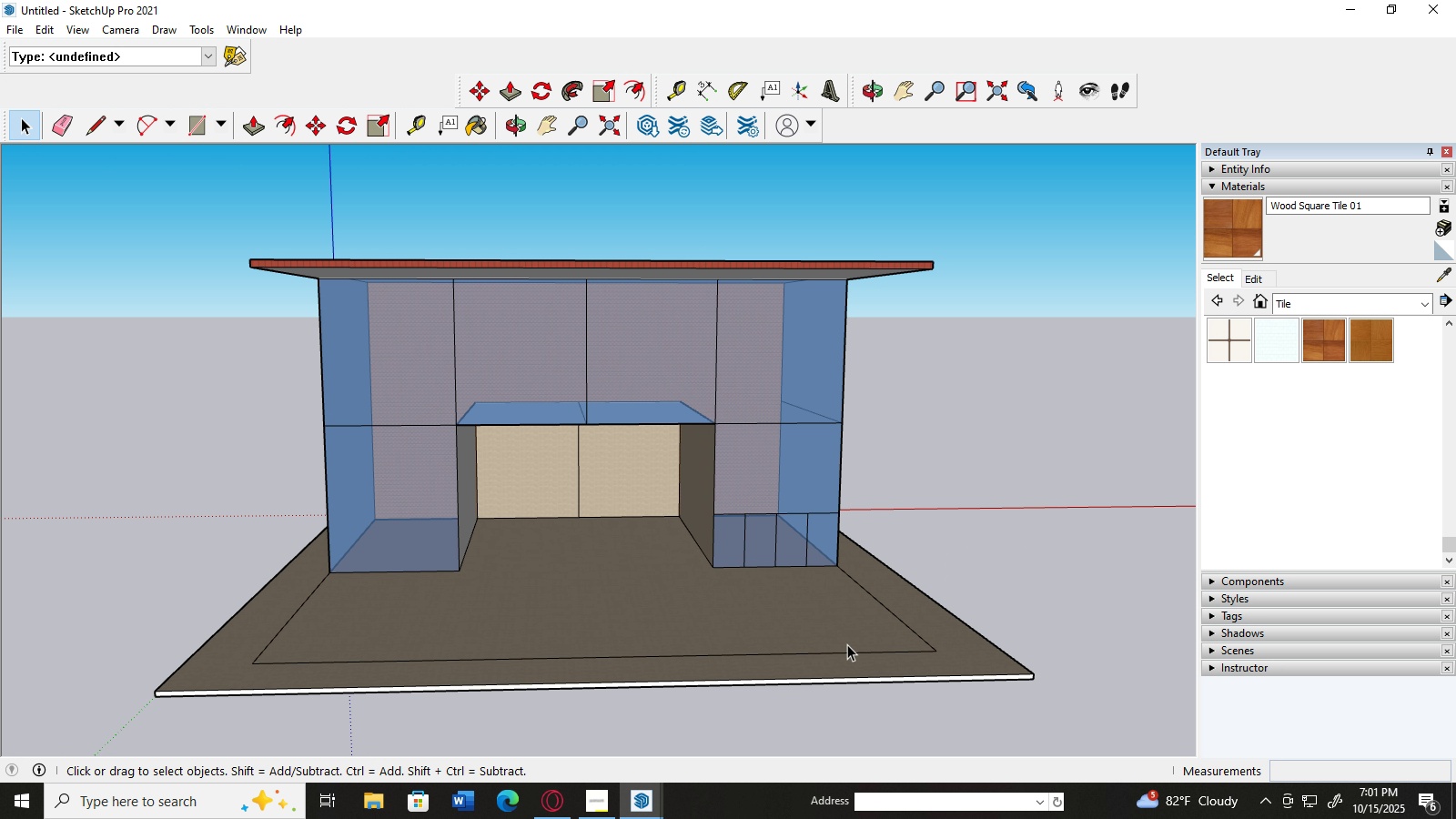 
scroll: coordinate [1188, 644], scroll_direction: up, amount: 1.0
 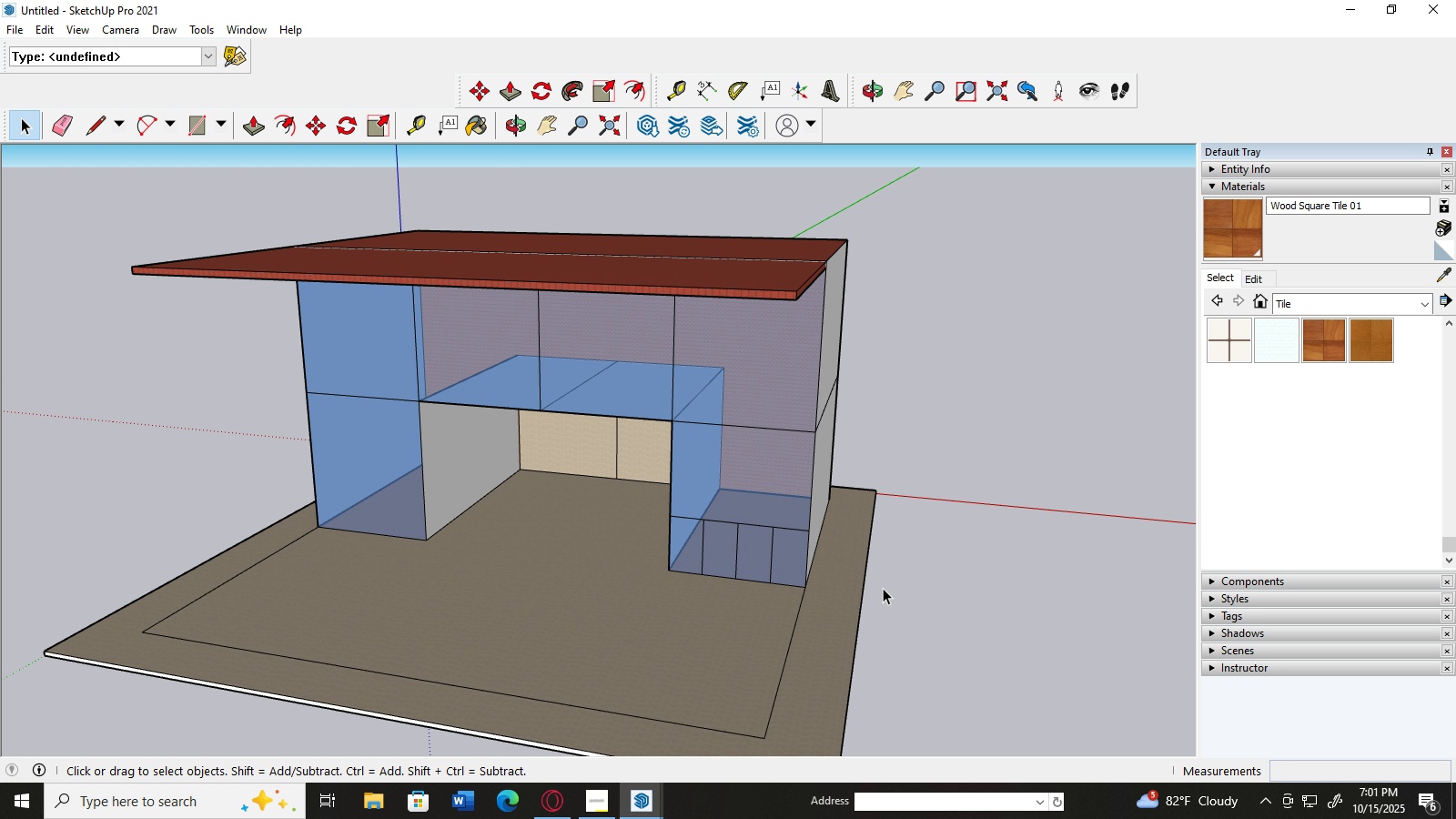 
left_click([847, 611])
 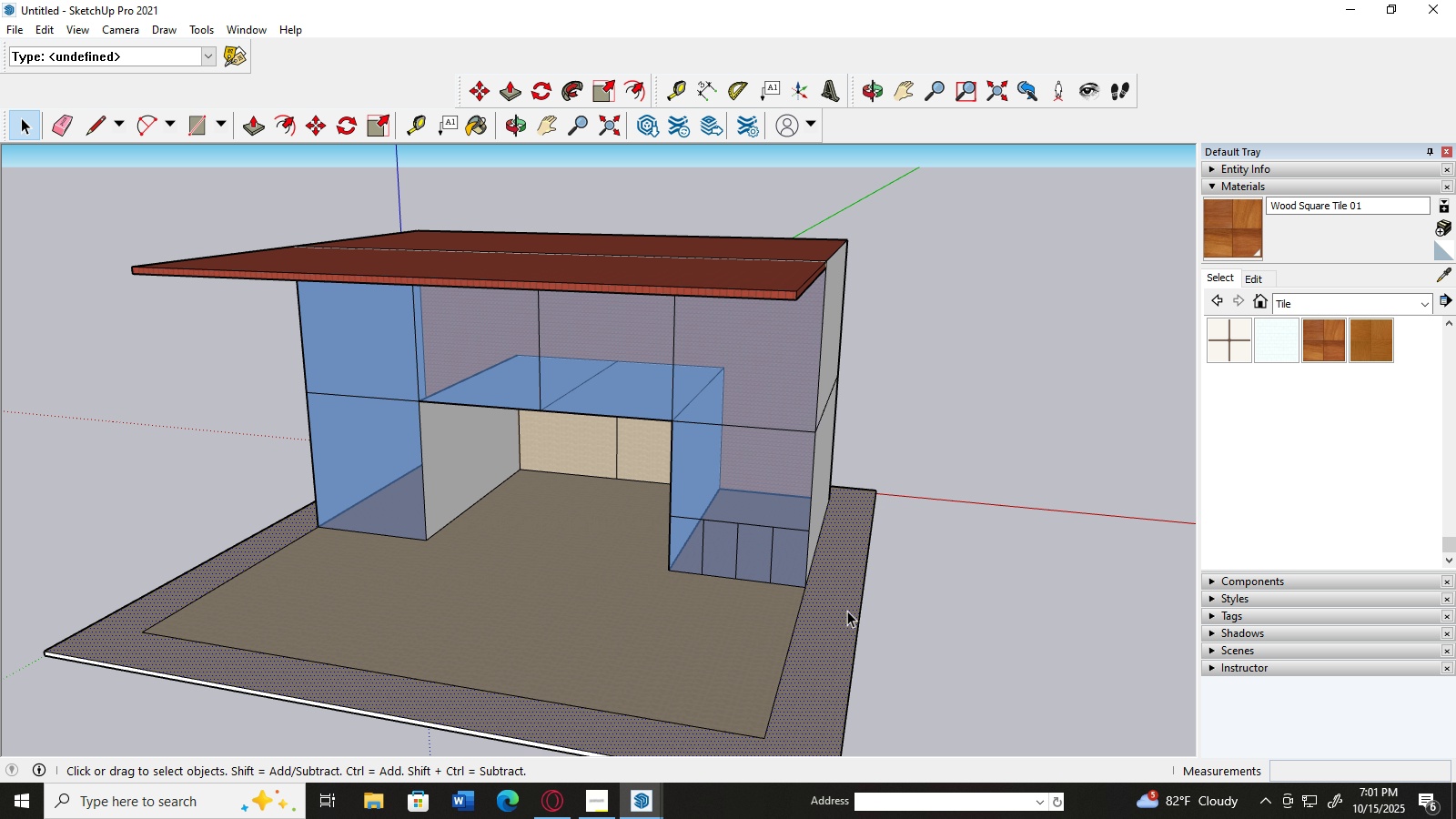 
wait(5.34)
 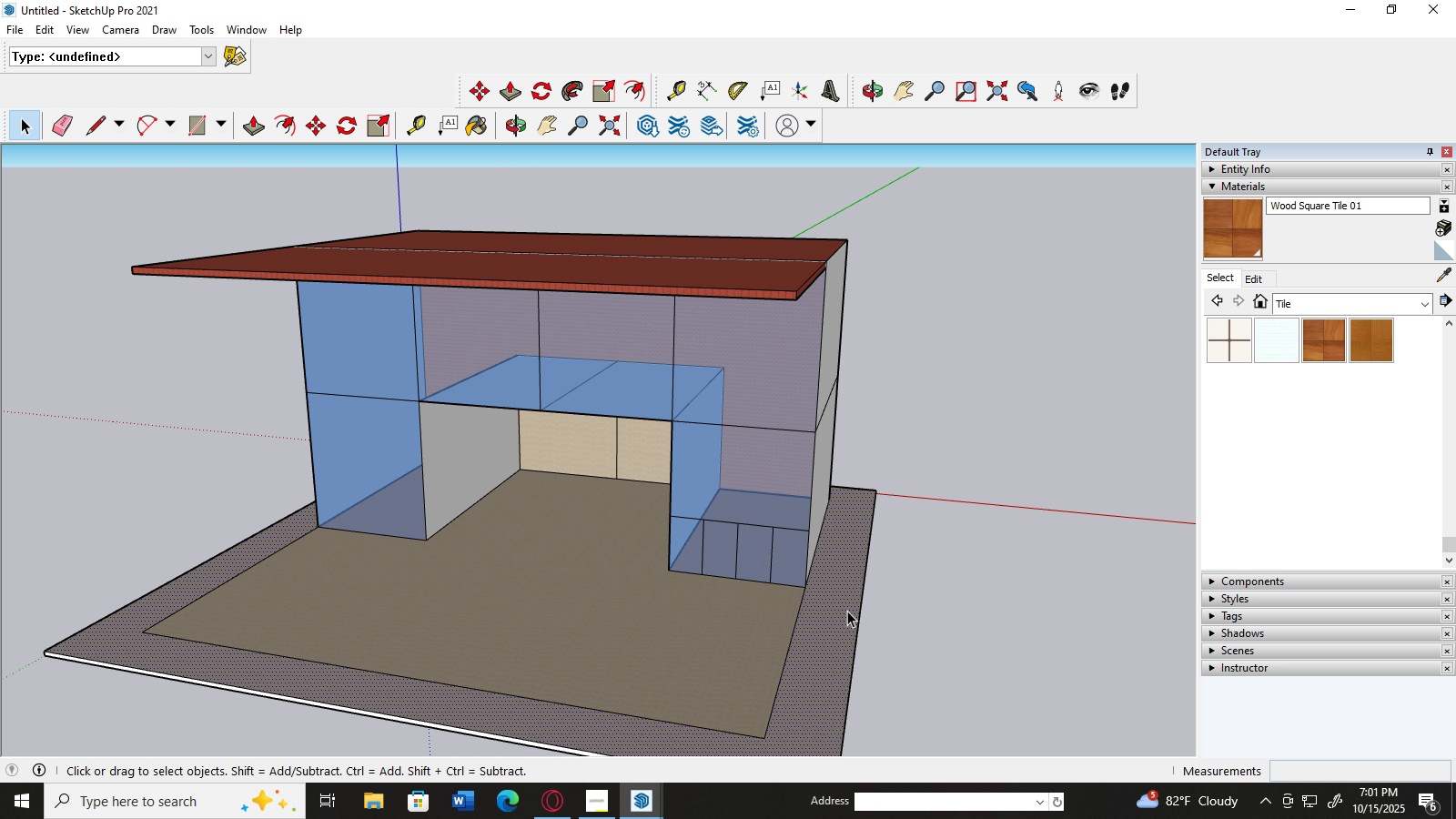 
key(Control+V)
 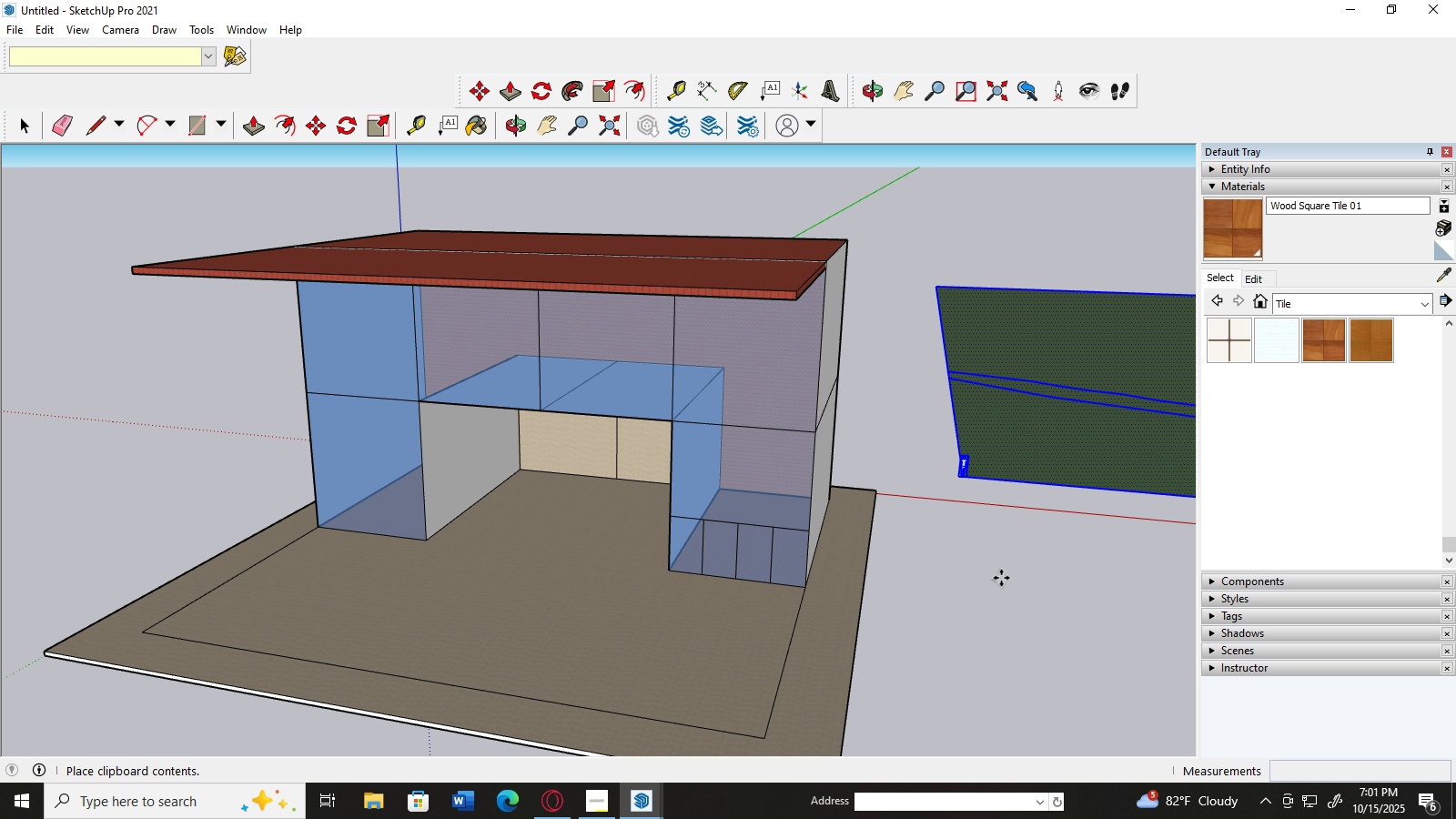 
scroll: coordinate [1005, 496], scroll_direction: down, amount: 9.0
 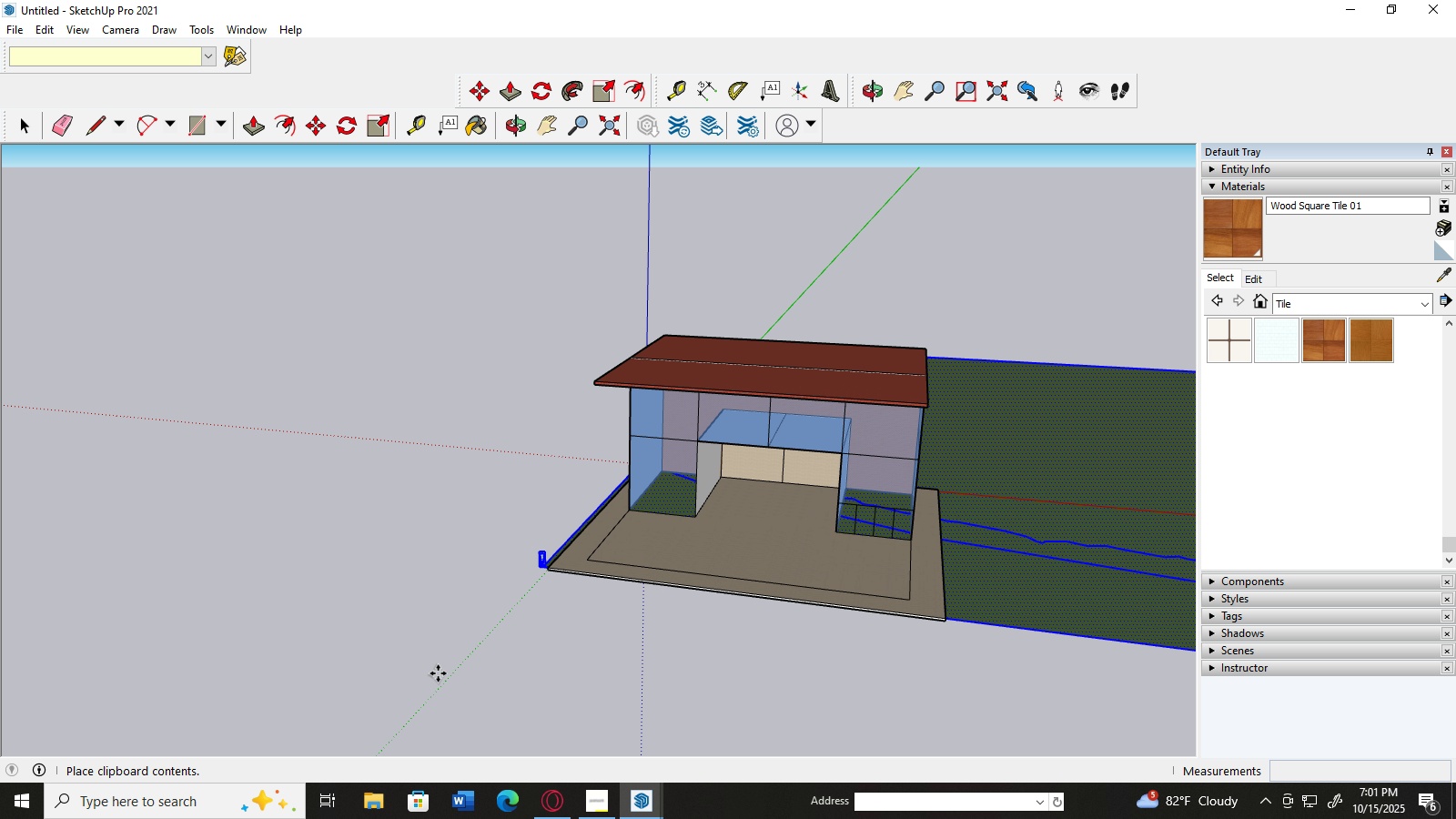 
wait(5.62)
 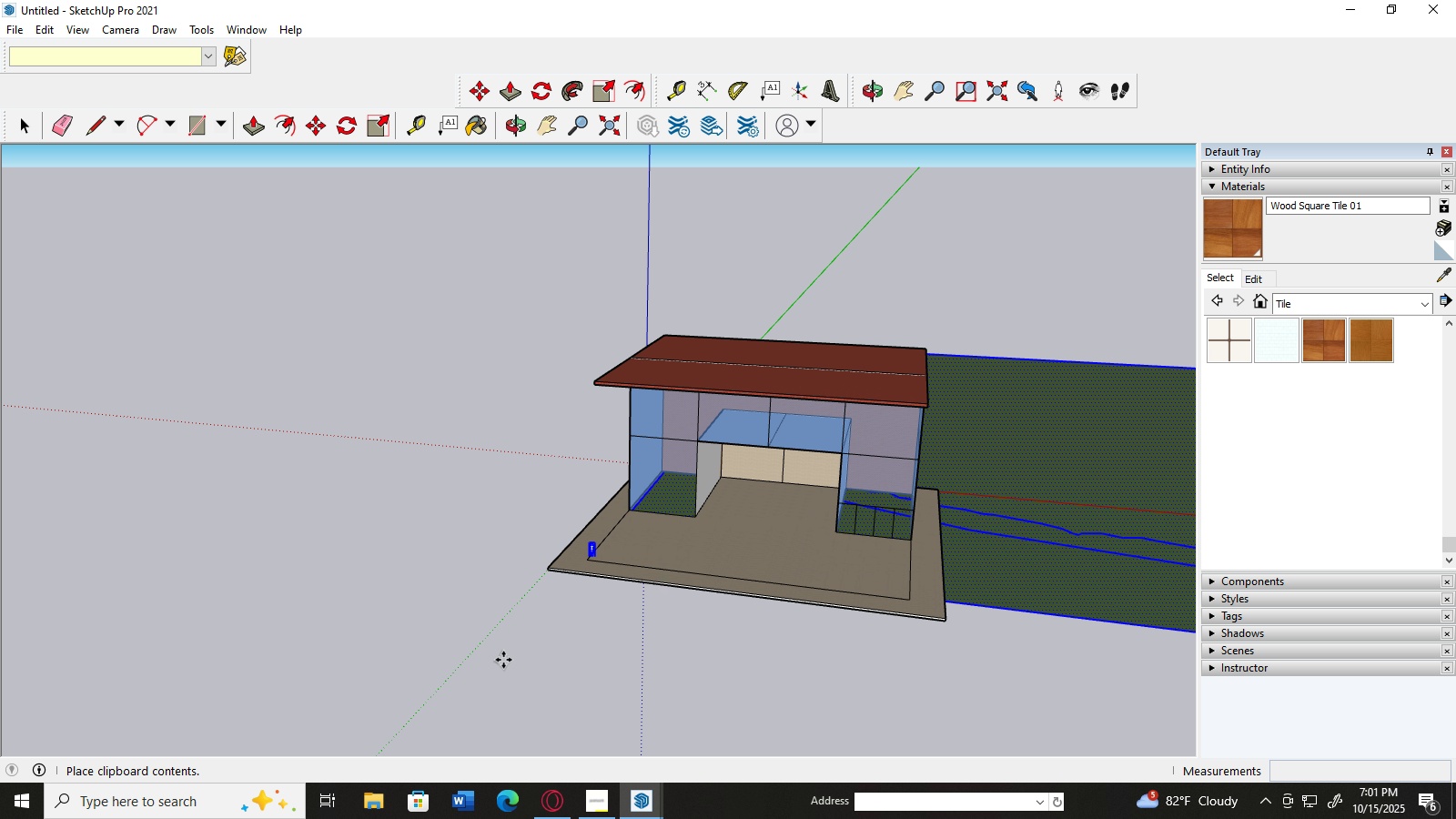 
left_click([511, 620])
 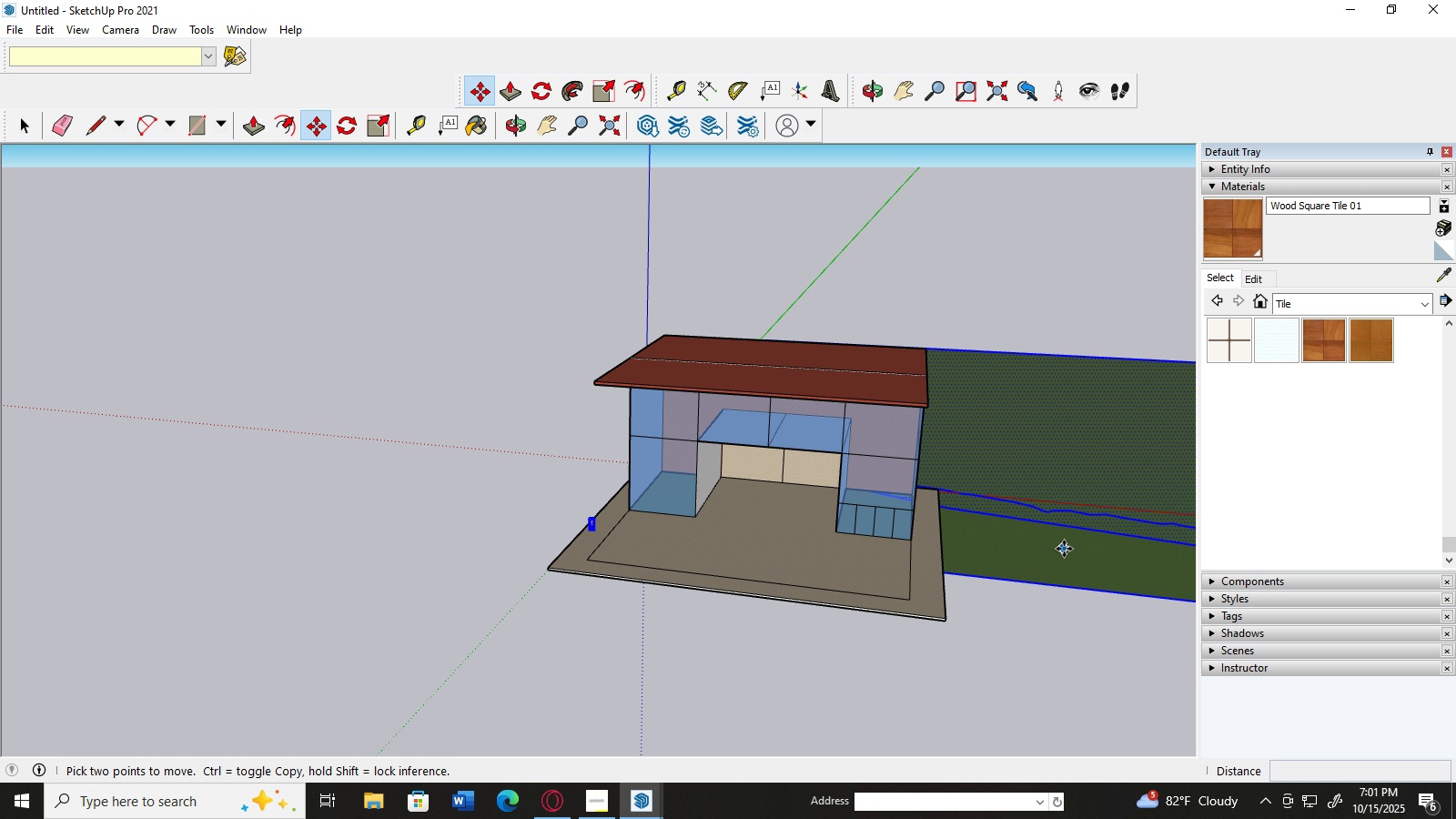 
scroll: coordinate [1065, 548], scroll_direction: none, amount: 0.0
 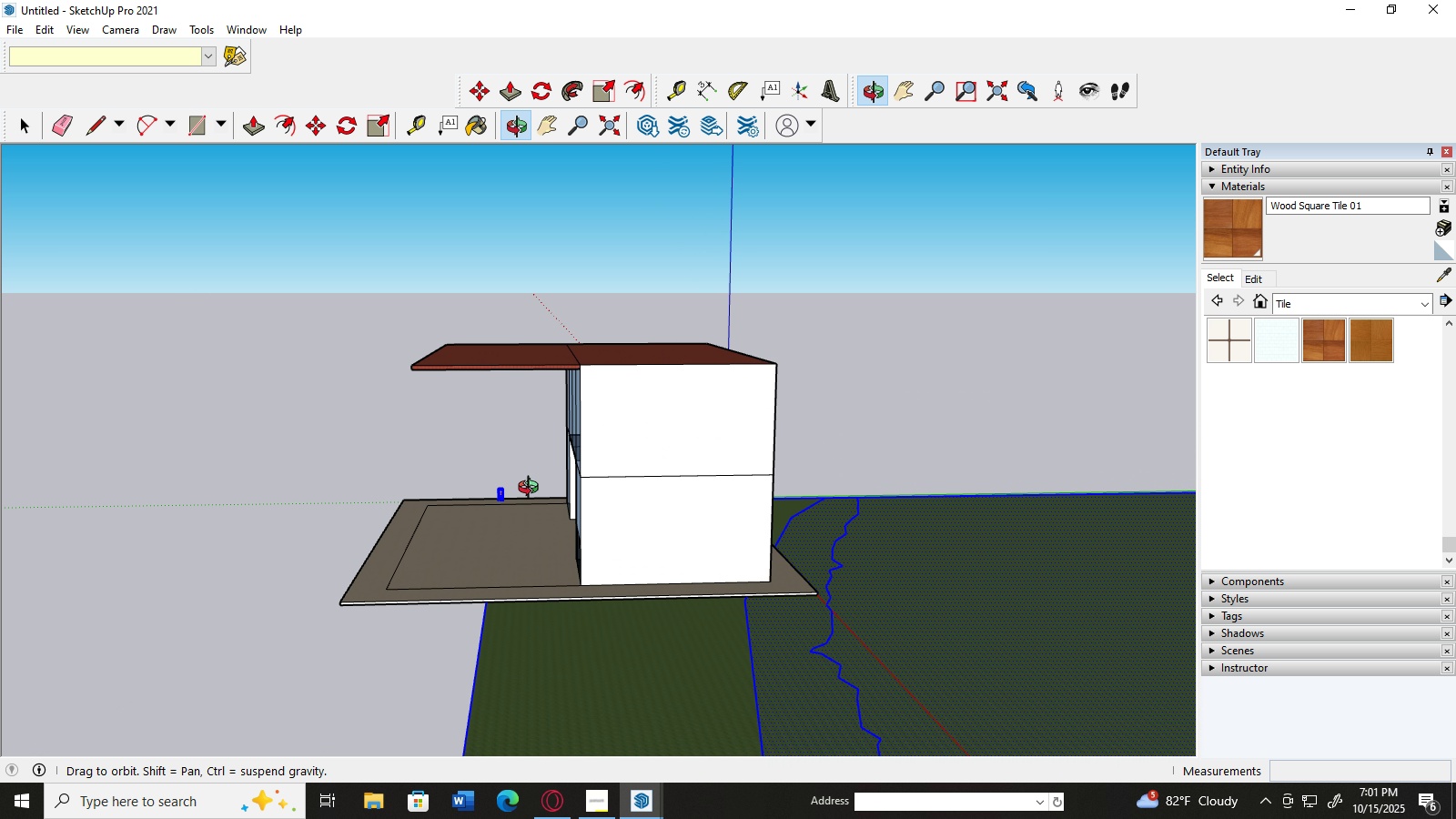 
scroll: coordinate [715, 557], scroll_direction: down, amount: 15.0
 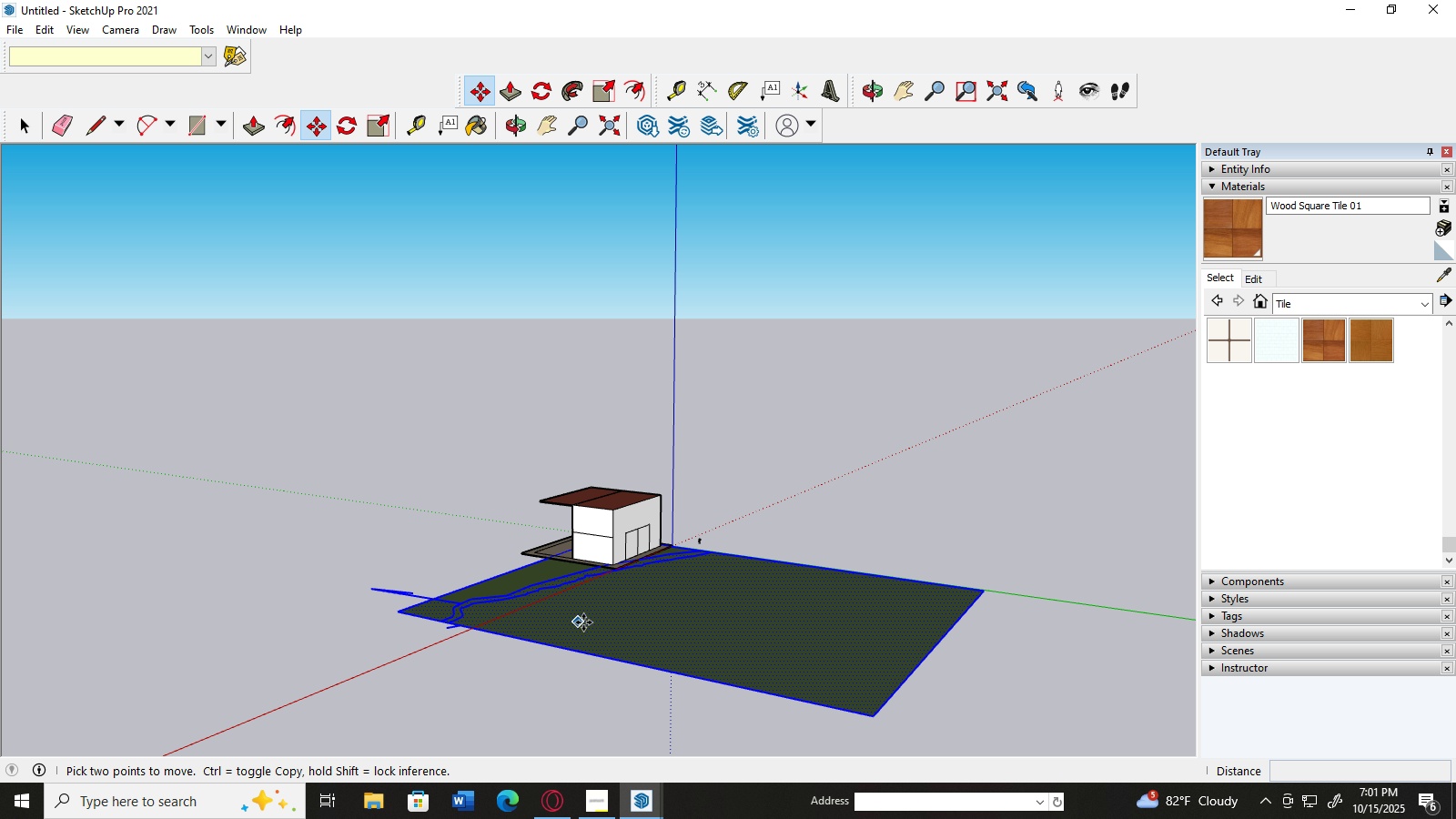 
left_click([586, 622])
 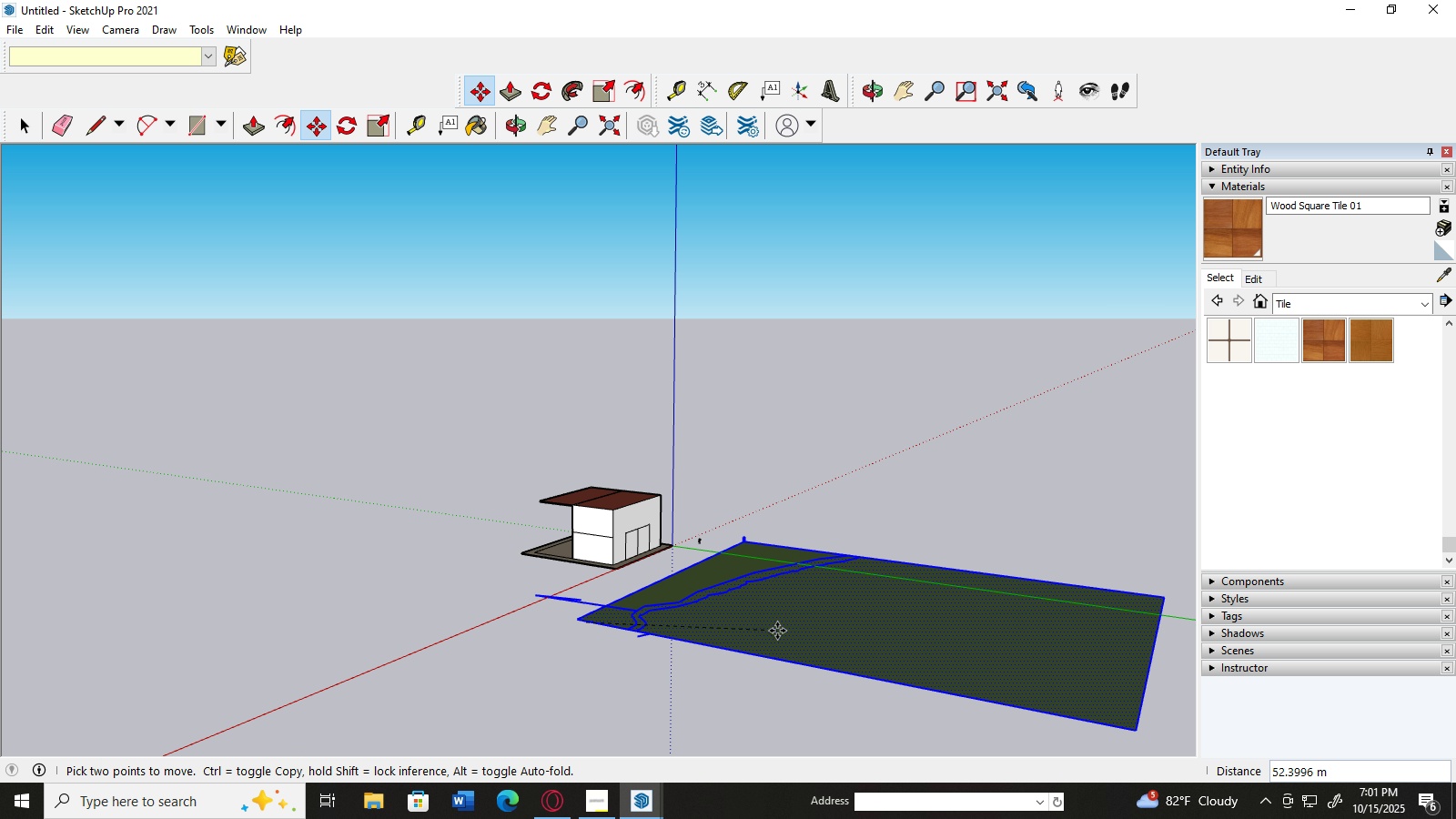 
key(Delete)
 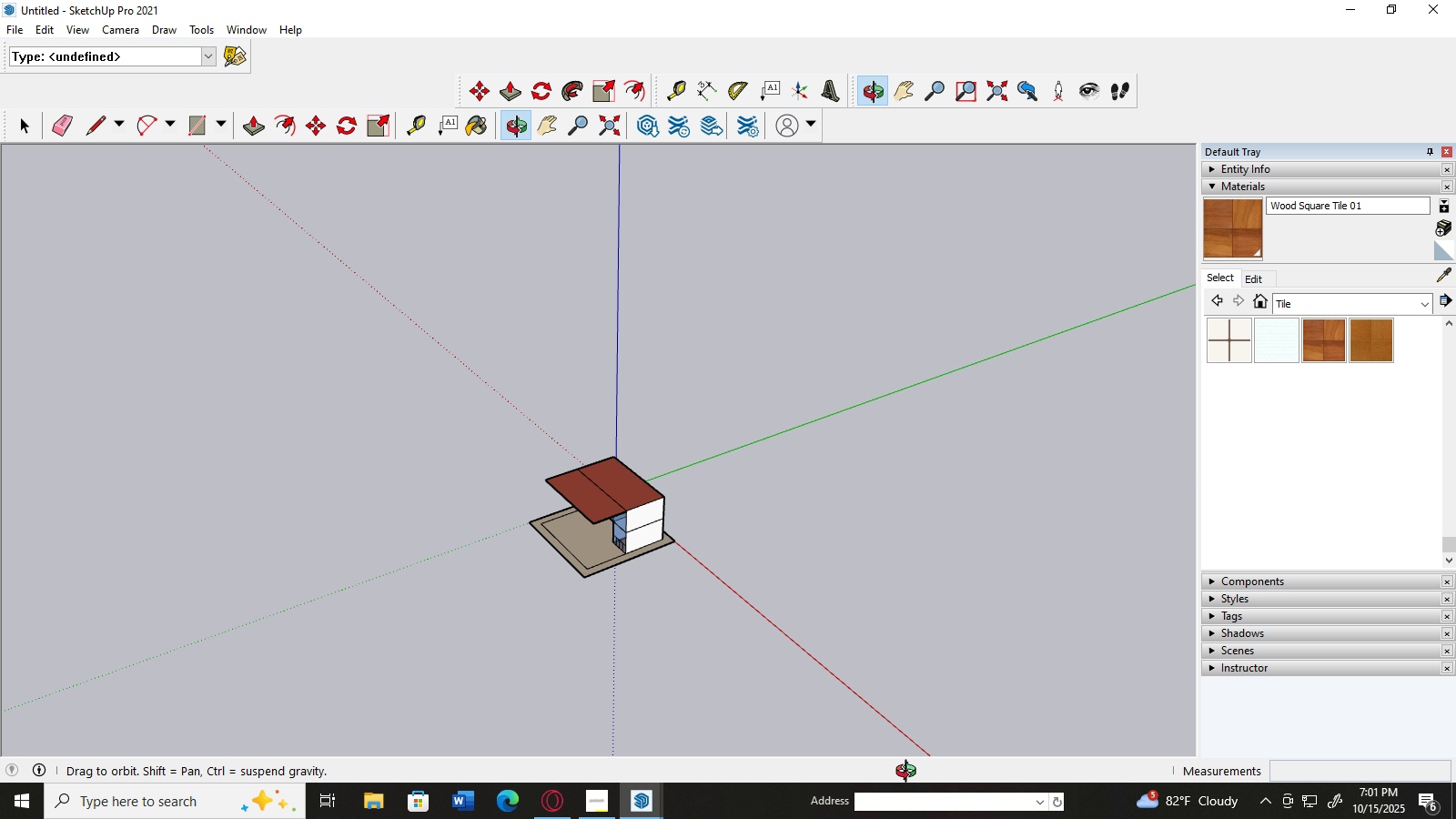 
scroll: coordinate [662, 659], scroll_direction: up, amount: 4.0
 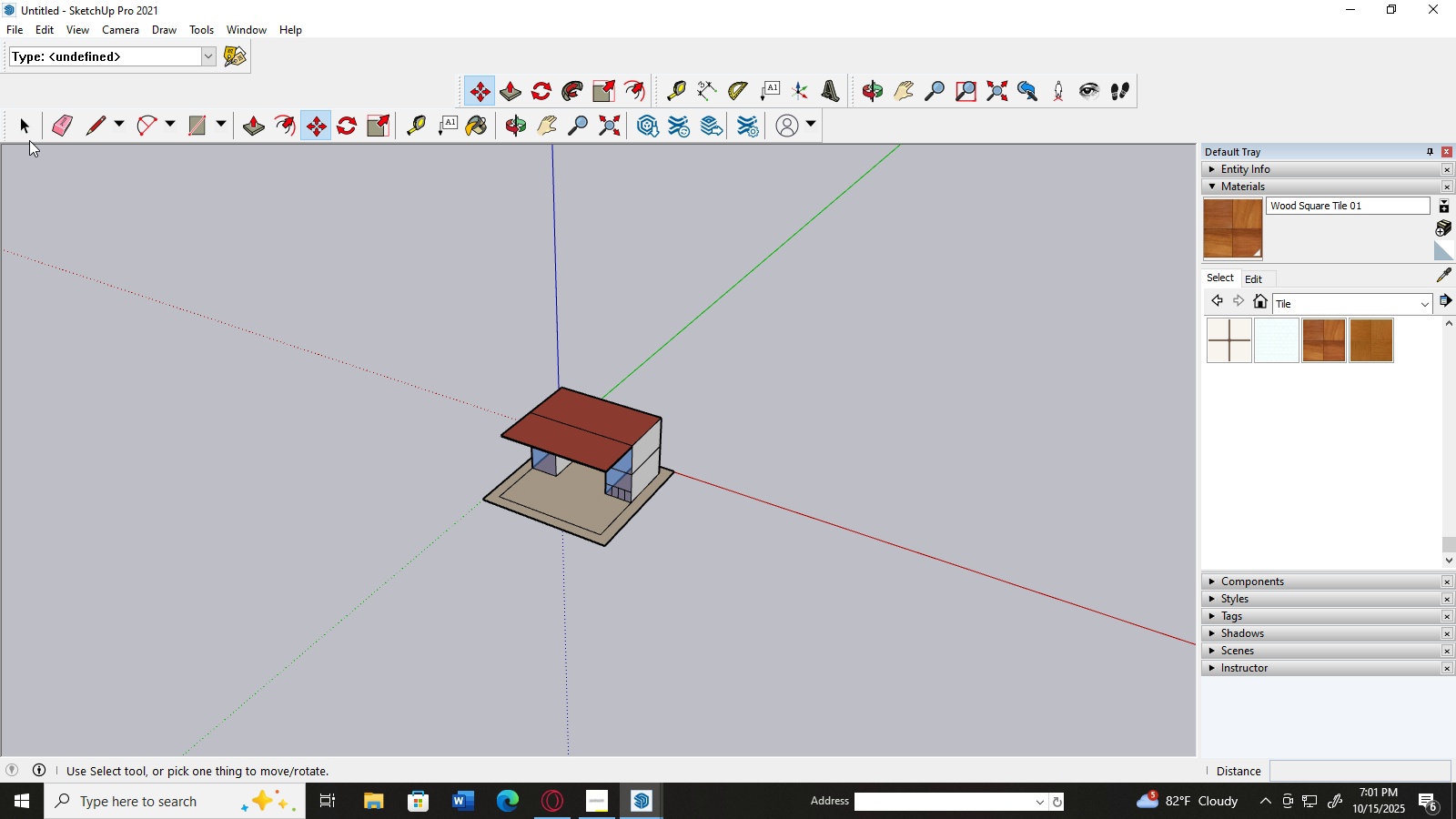 
left_click([29, 136])
 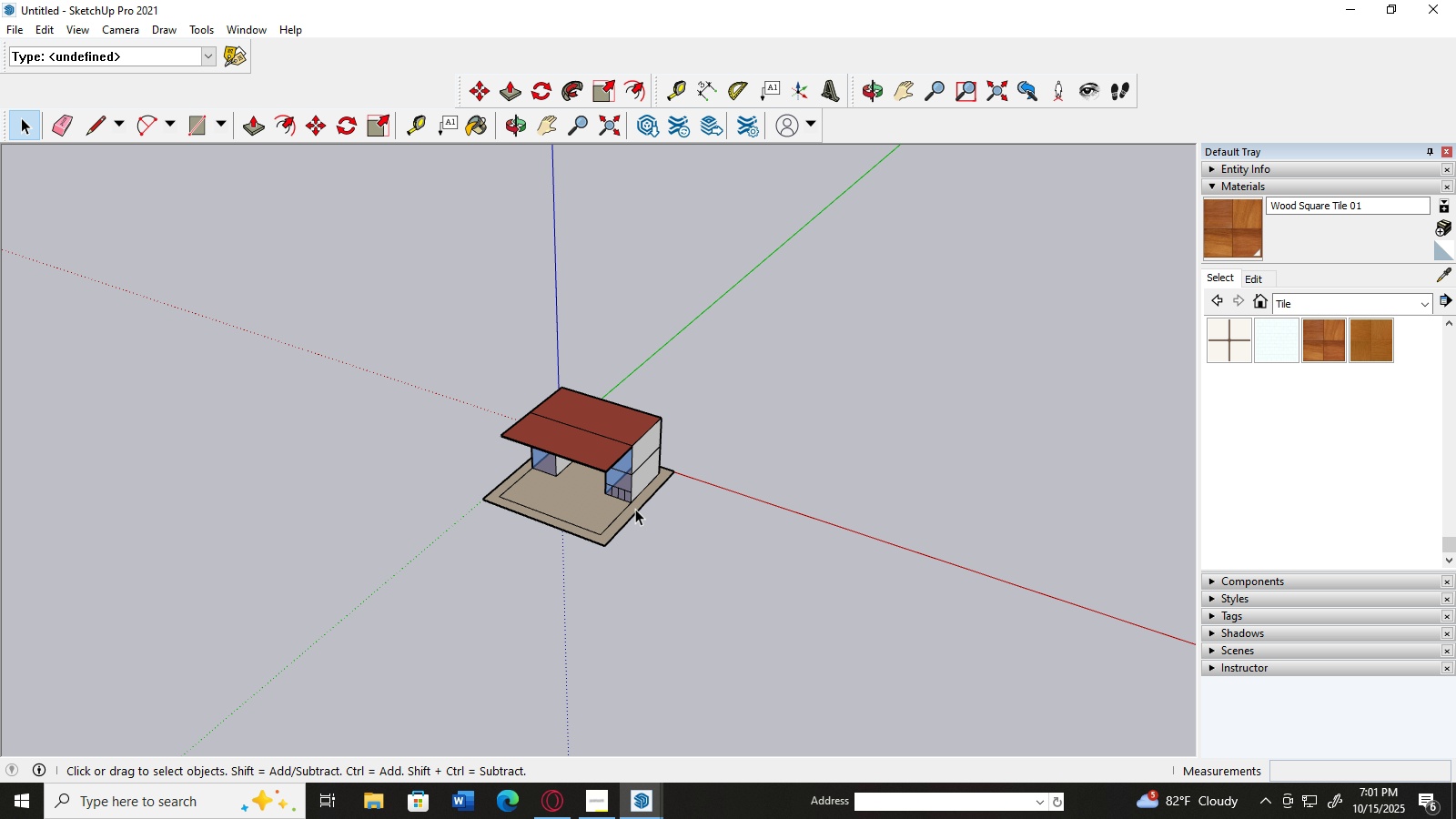 
left_click([635, 509])
 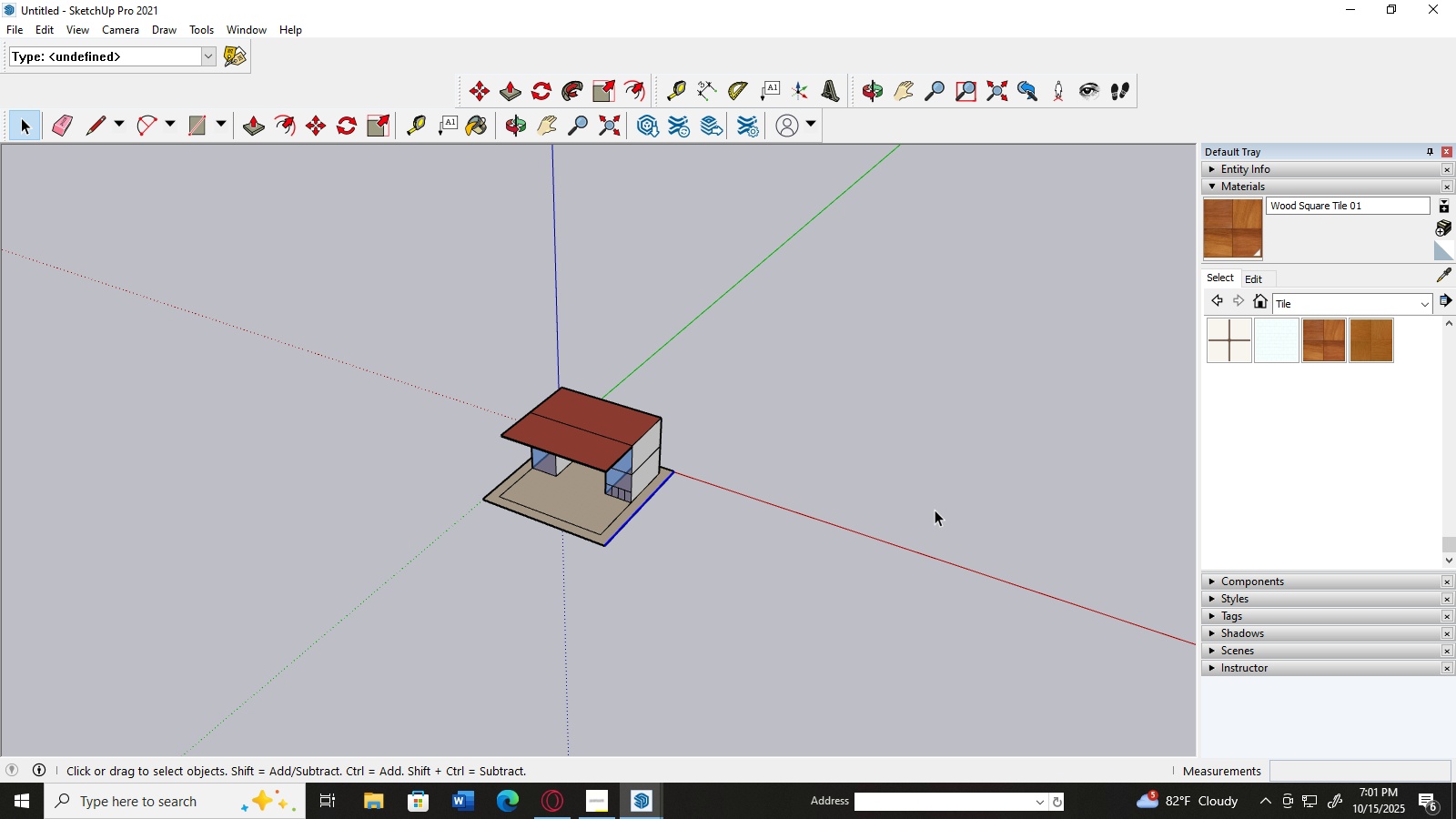 
scroll: coordinate [810, 511], scroll_direction: up, amount: 3.0
 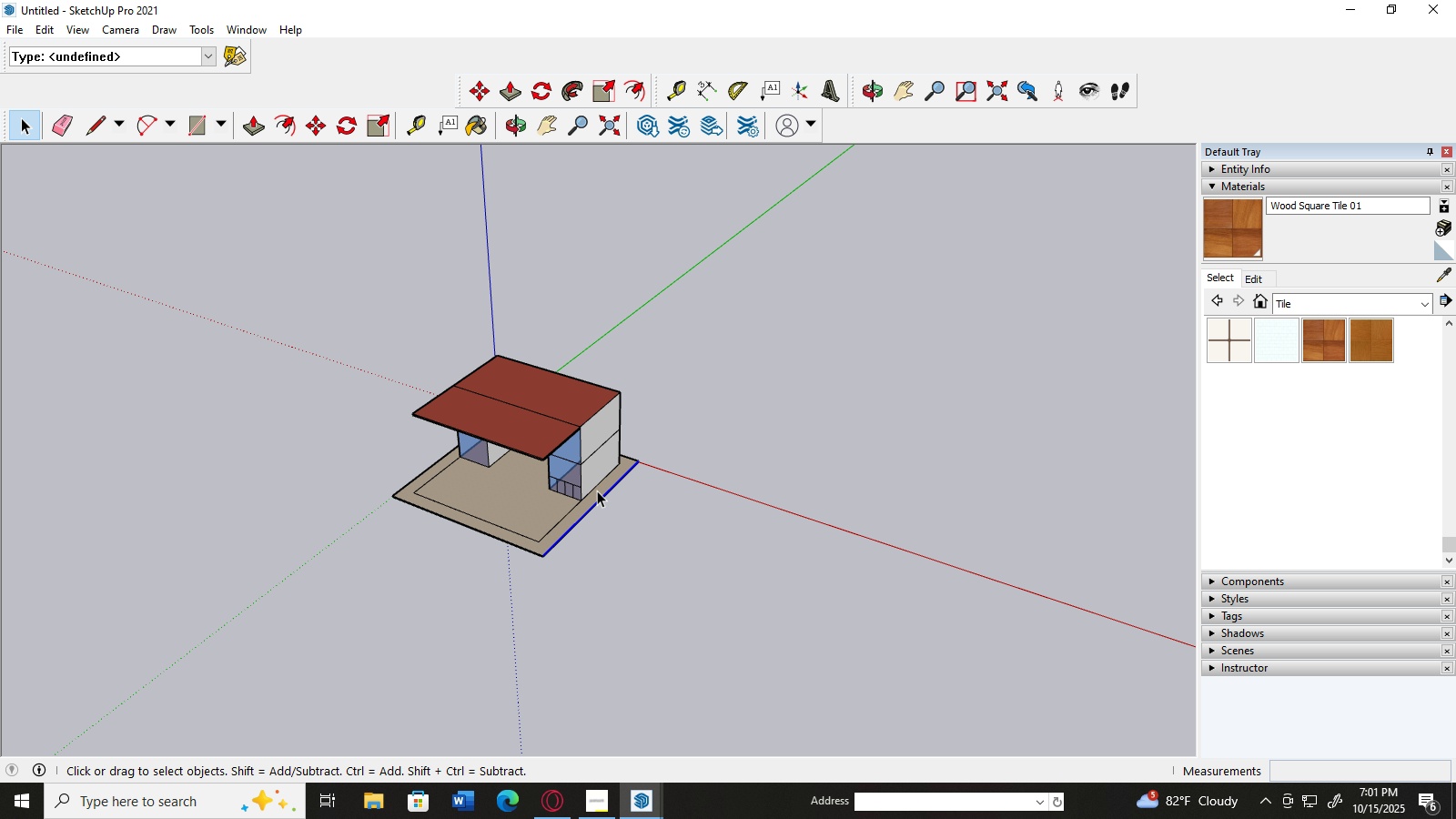 
left_click([597, 490])
 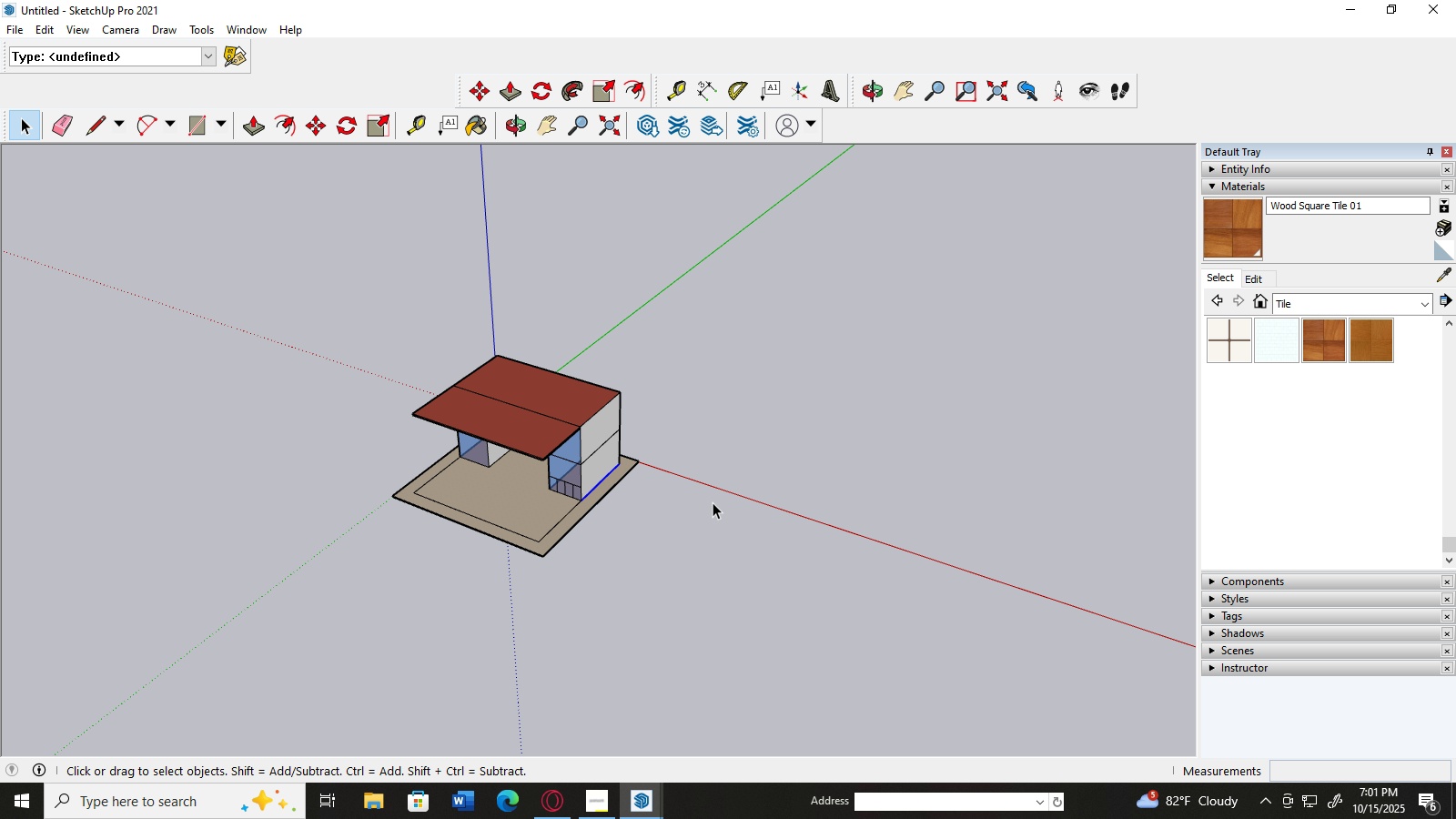 
scroll: coordinate [630, 528], scroll_direction: up, amount: 5.0
 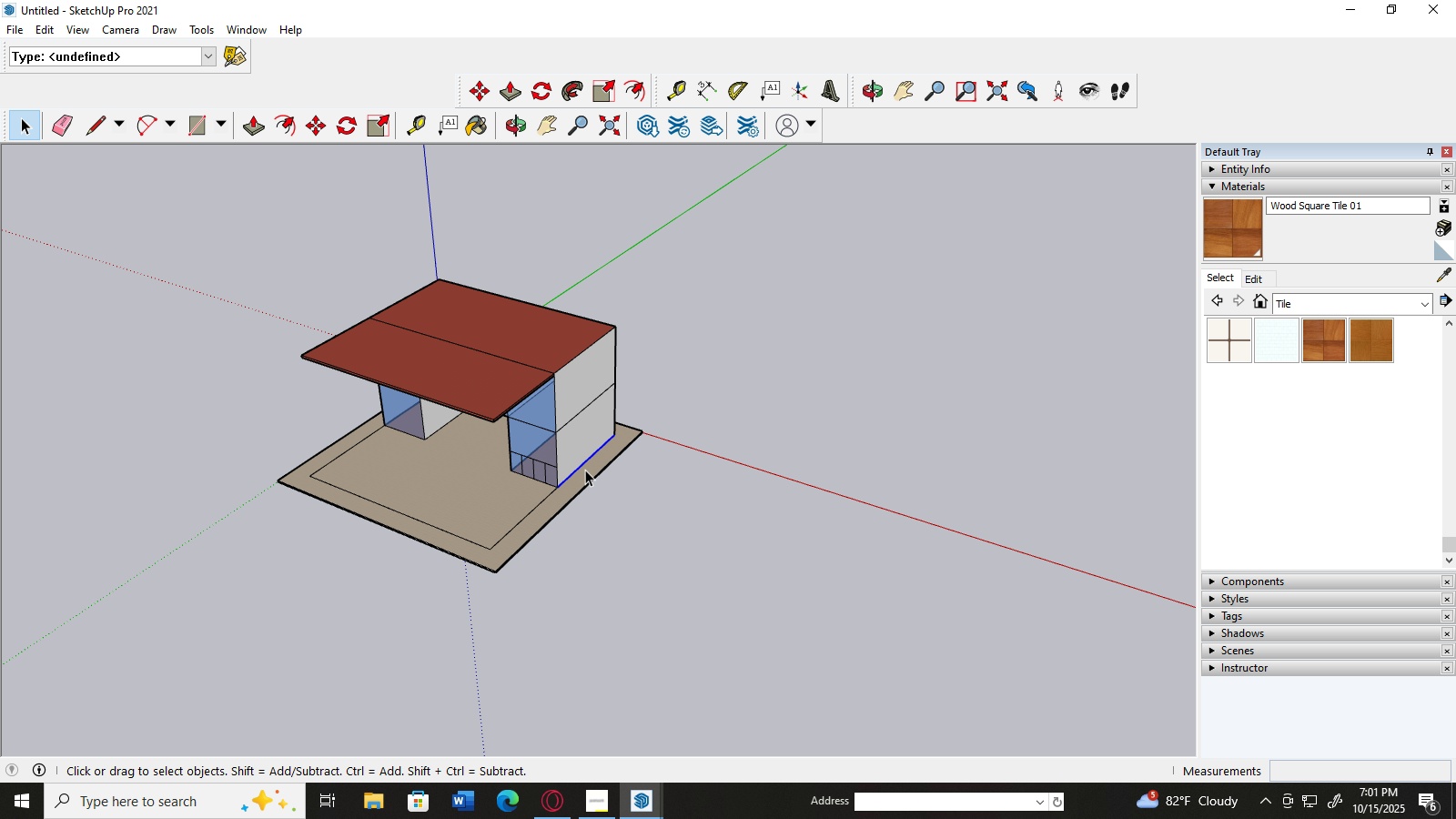 
left_click([585, 470])
 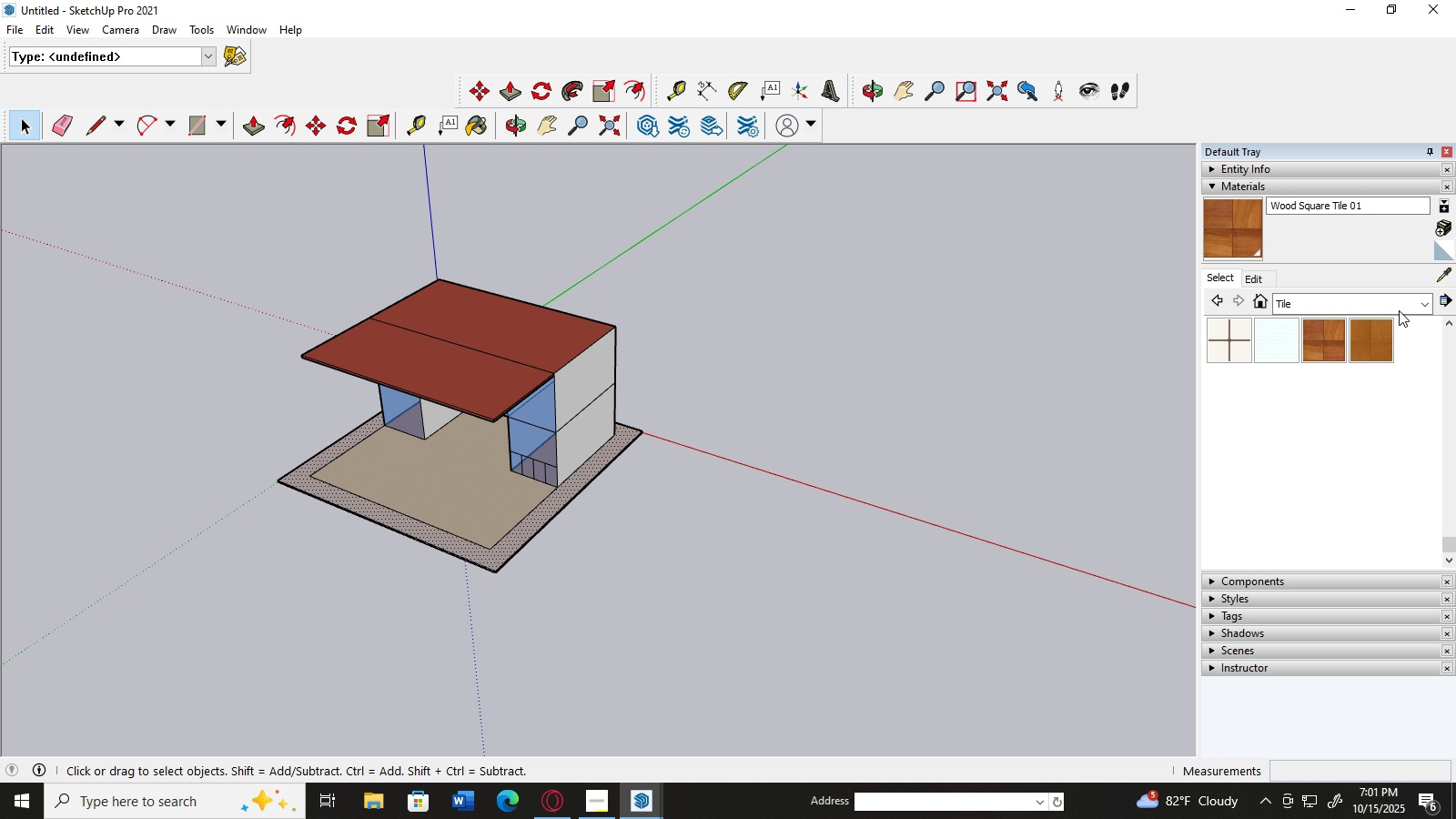 
left_click([1394, 305])
 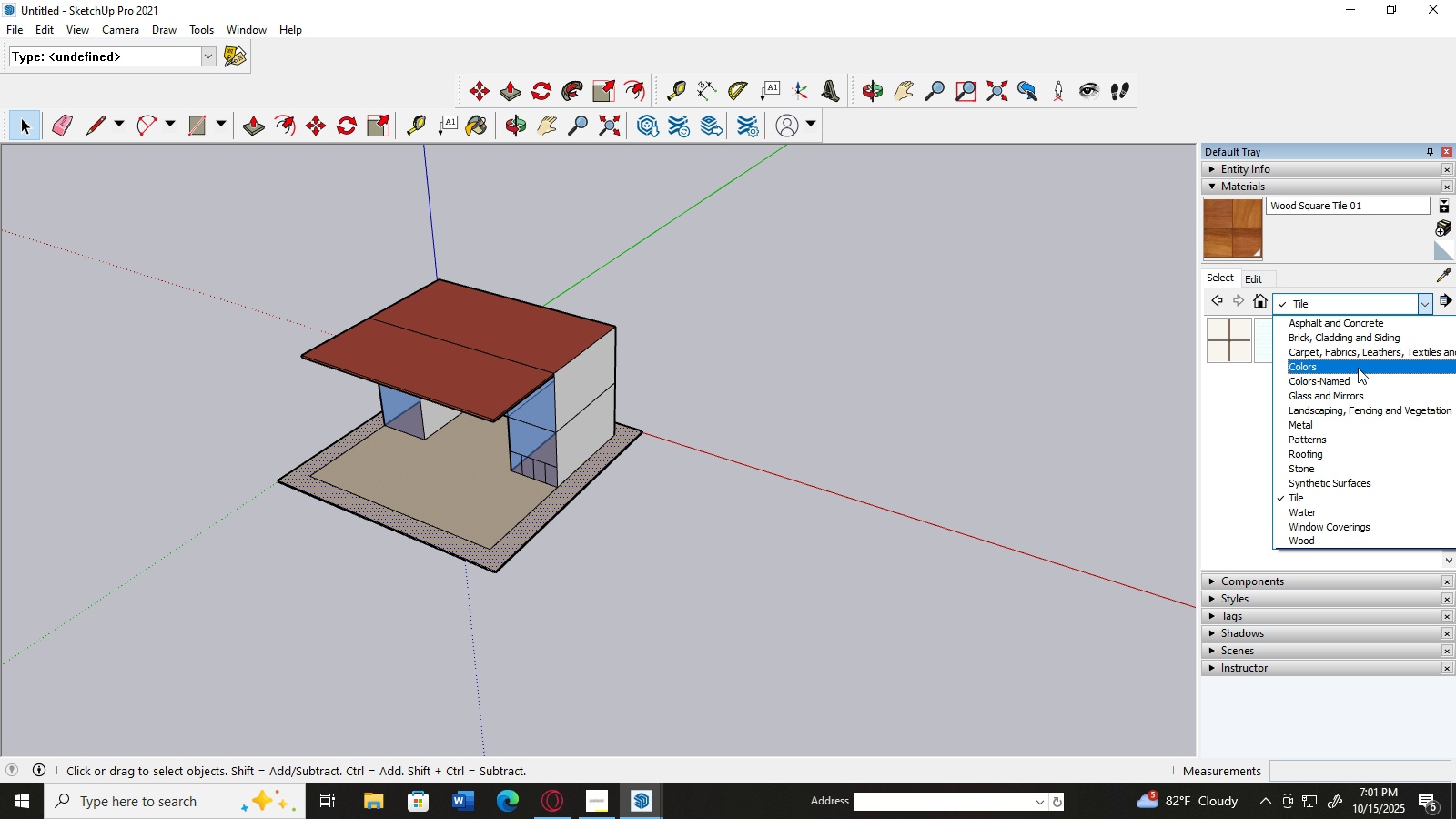 
left_click([1358, 368])
 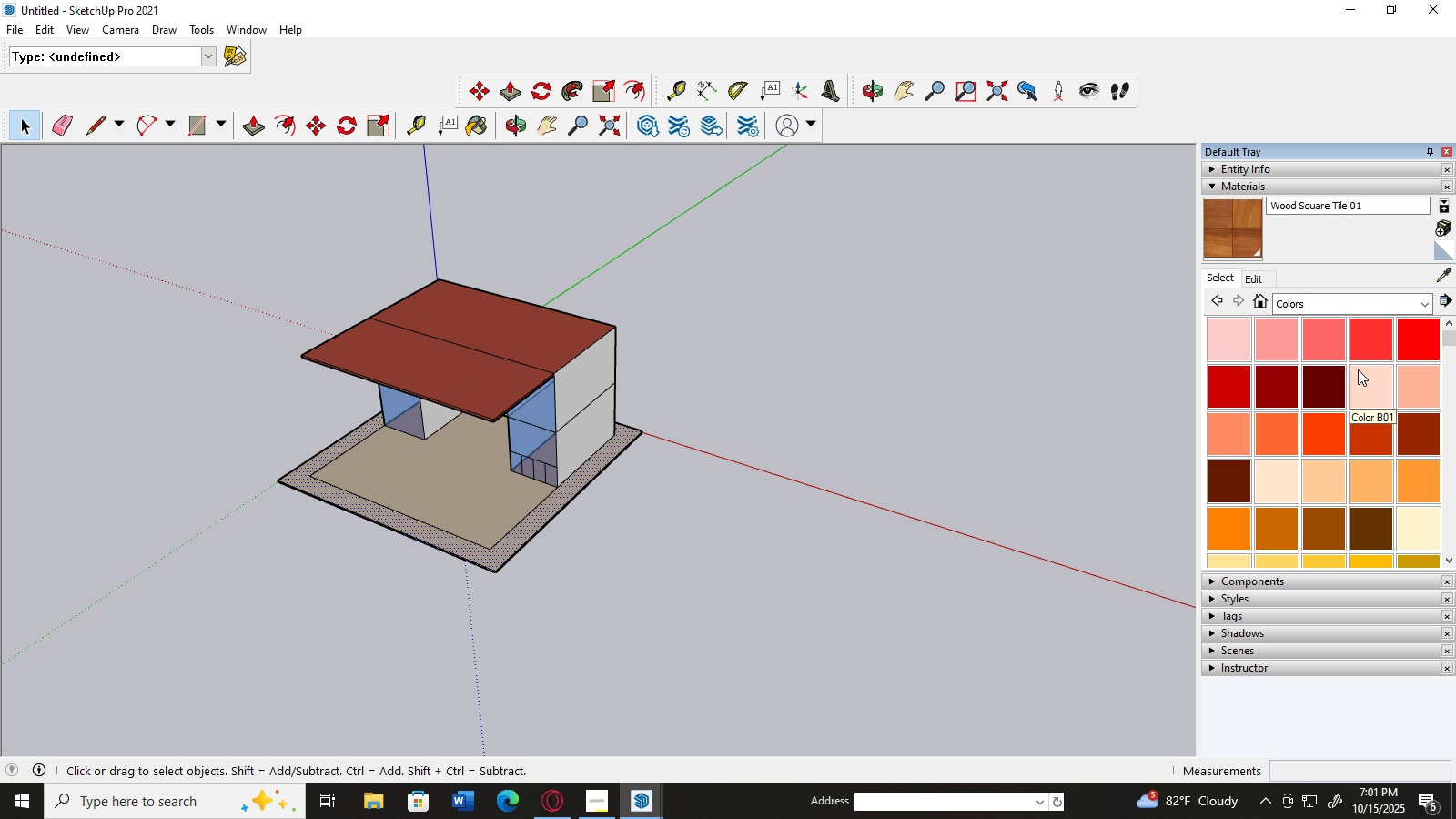 
scroll: coordinate [1352, 389], scroll_direction: down, amount: 3.0
 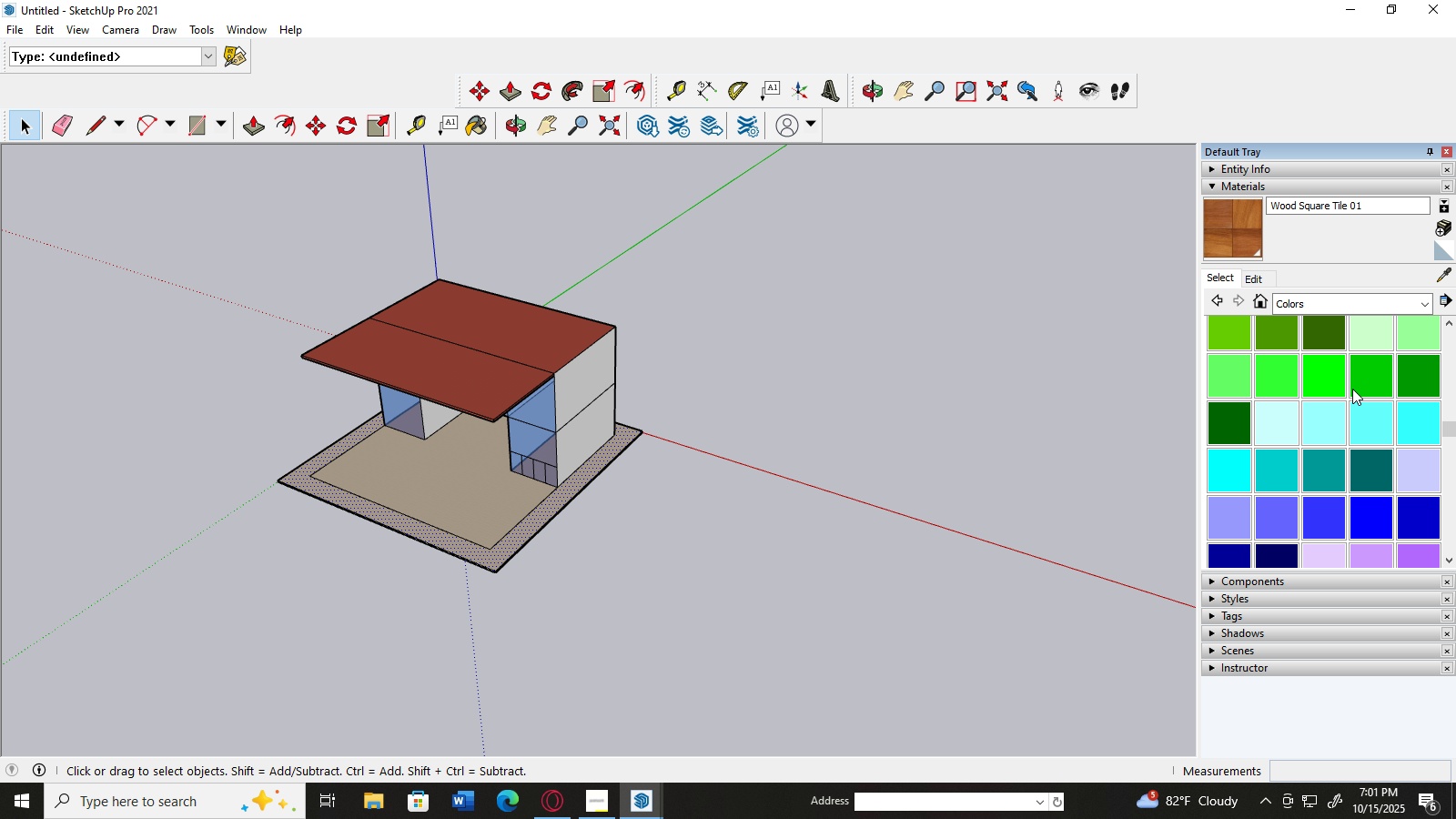 
scroll: coordinate [1352, 389], scroll_direction: up, amount: 1.0
 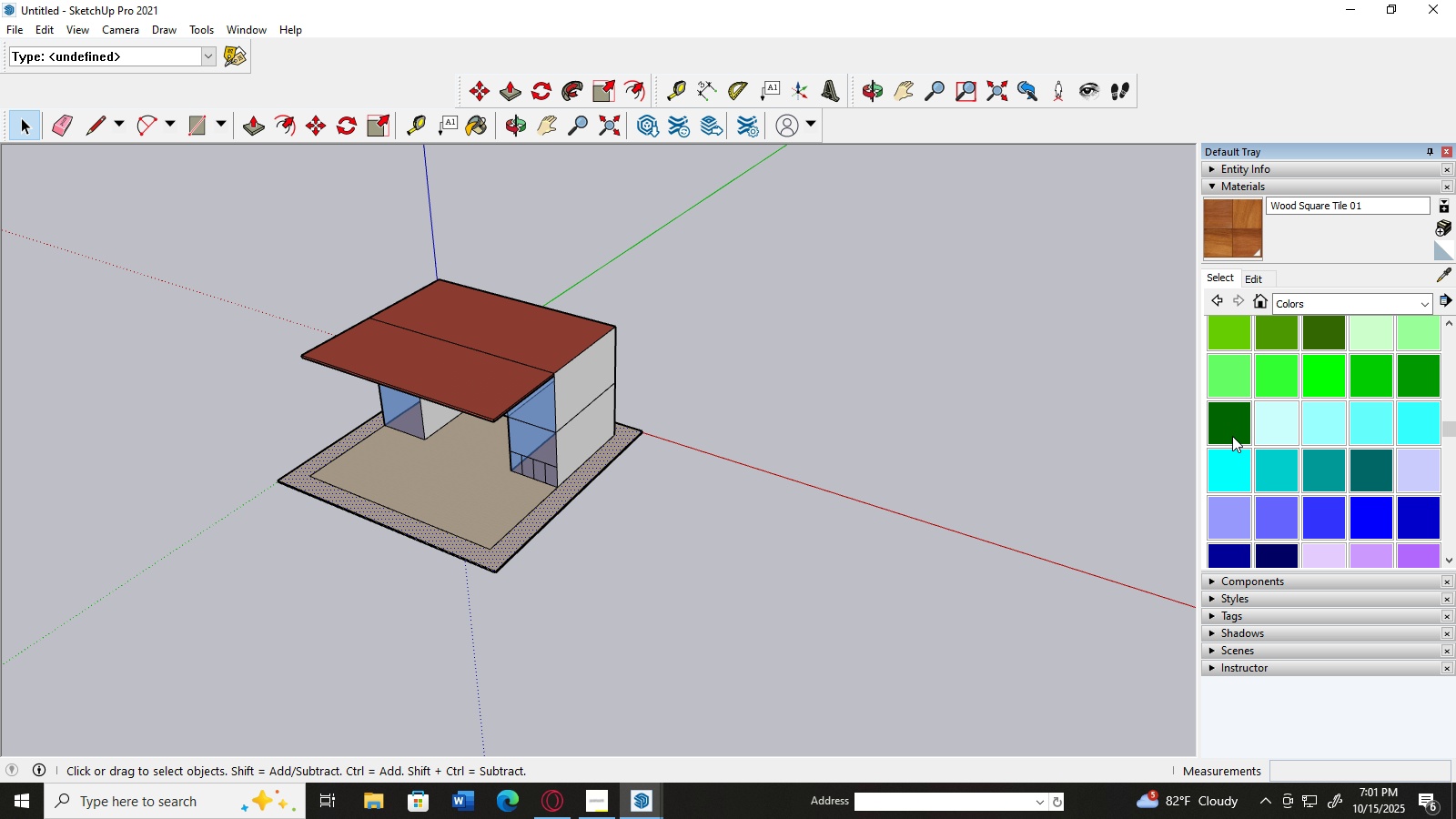 
left_click([1229, 436])
 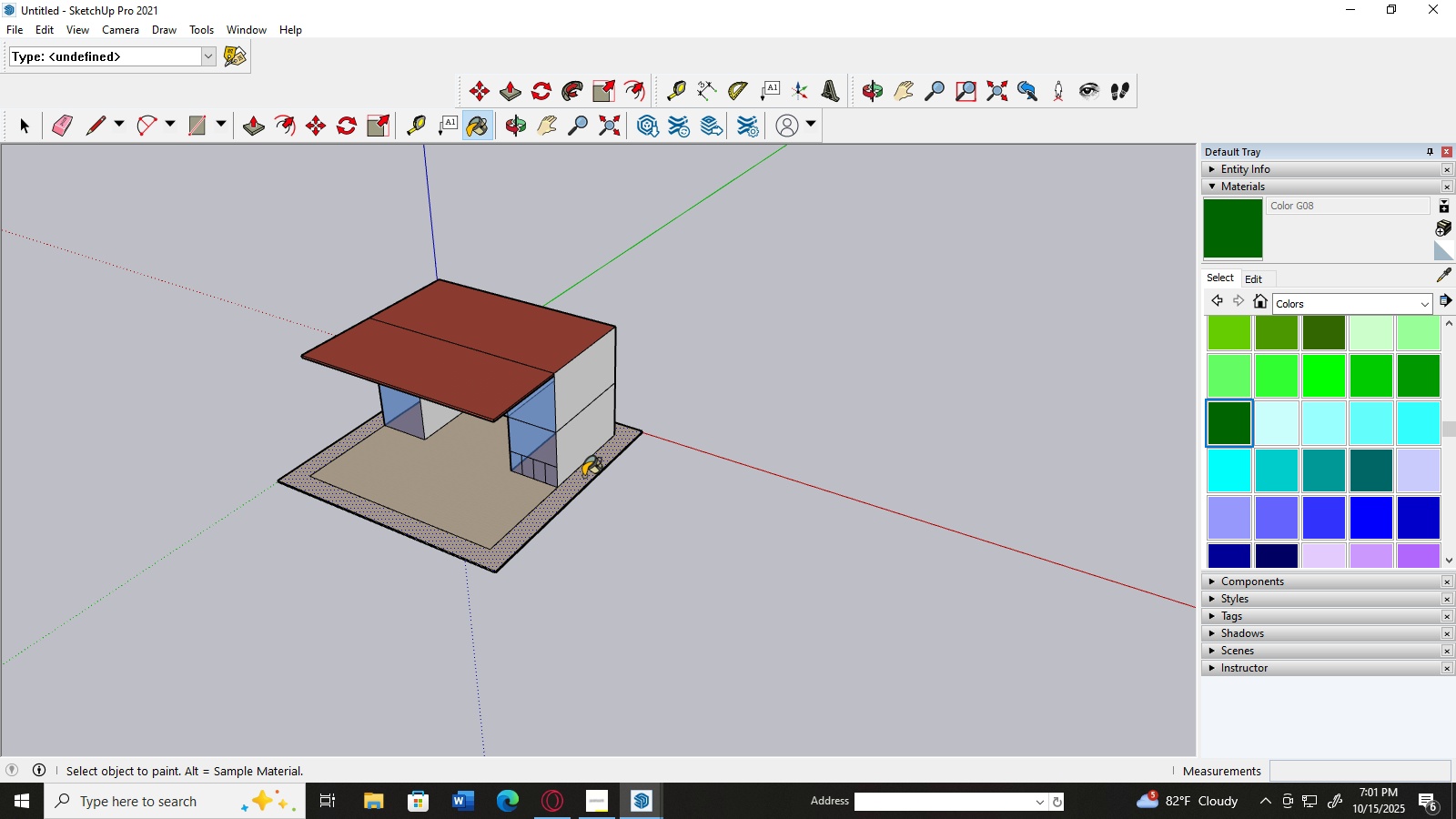 
left_click([583, 476])
 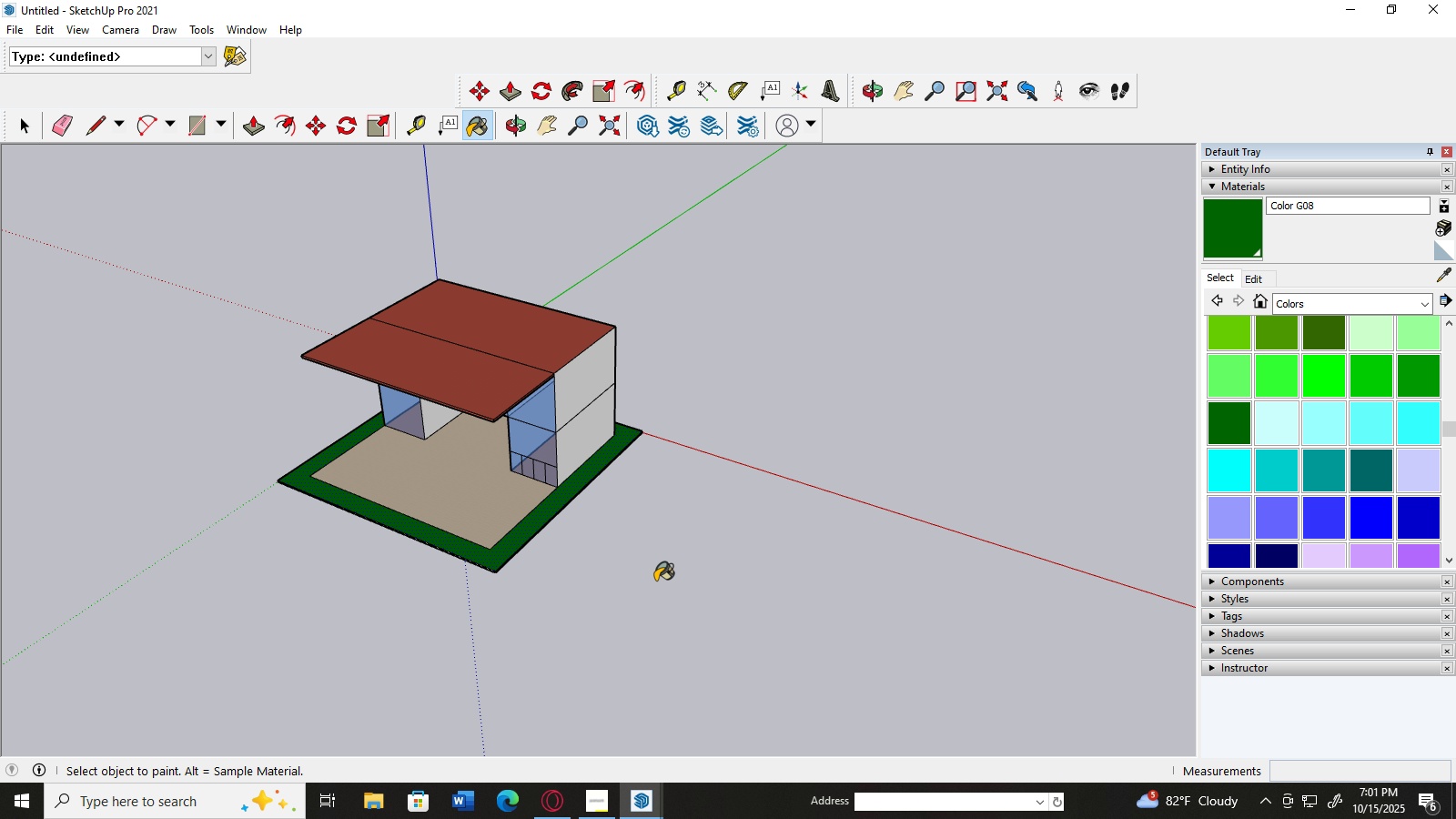 
scroll: coordinate [32, 134], scroll_direction: up, amount: 4.0
 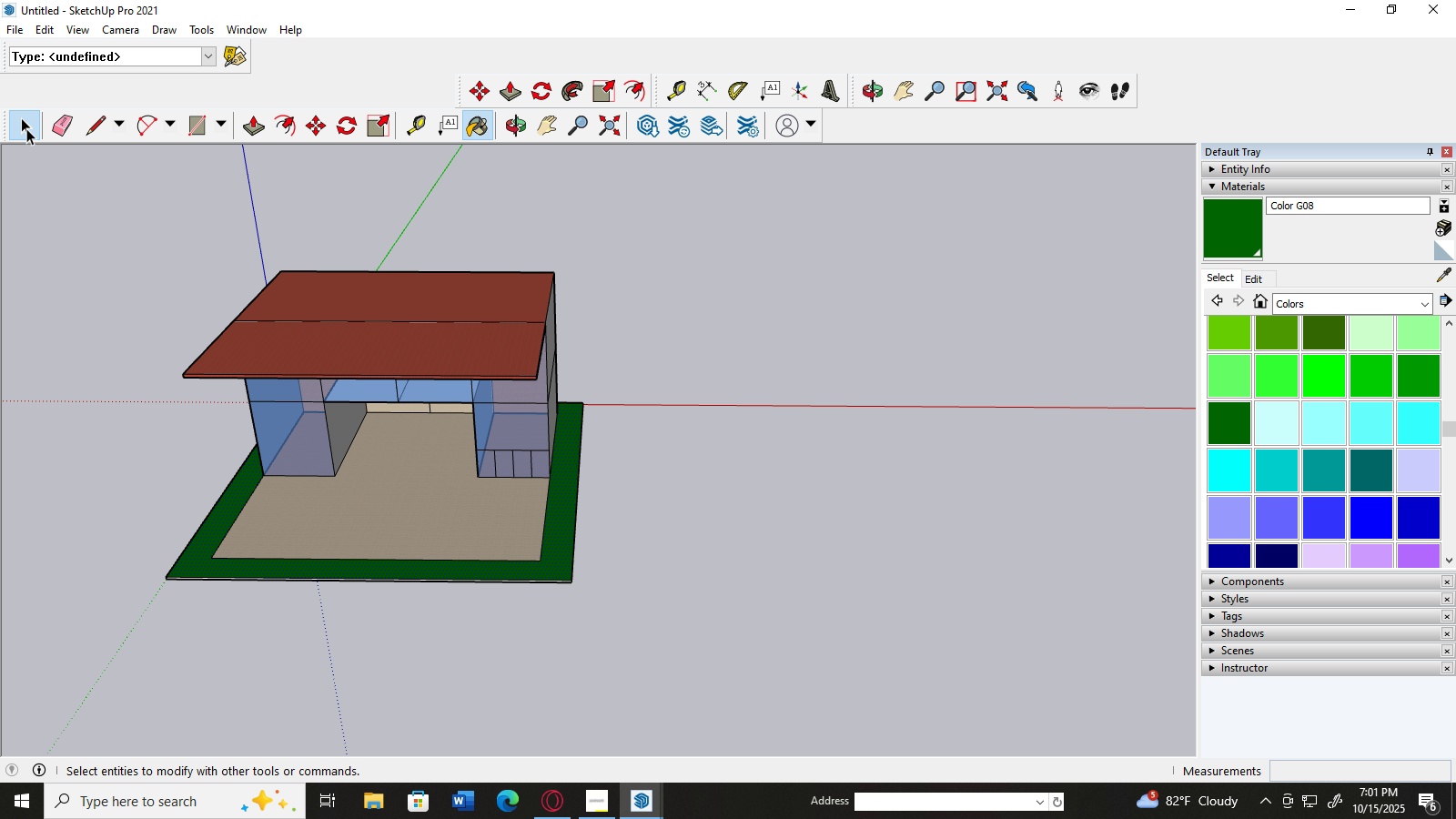 
left_click([26, 128])
 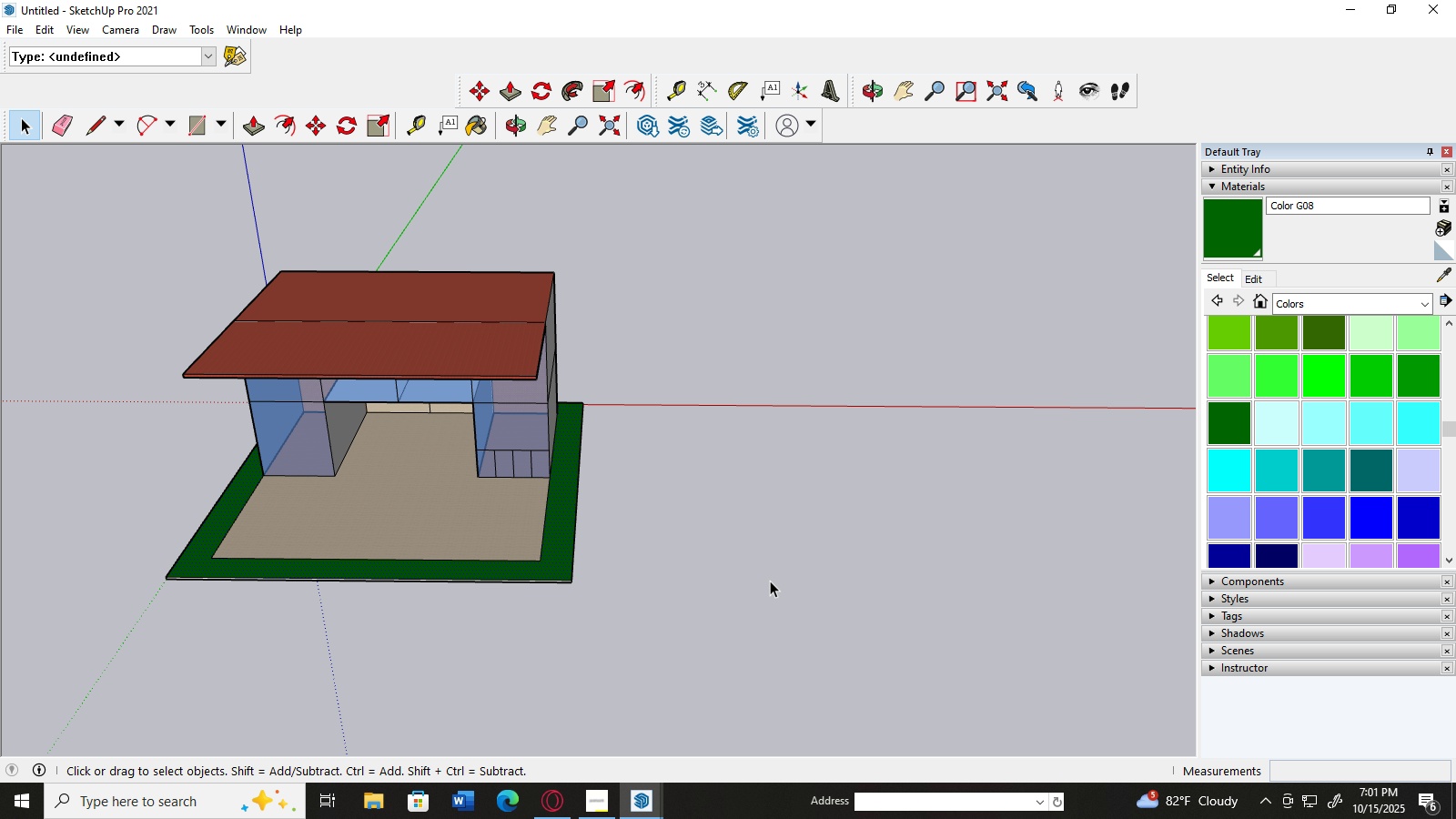 
left_click([770, 581])
 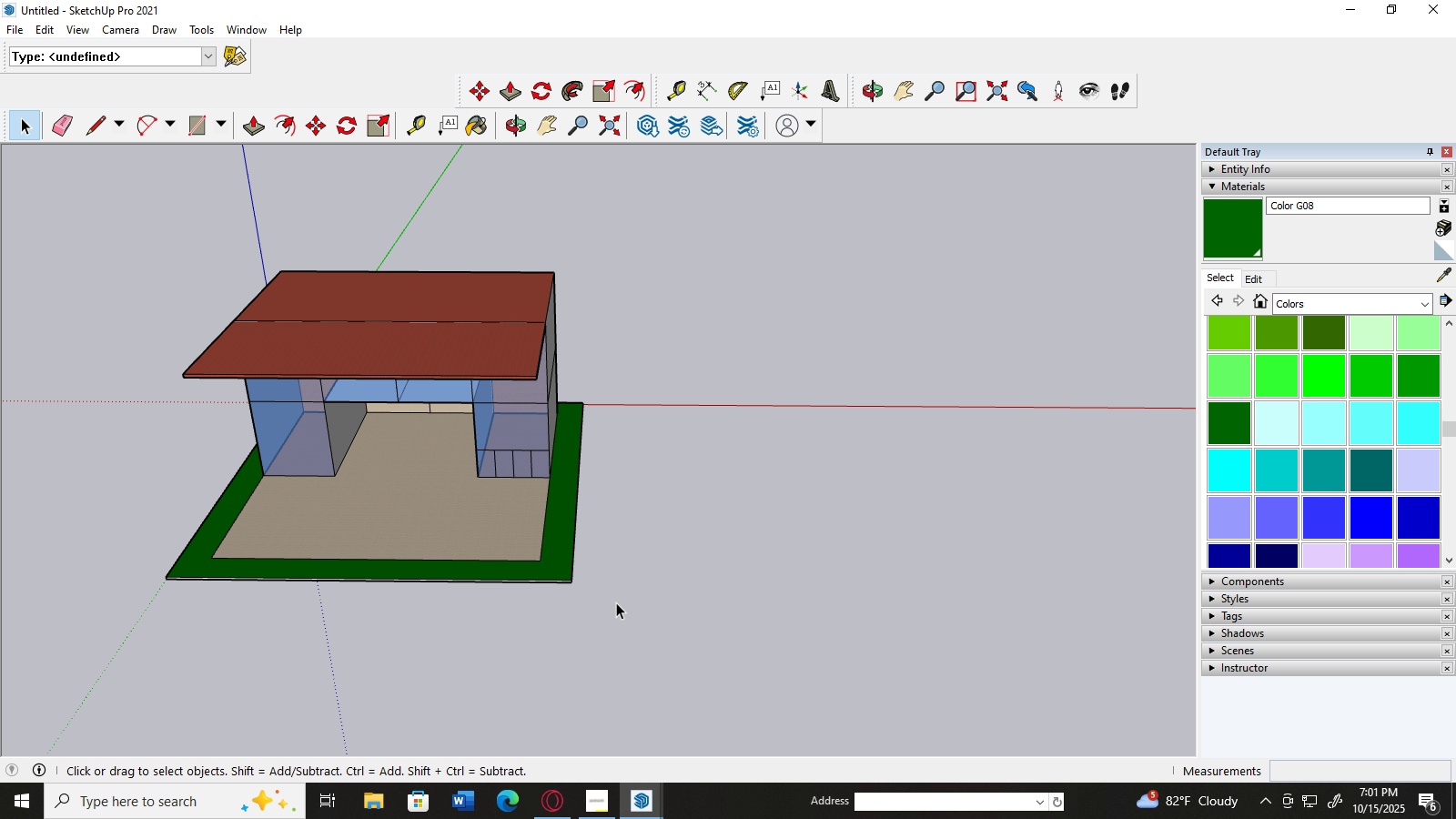 
scroll: coordinate [271, 495], scroll_direction: up, amount: 3.0
 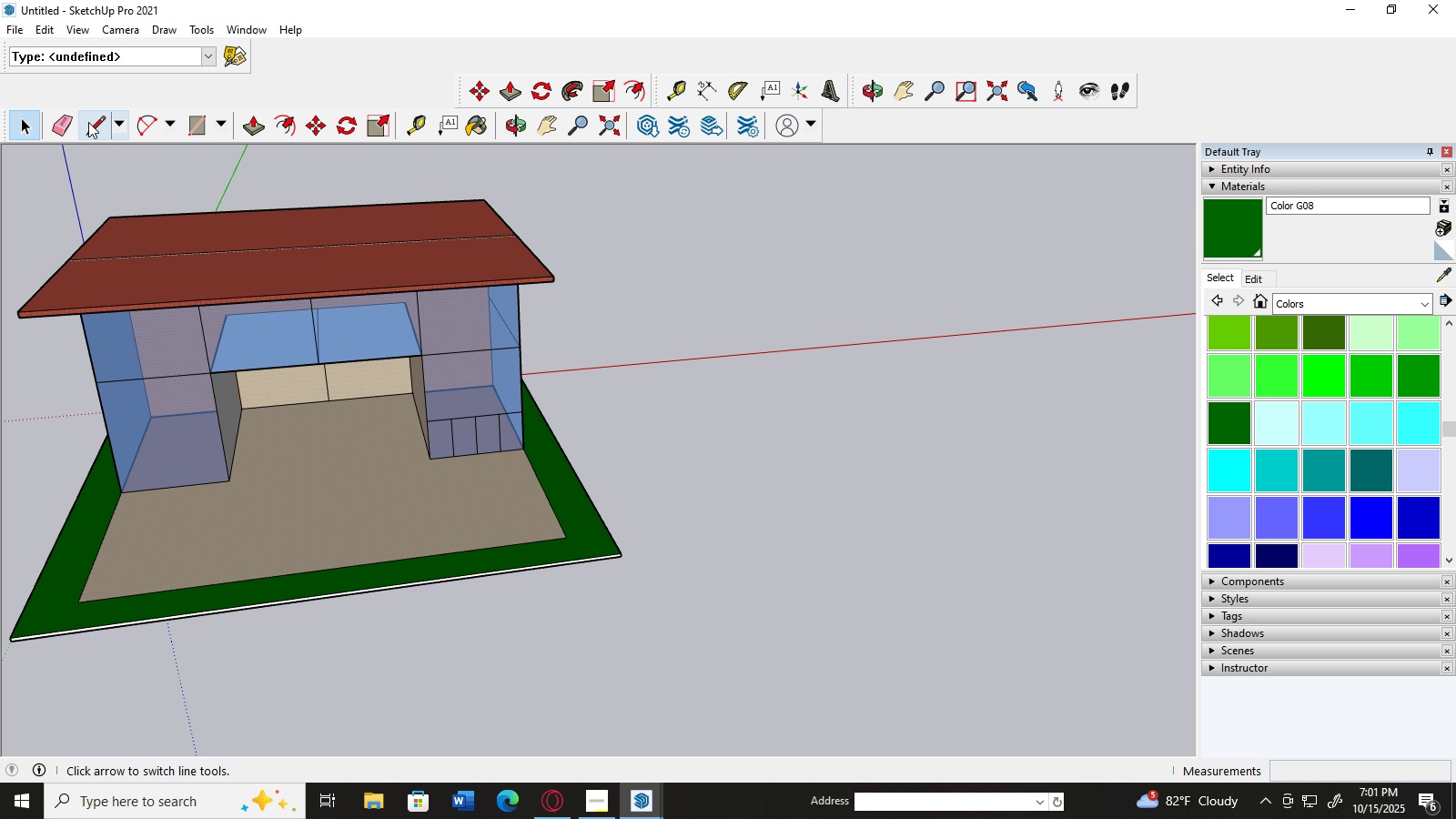 
left_click([88, 118])
 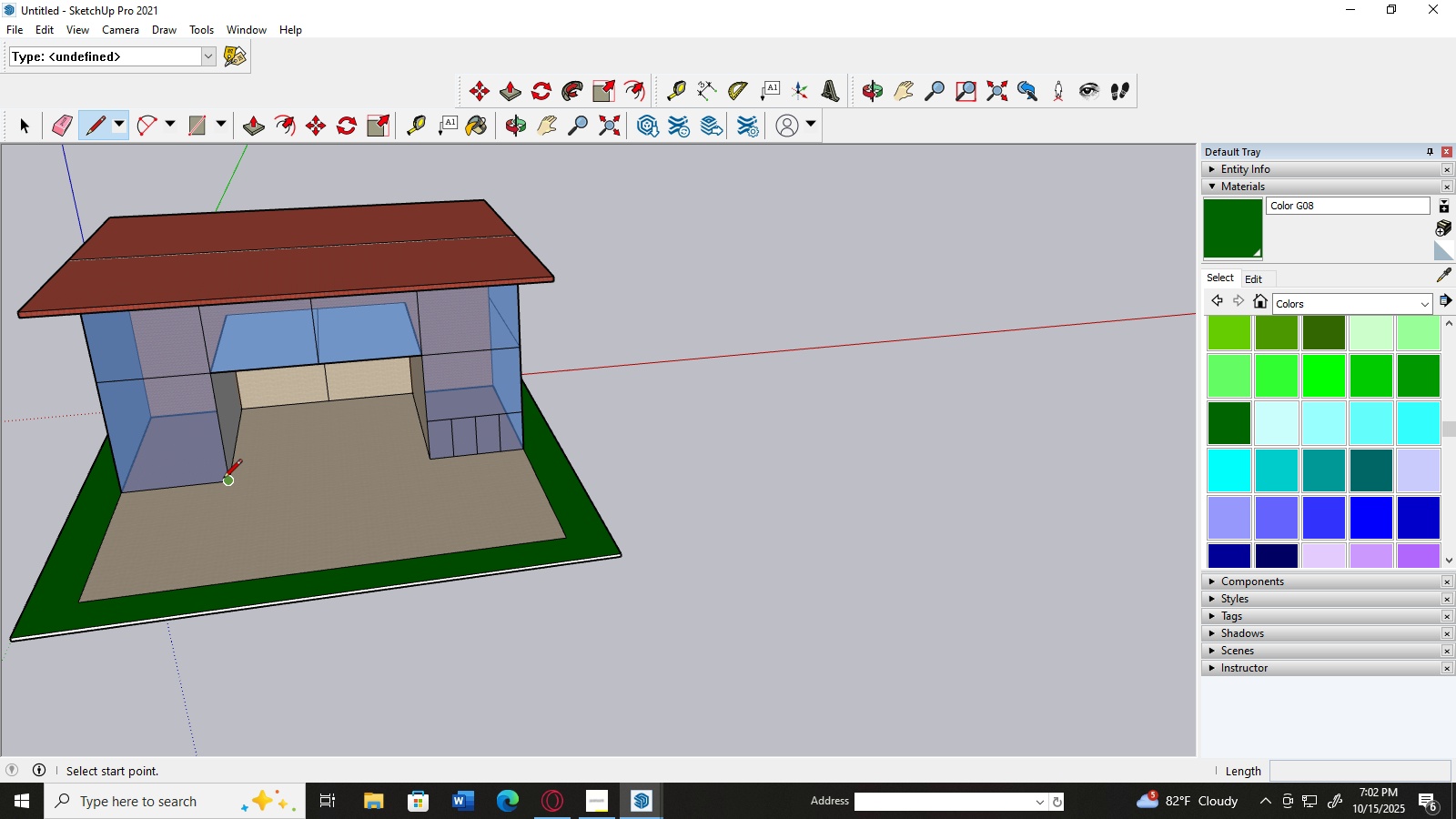 
left_click([225, 480])
 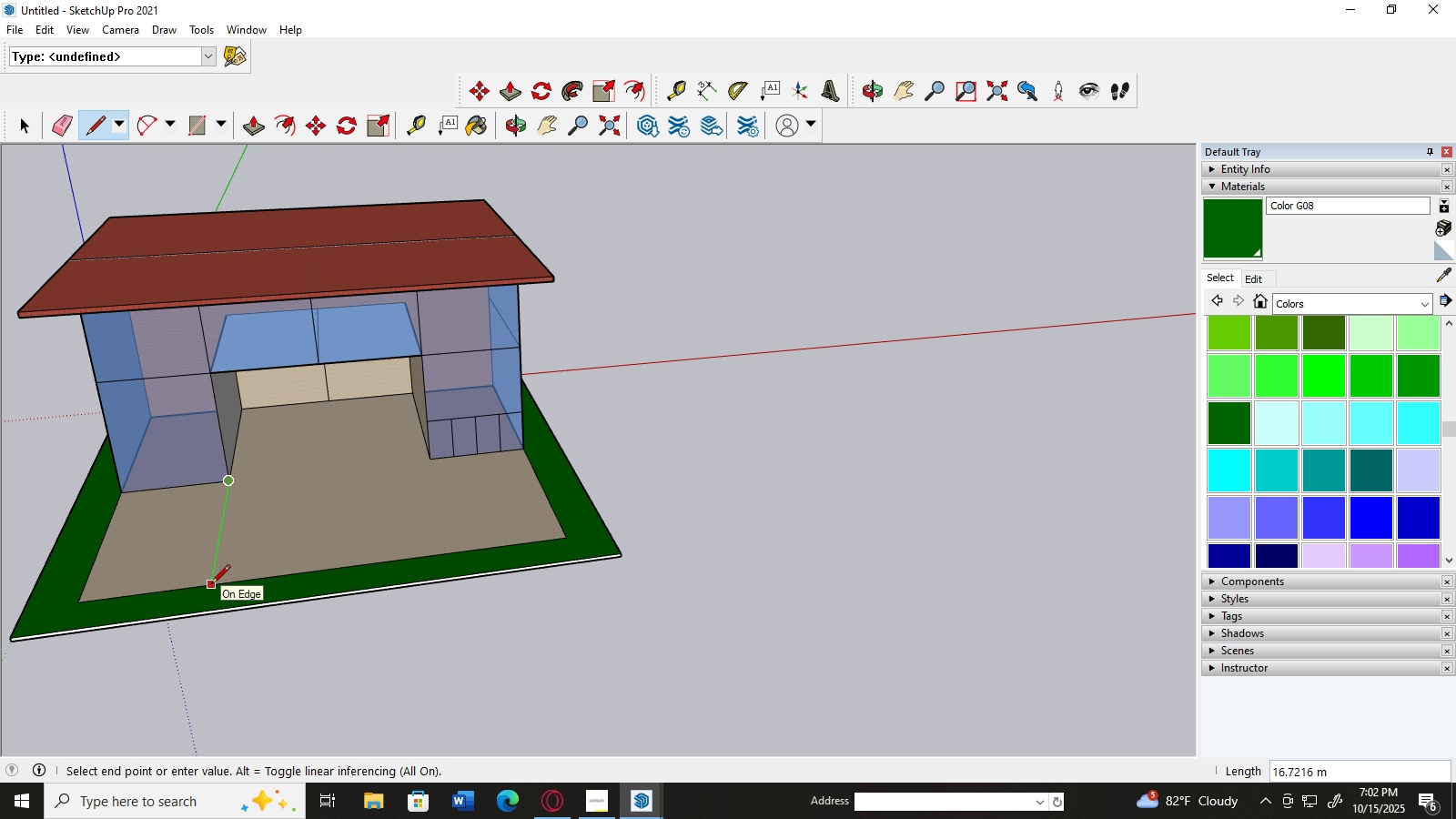 
left_click([211, 585])
 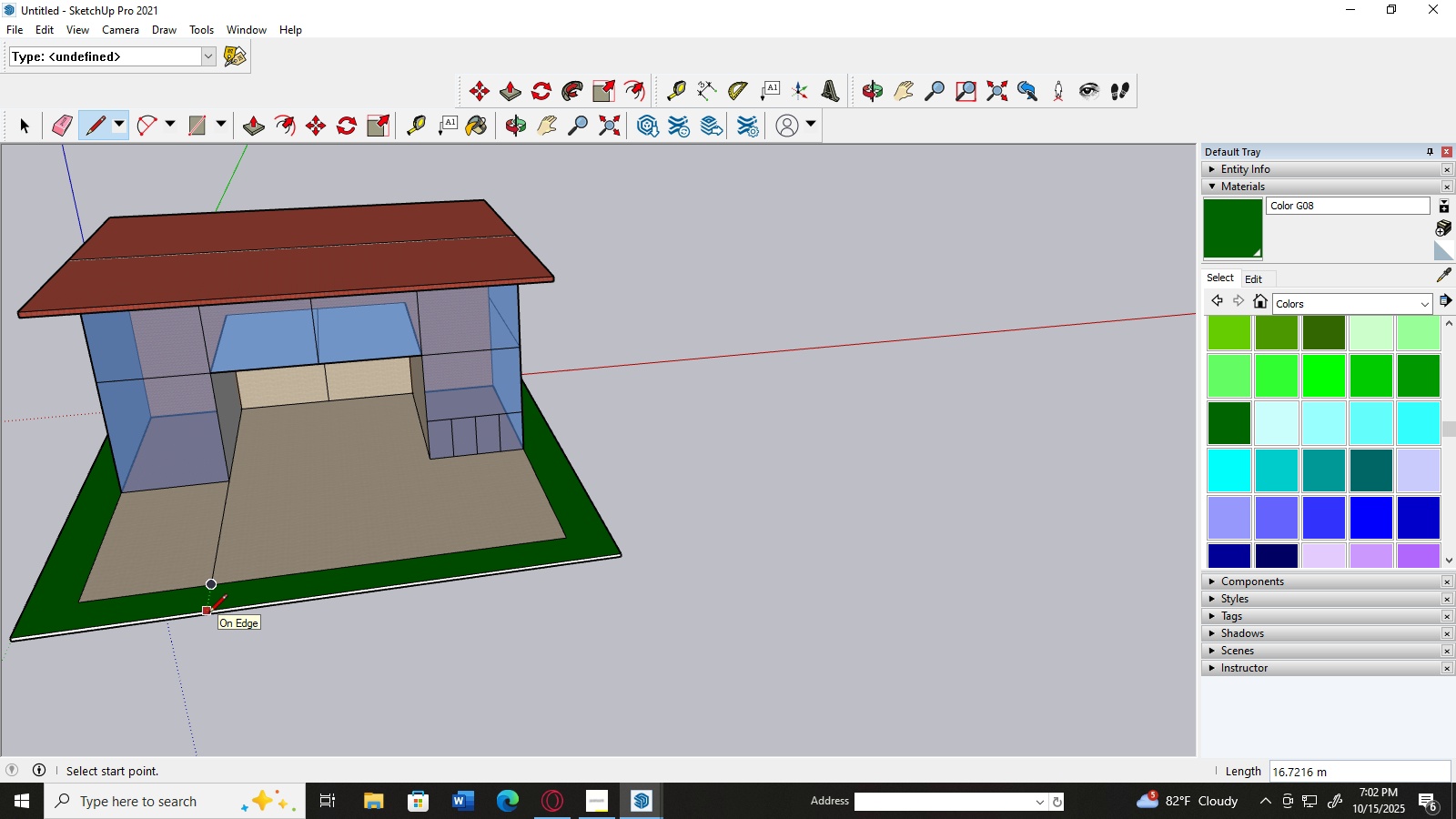 
left_click([208, 614])
 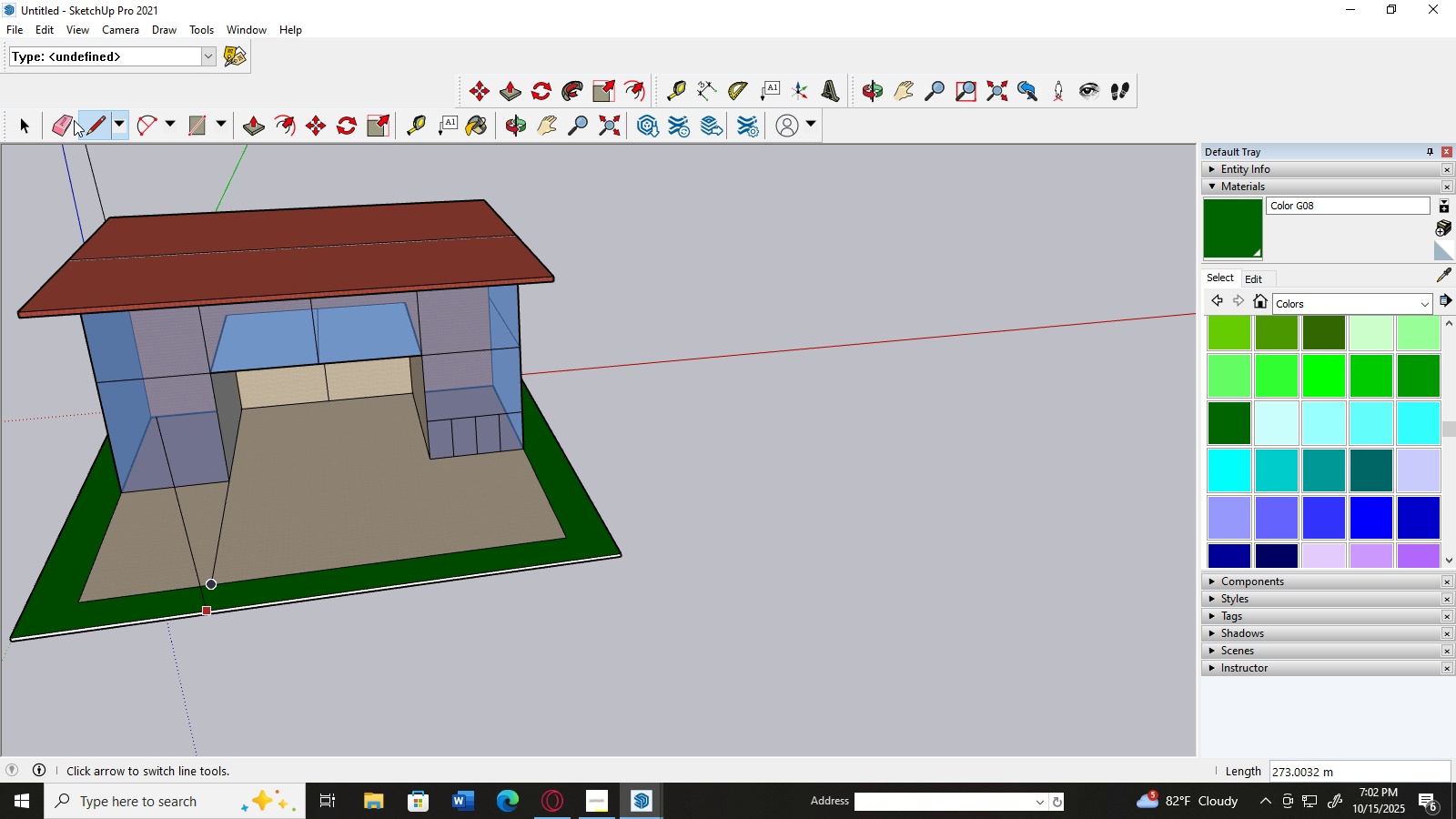 
left_click([27, 120])
 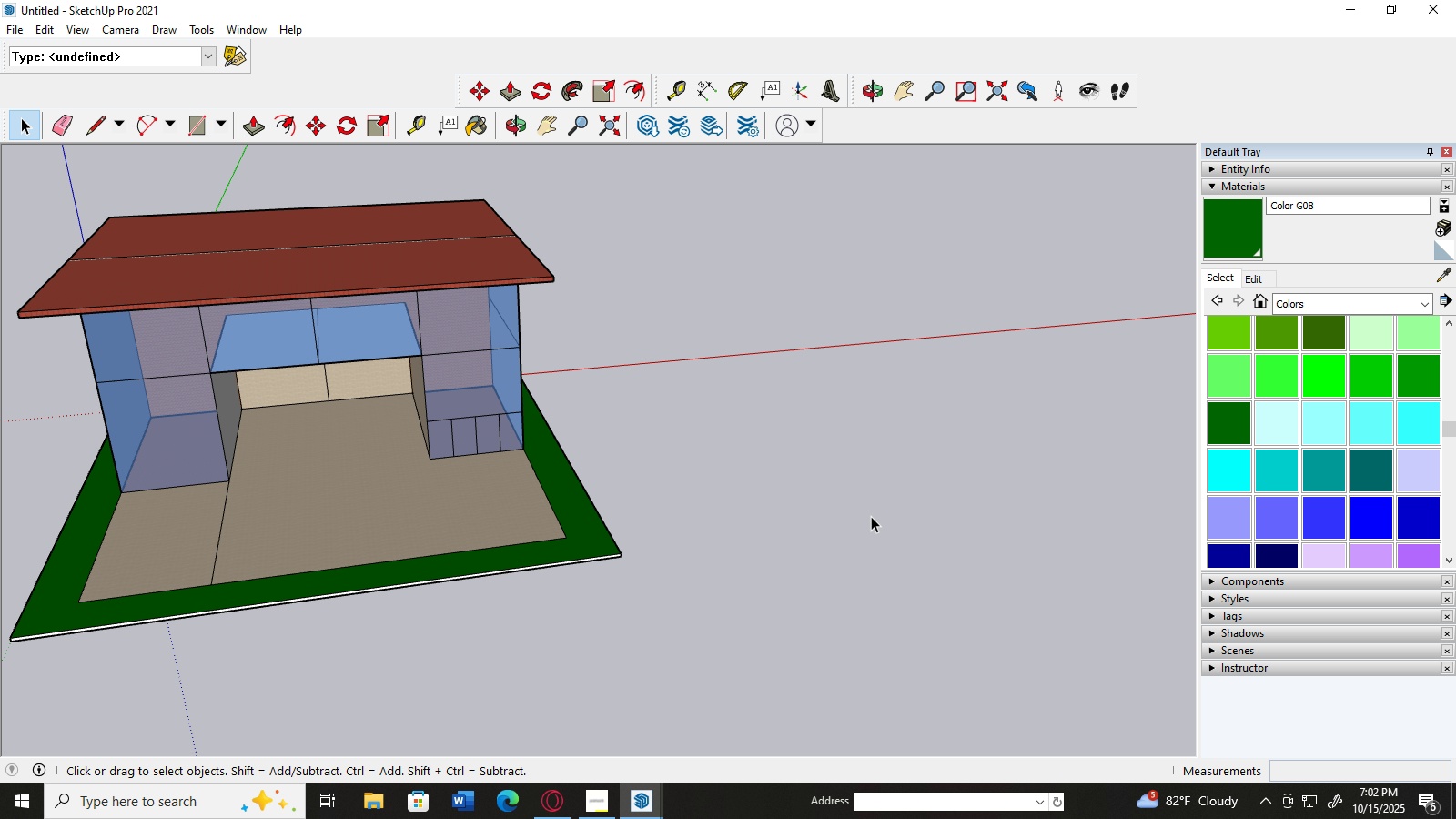 
left_click([871, 516])
 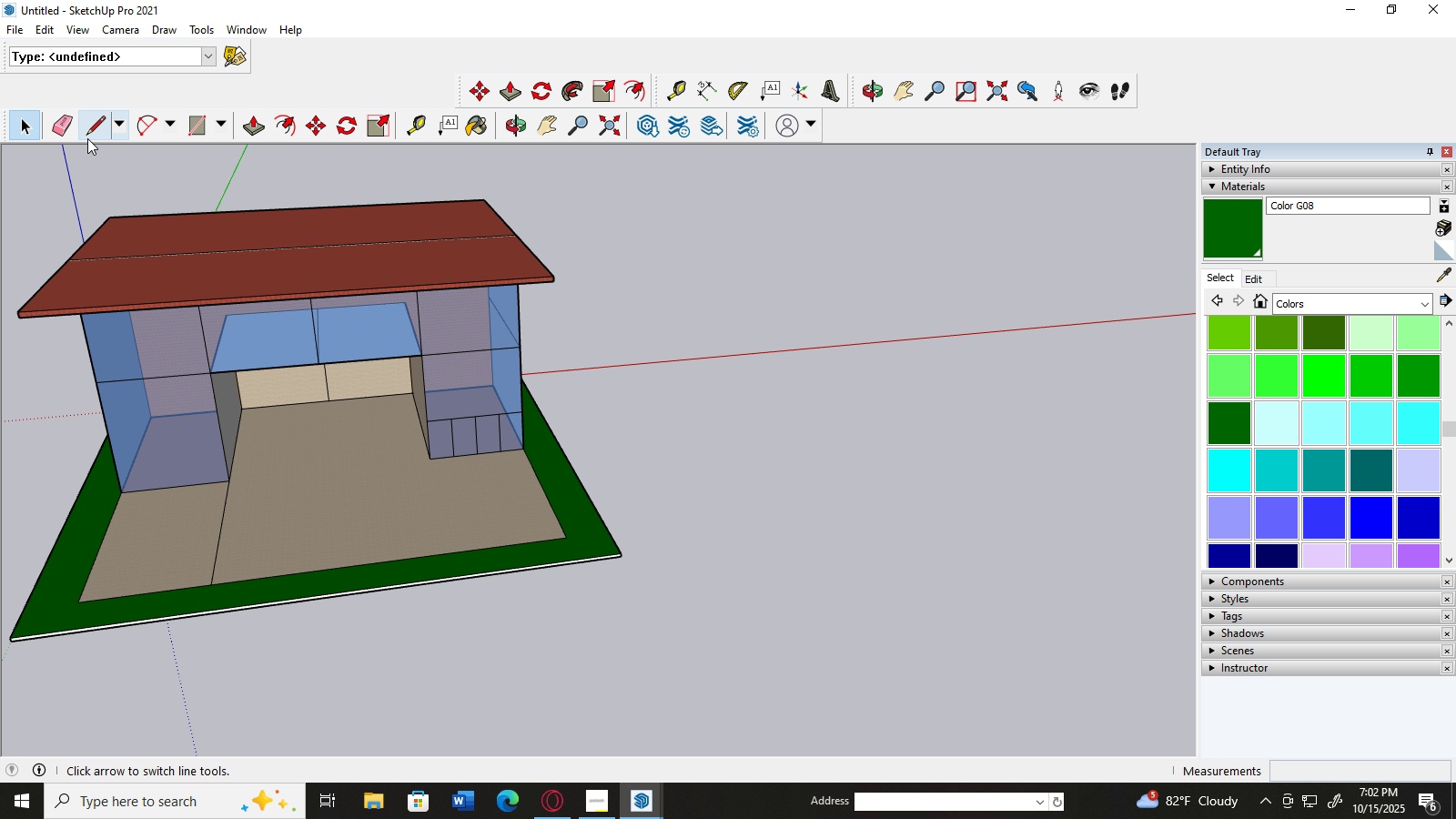 
left_click([90, 136])
 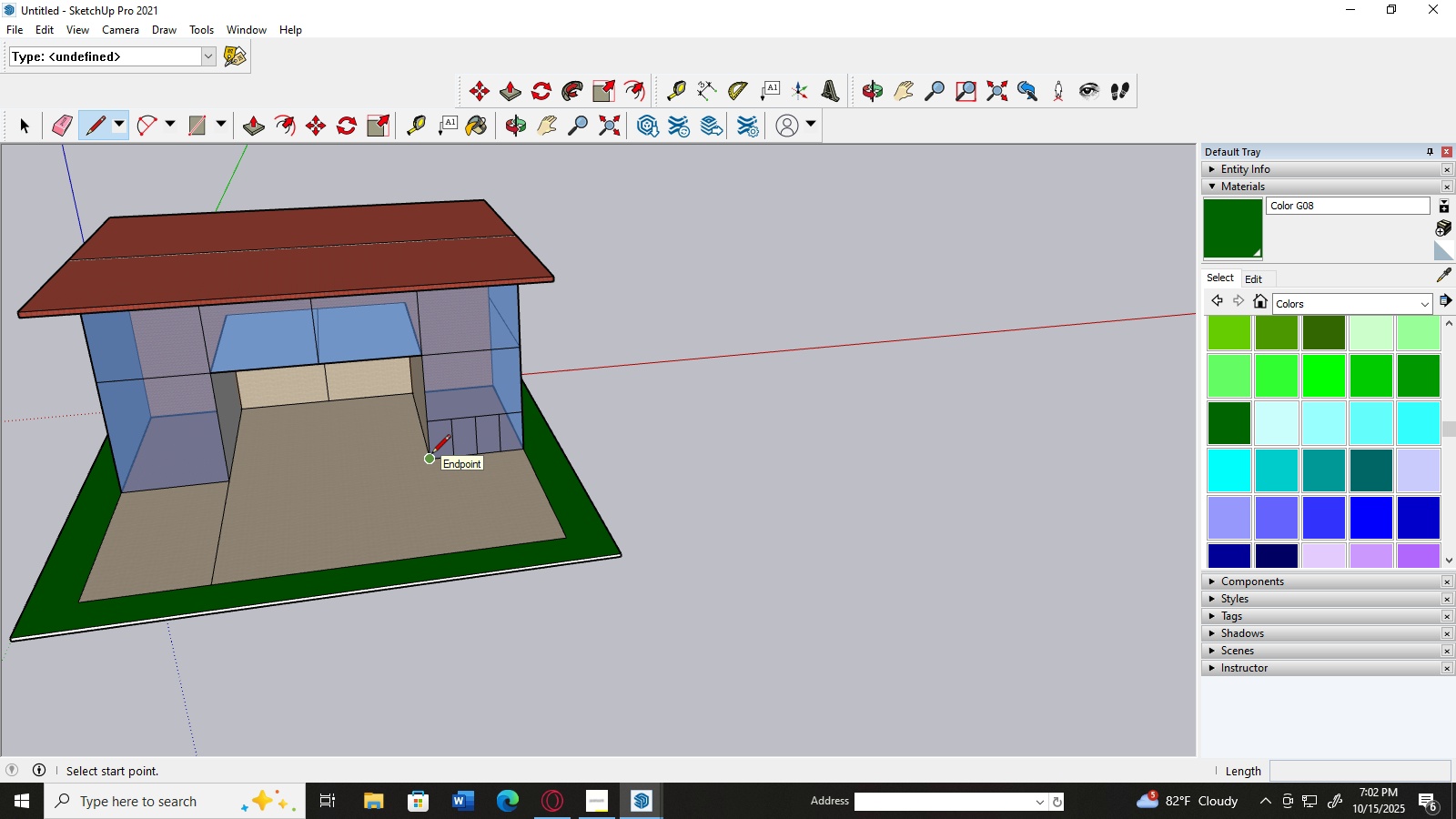 
left_click([431, 455])
 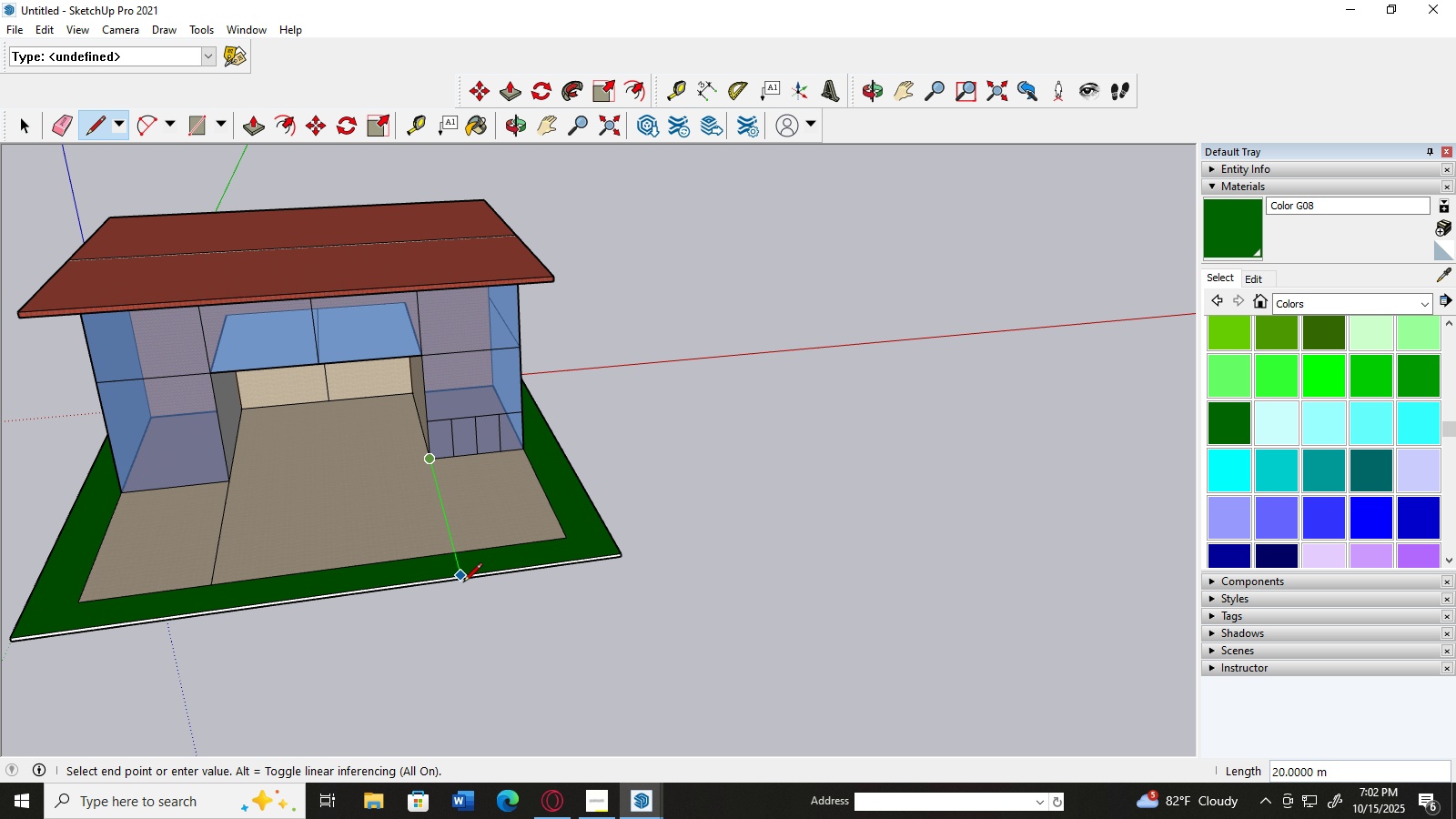 
left_click([463, 581])
 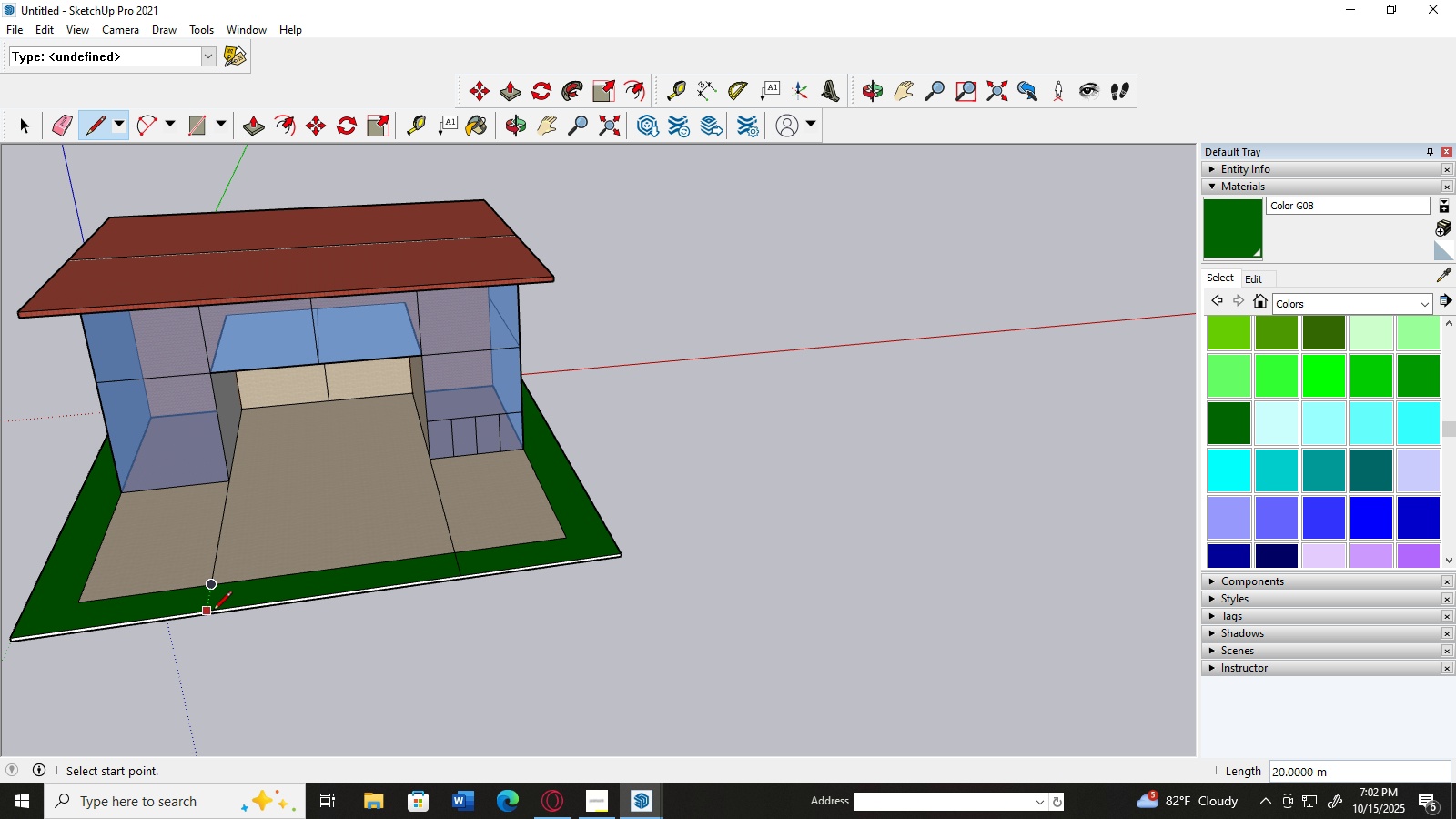 
left_click([207, 614])
 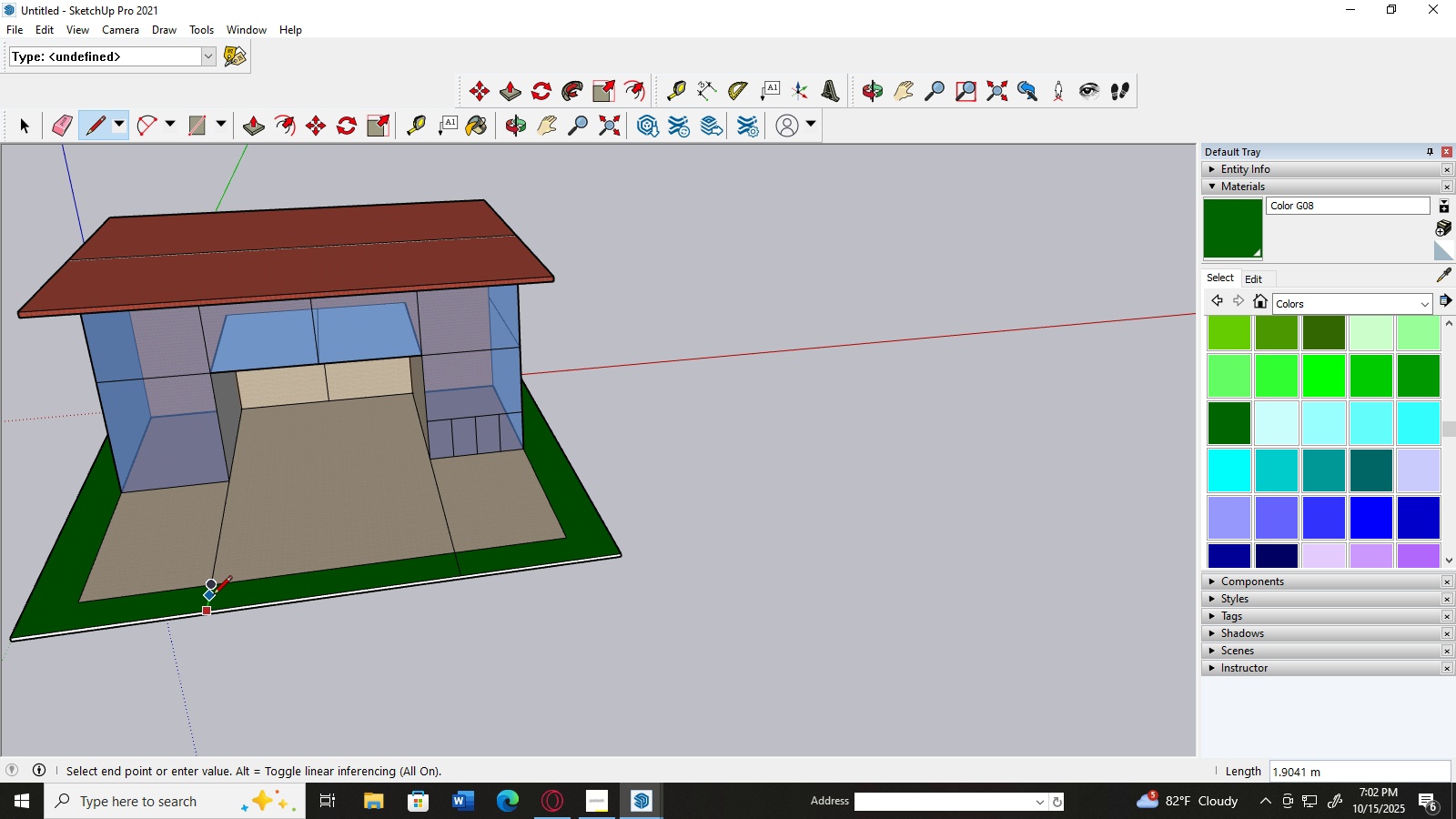 
left_click([211, 586])
 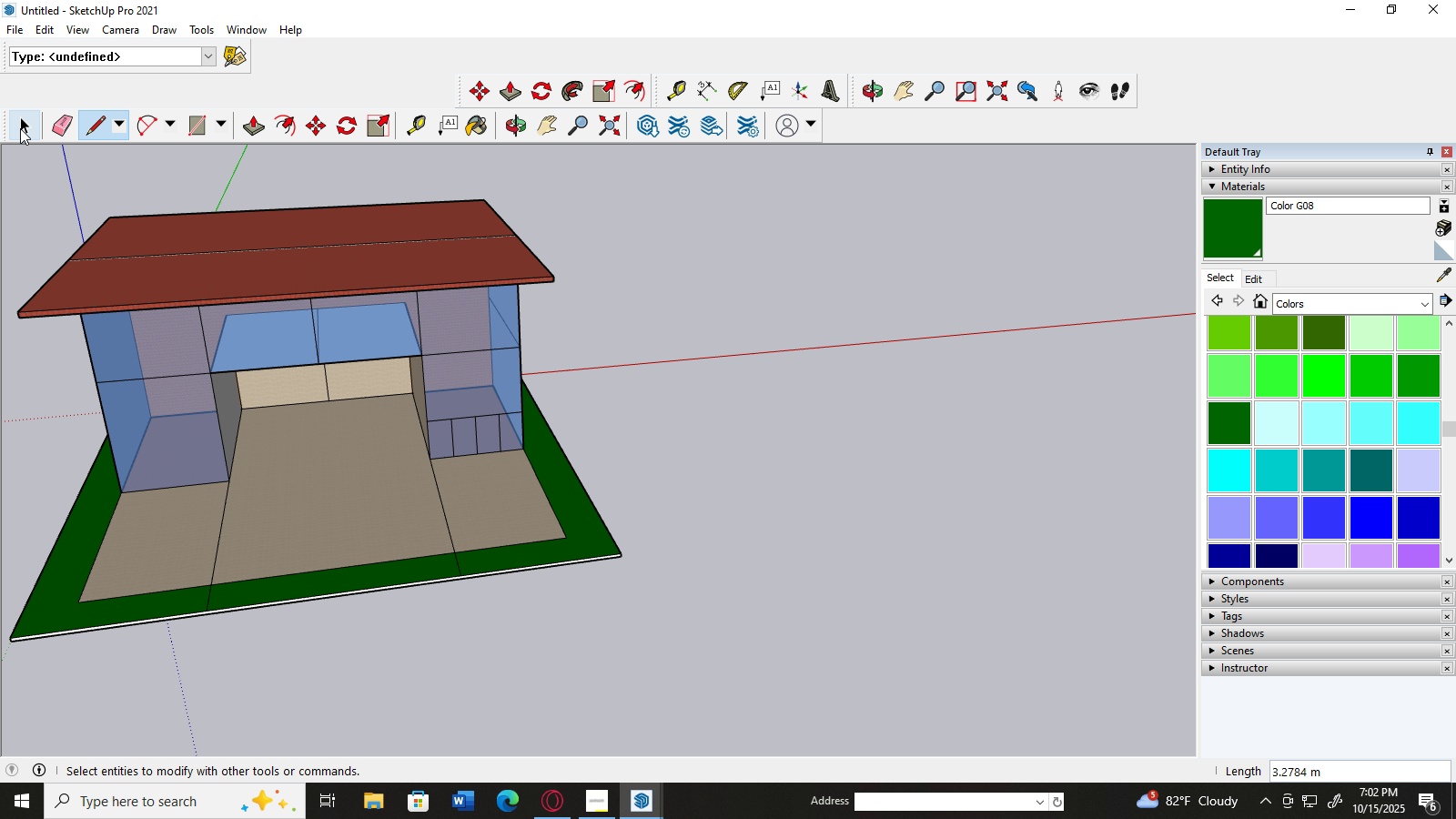 
left_click([21, 128])
 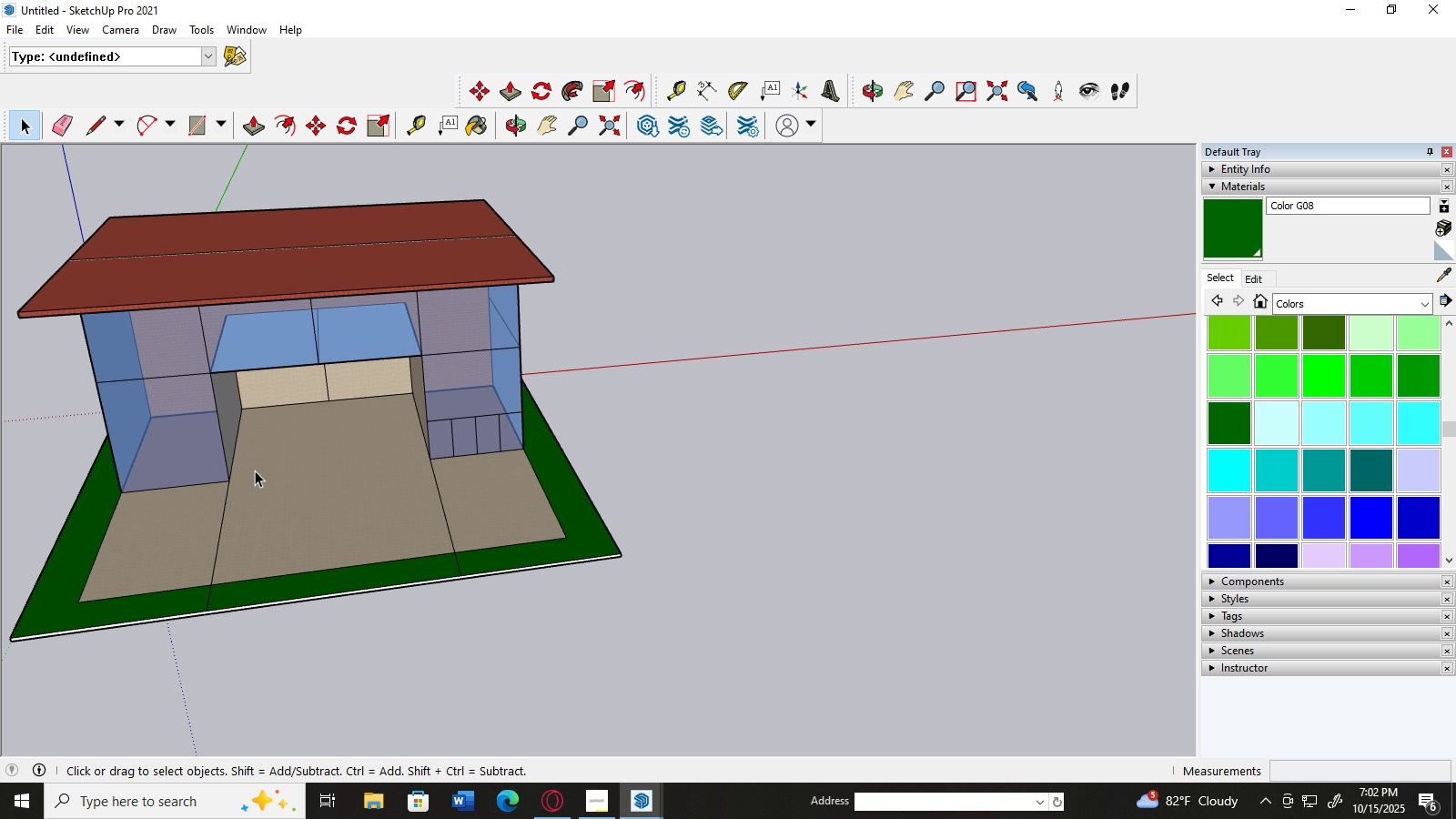 
scroll: coordinate [256, 470], scroll_direction: up, amount: 3.0
 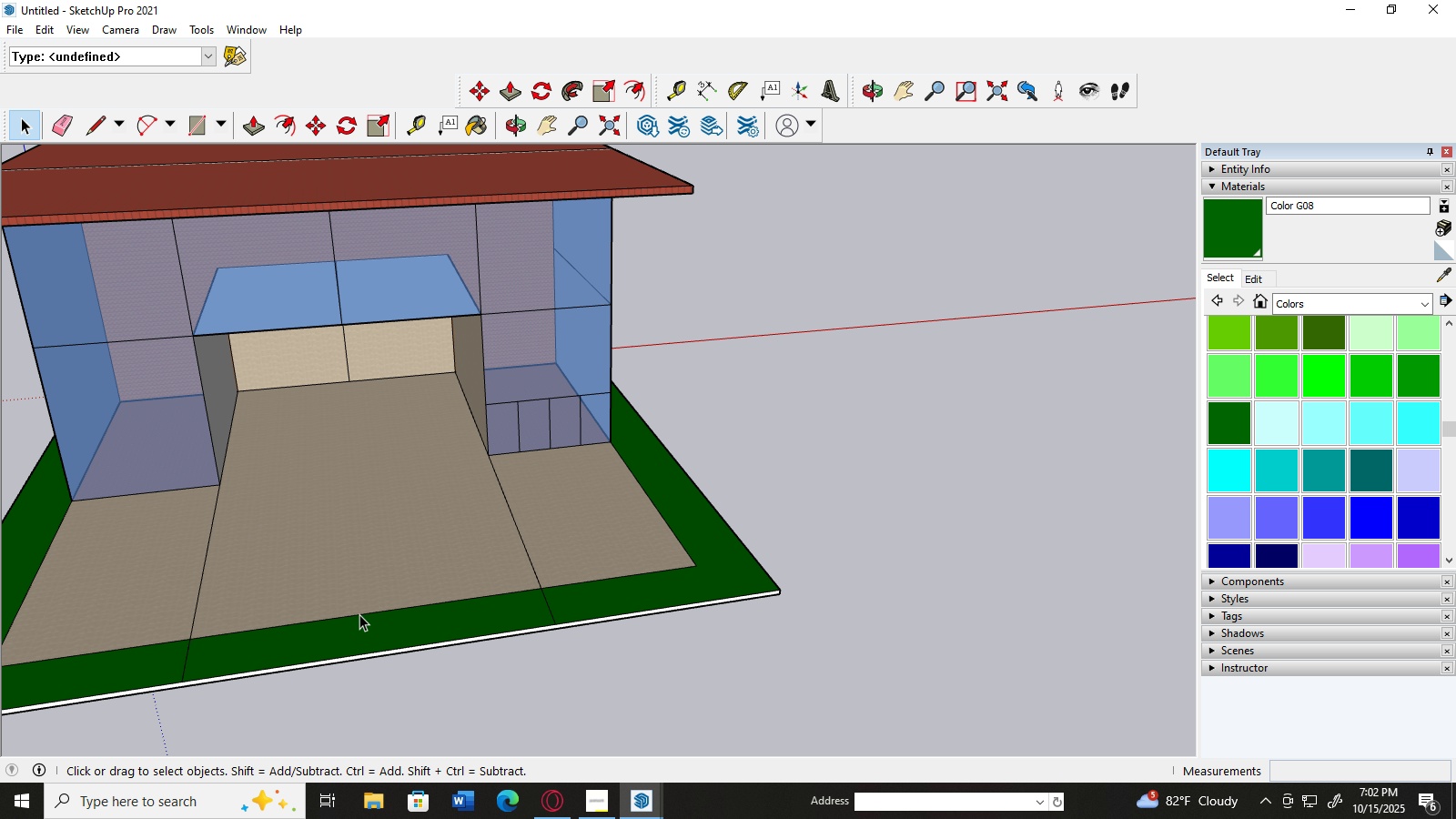 
left_click([359, 616])
 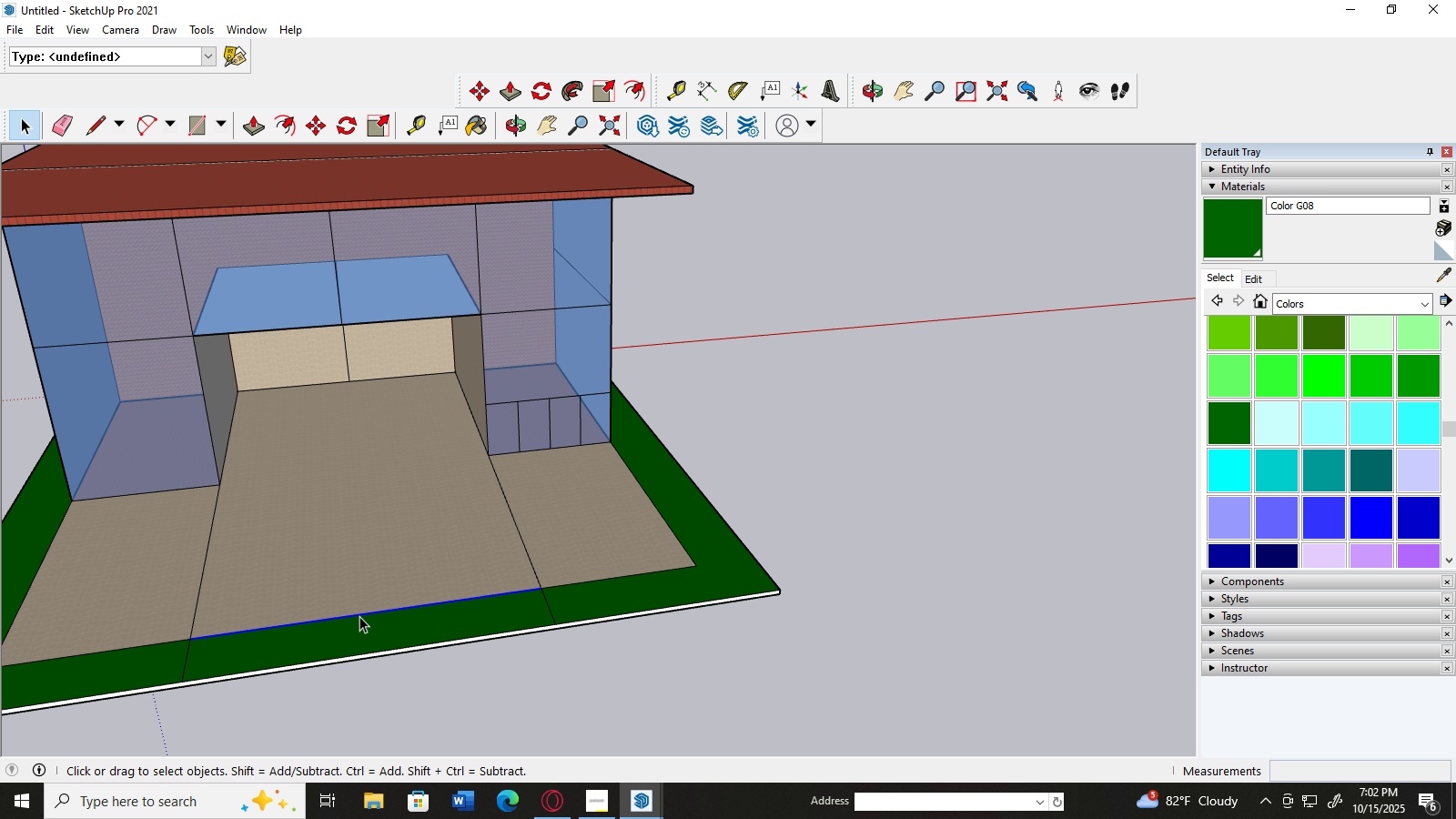 
key(Delete)
 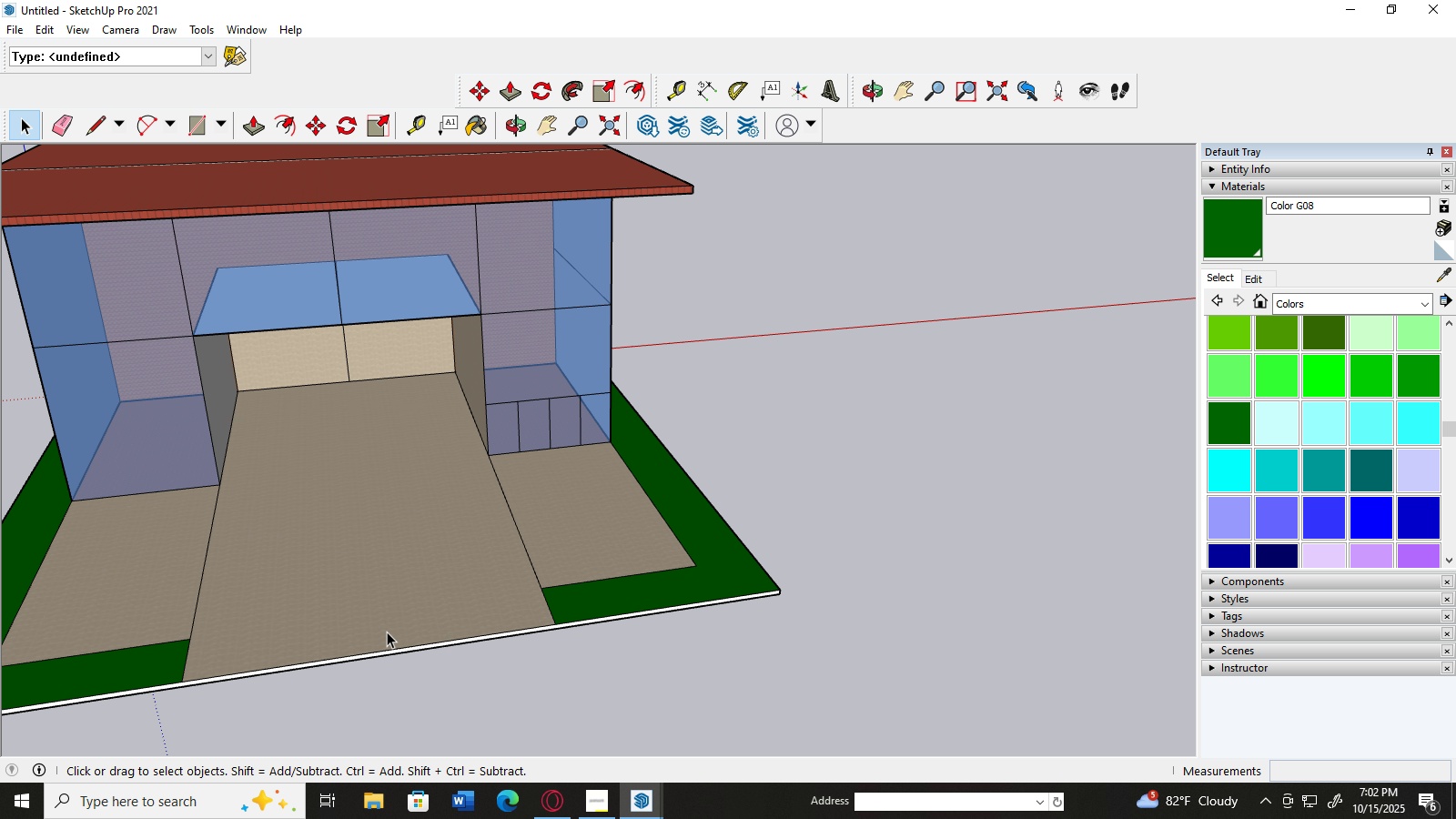 
scroll: coordinate [422, 616], scroll_direction: down, amount: 2.0
 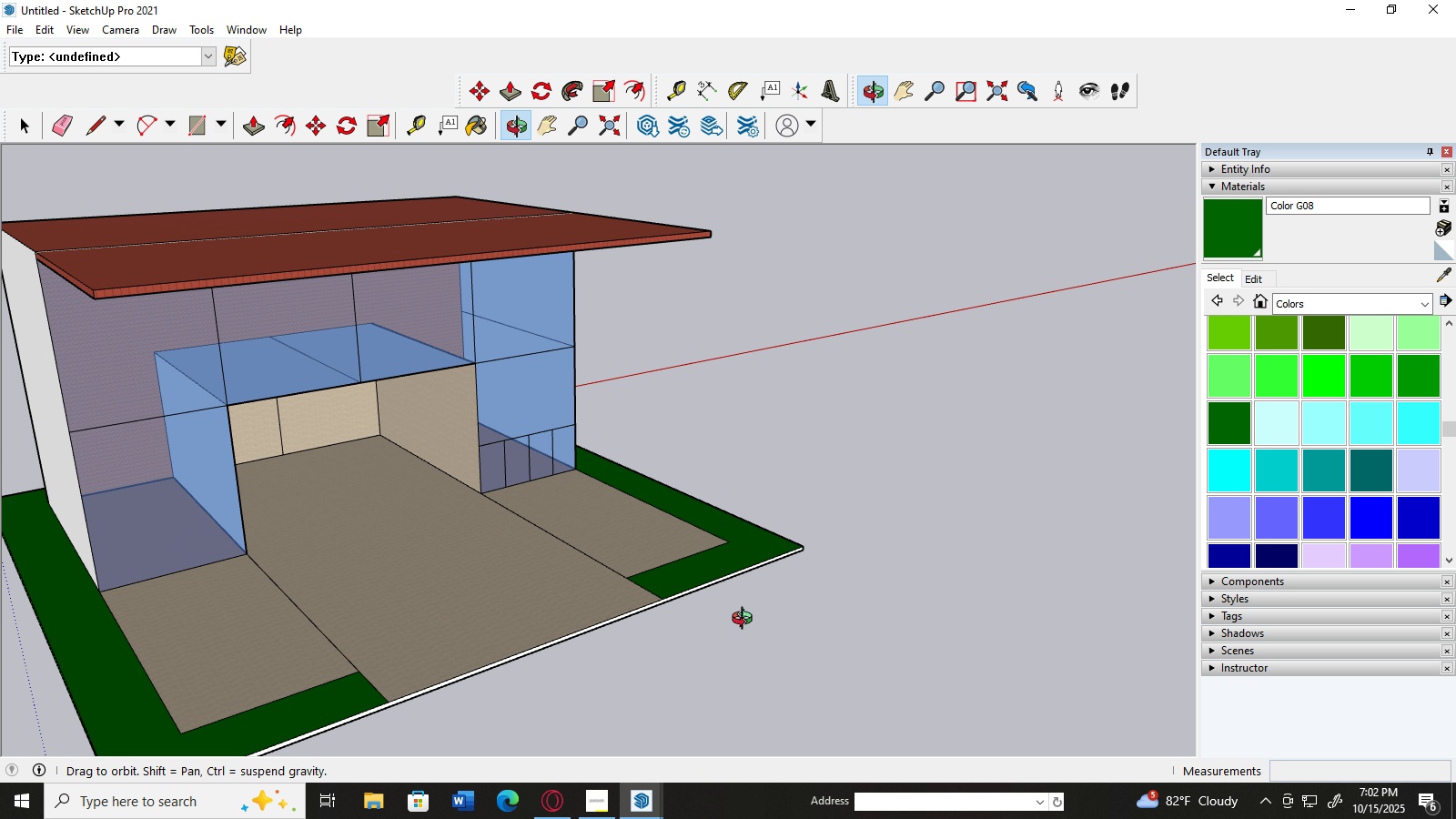 
scroll: coordinate [747, 621], scroll_direction: up, amount: 2.0
 